 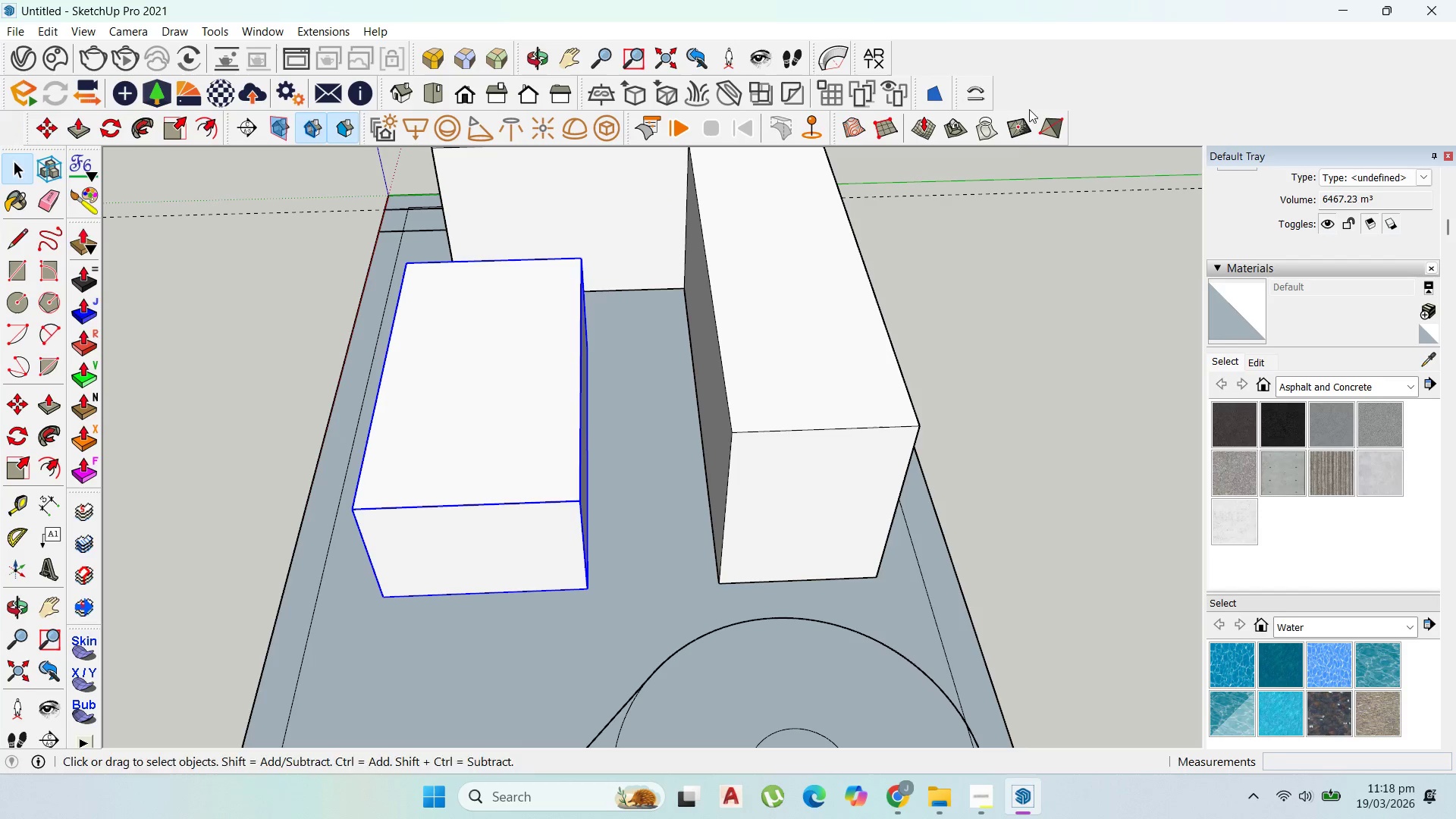 
scroll: coordinate [739, 485], scroll_direction: down, amount: 5.0
 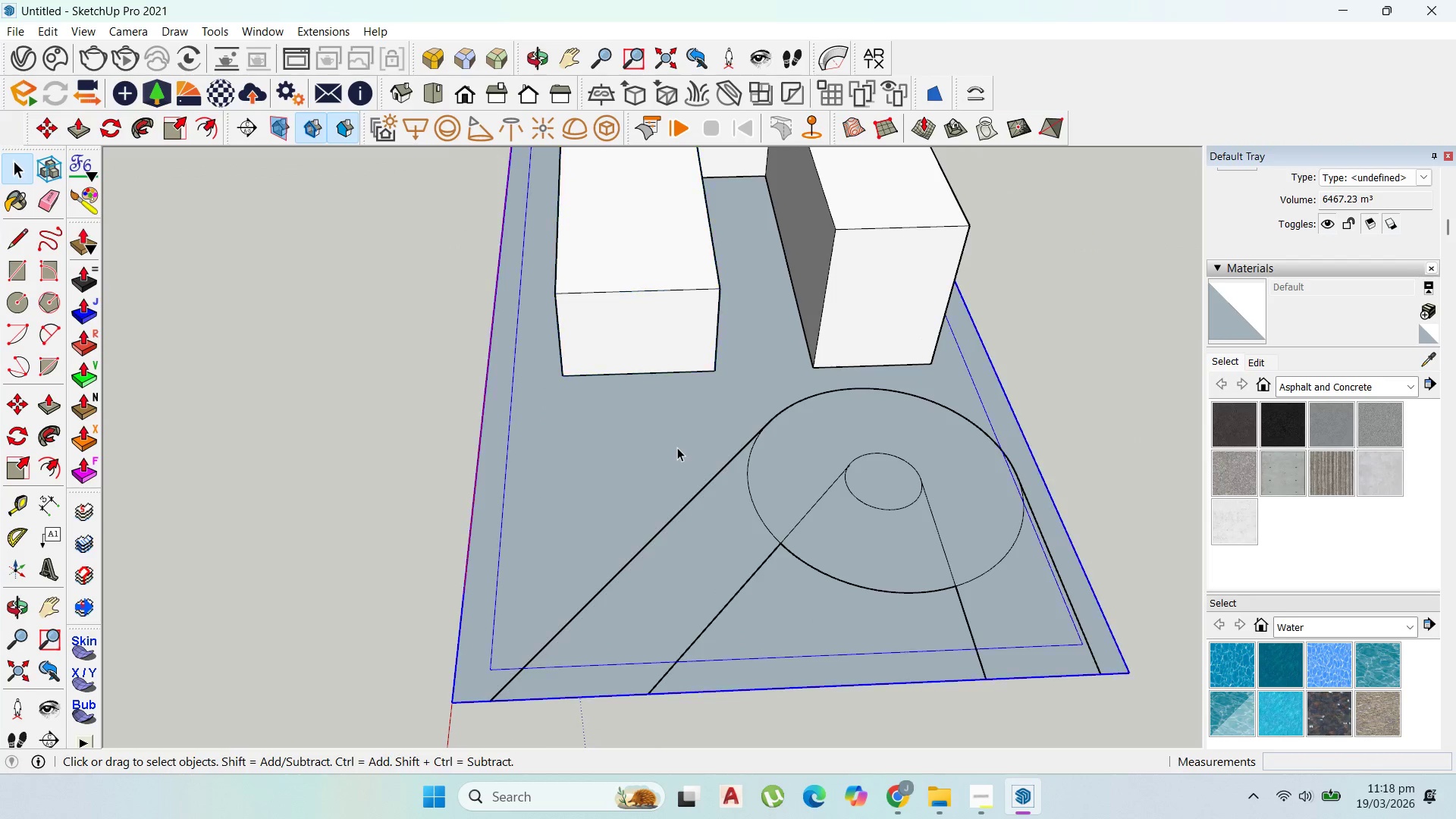 
double_click([677, 447])
 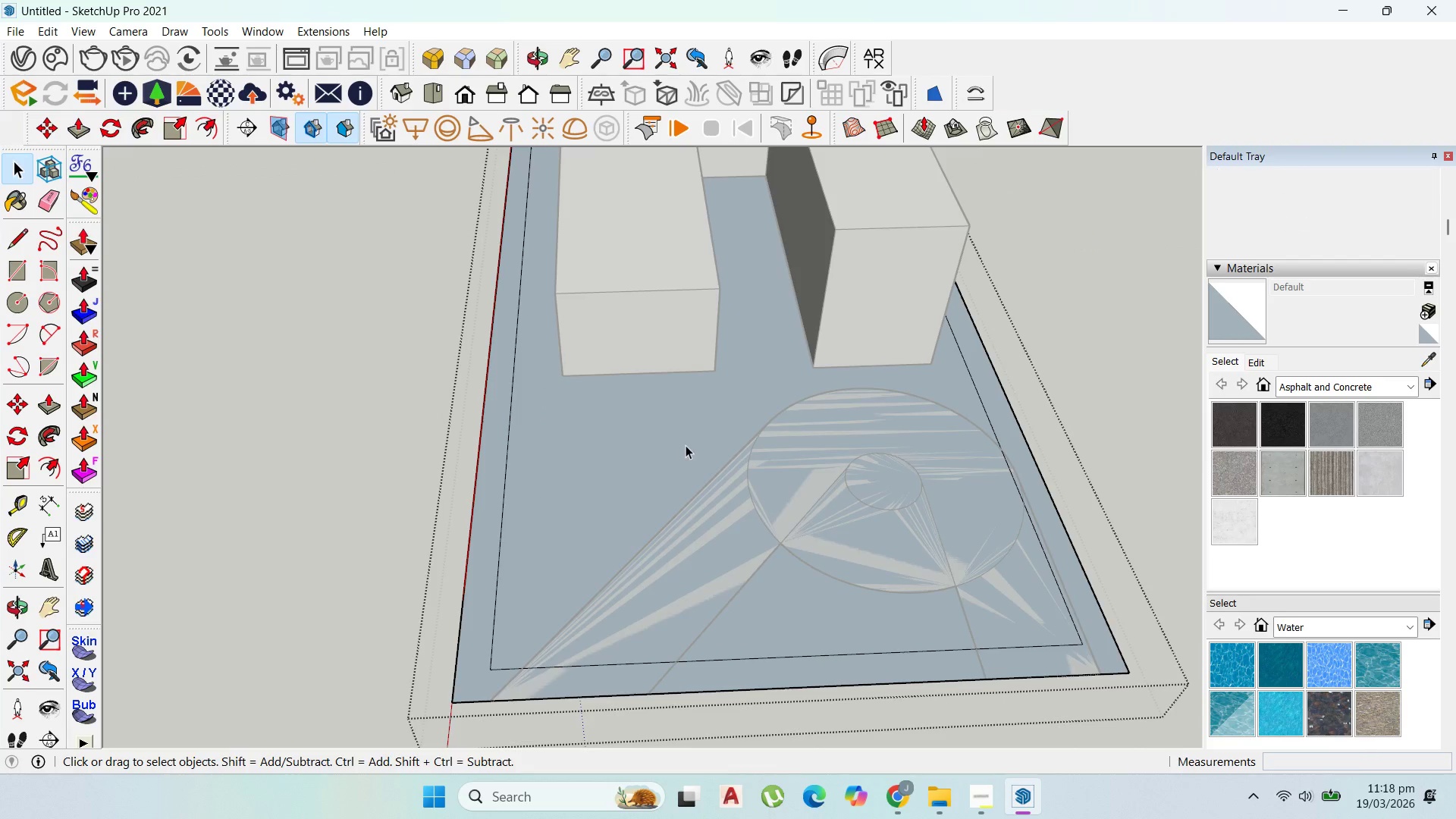 
scroll: coordinate [692, 451], scroll_direction: down, amount: 3.0
 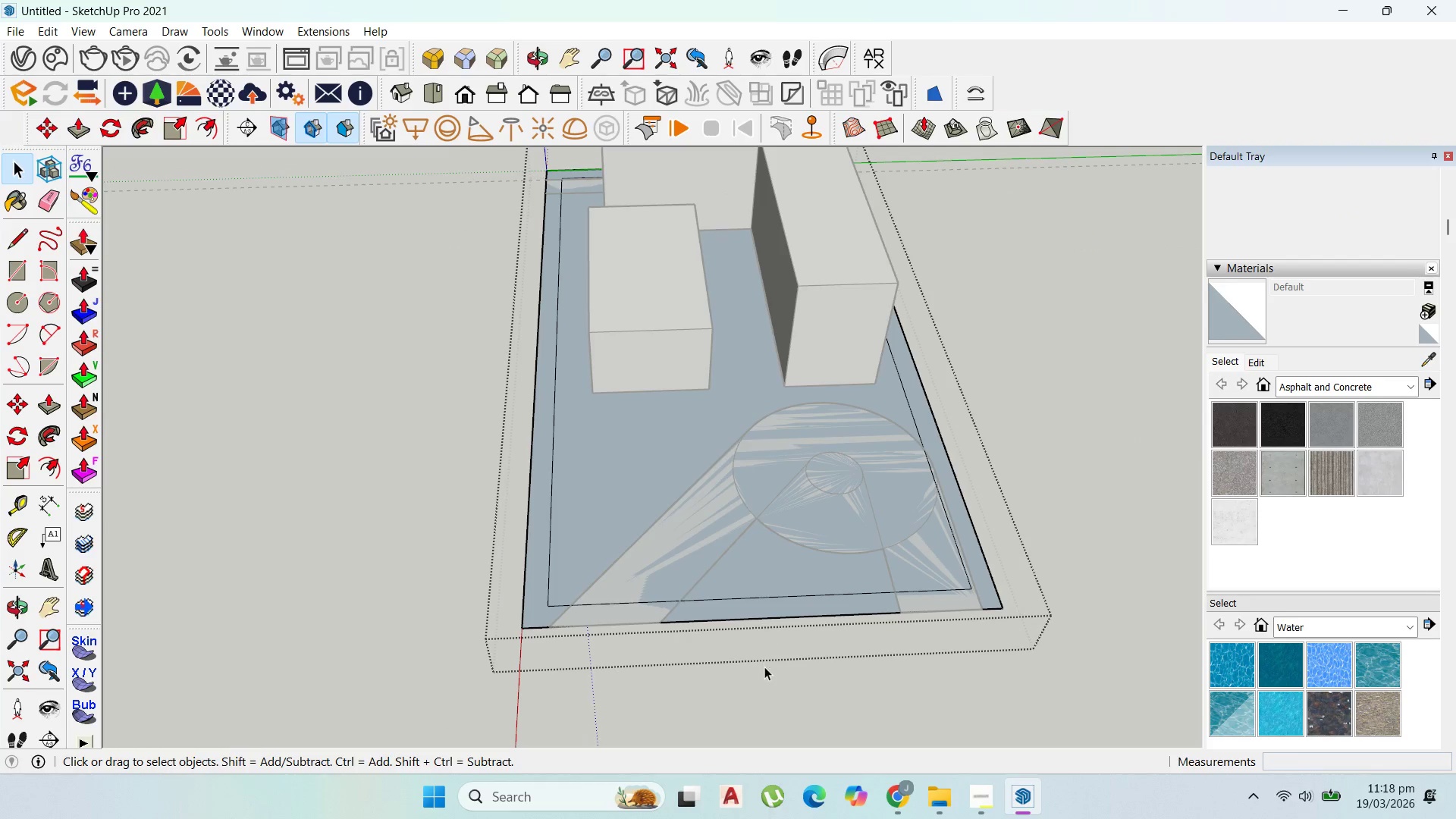 
left_click([764, 667])
 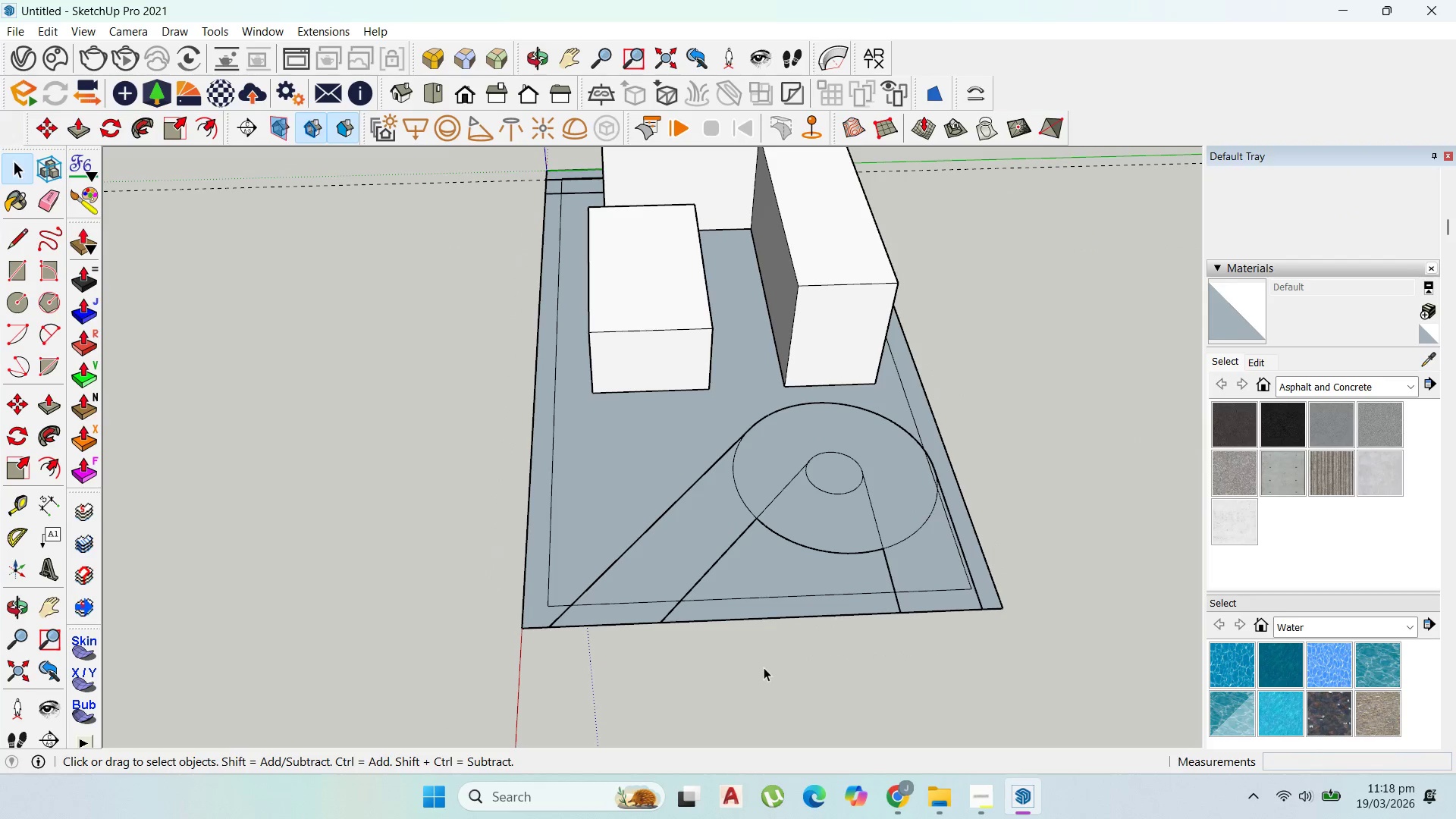 
triple_click([764, 667])
 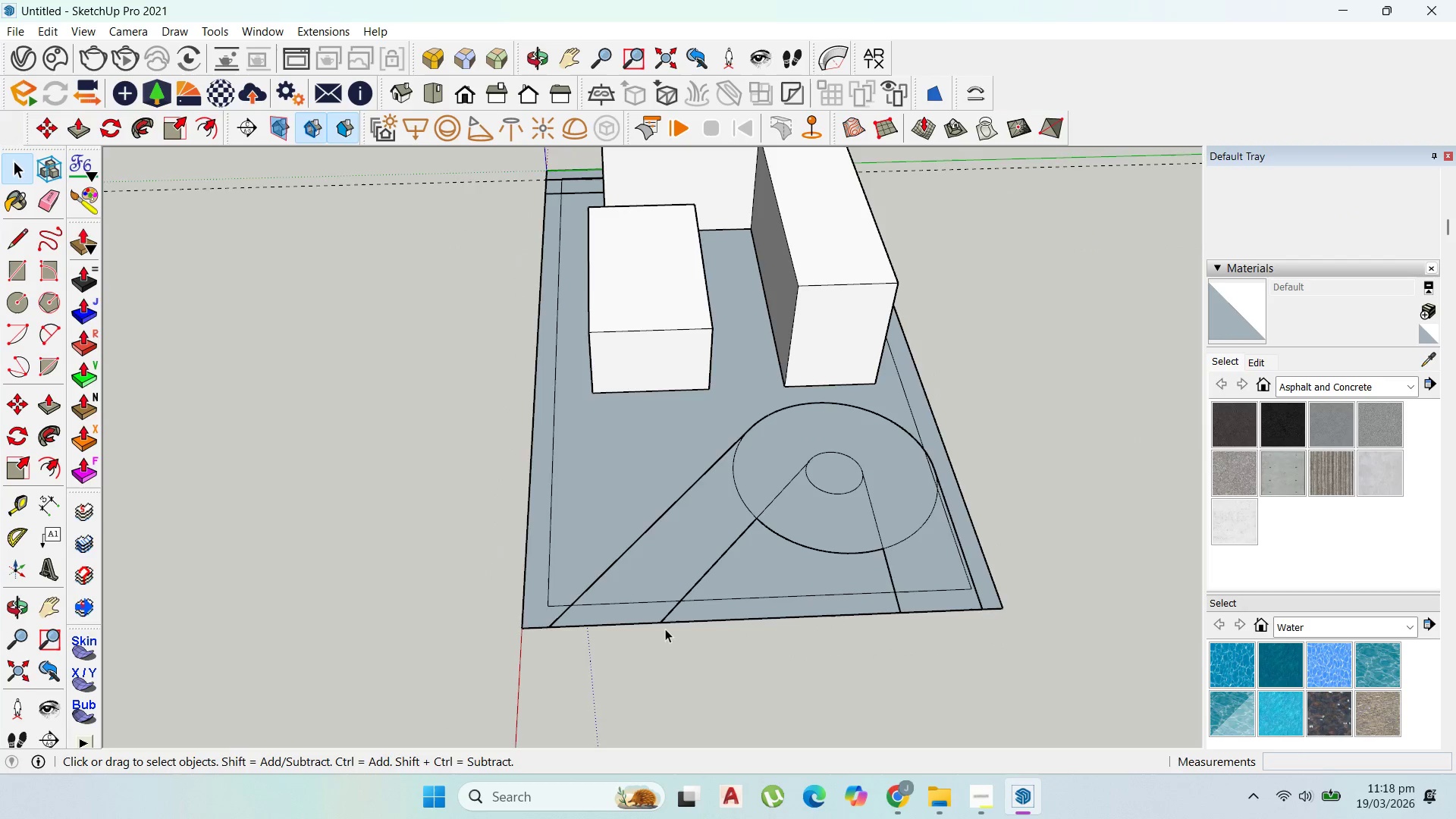 
scroll: coordinate [664, 628], scroll_direction: up, amount: 3.0
 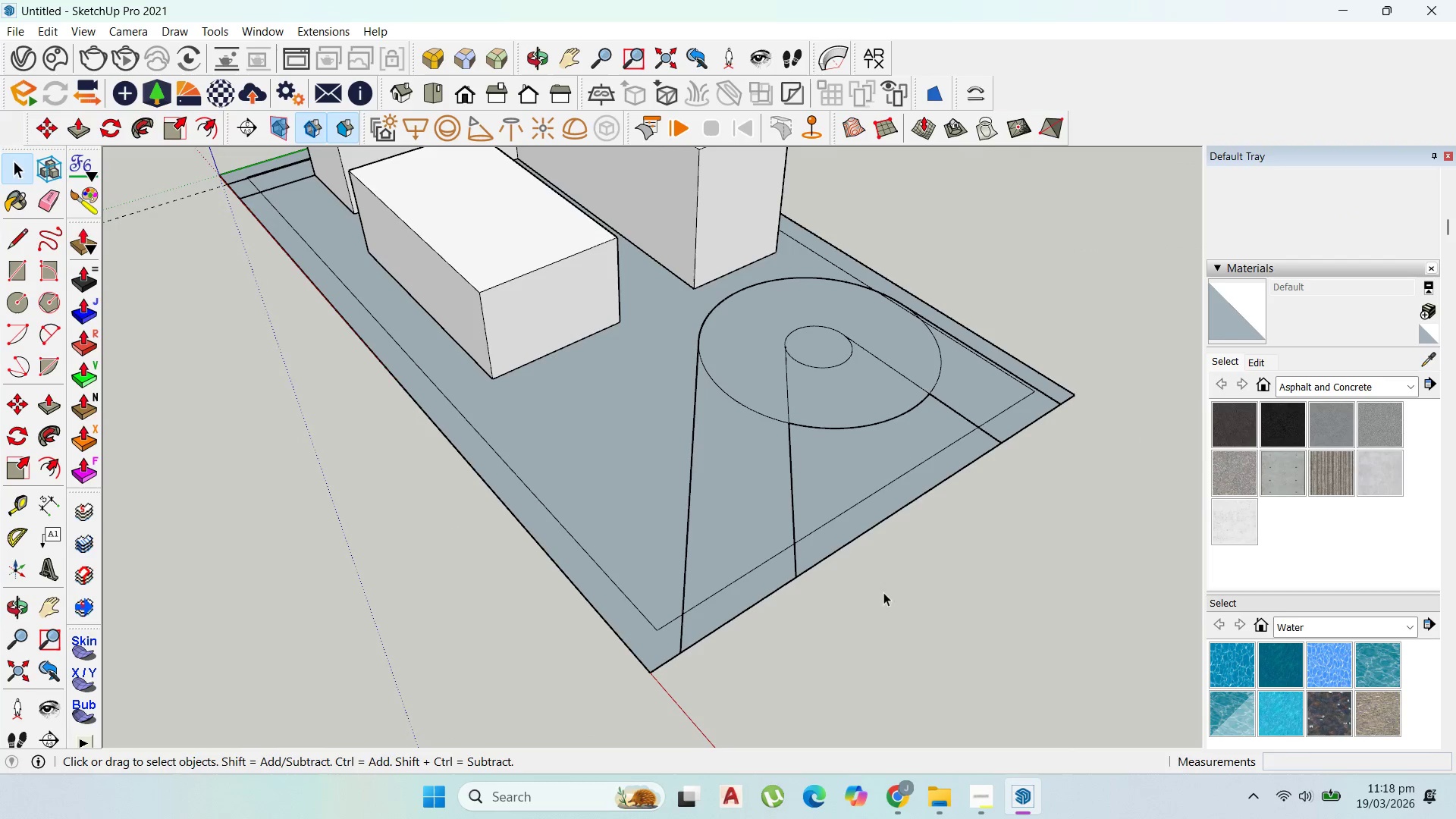 
scroll: coordinate [858, 552], scroll_direction: down, amount: 2.0
 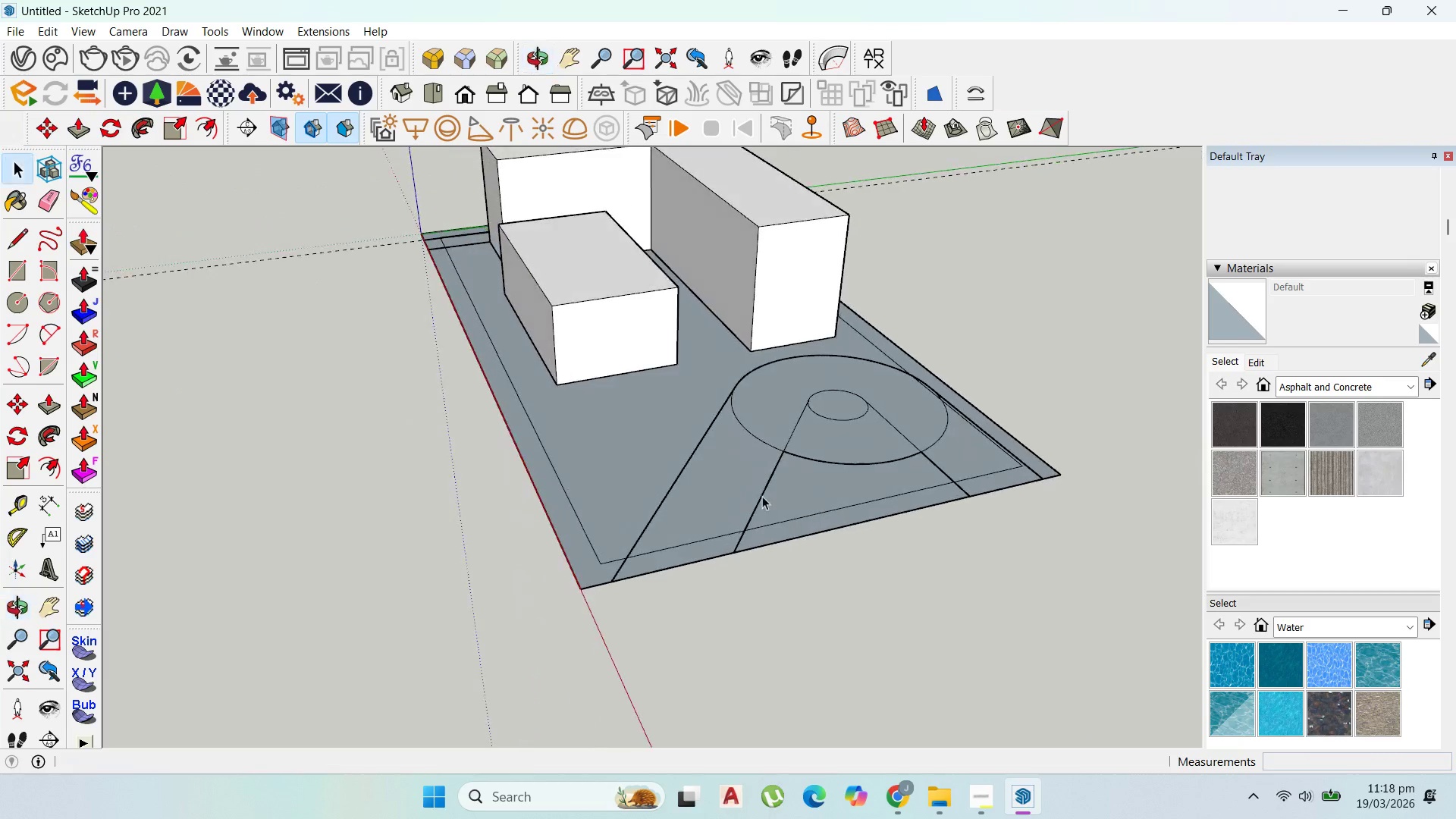 
scroll: coordinate [610, 496], scroll_direction: up, amount: 2.0
 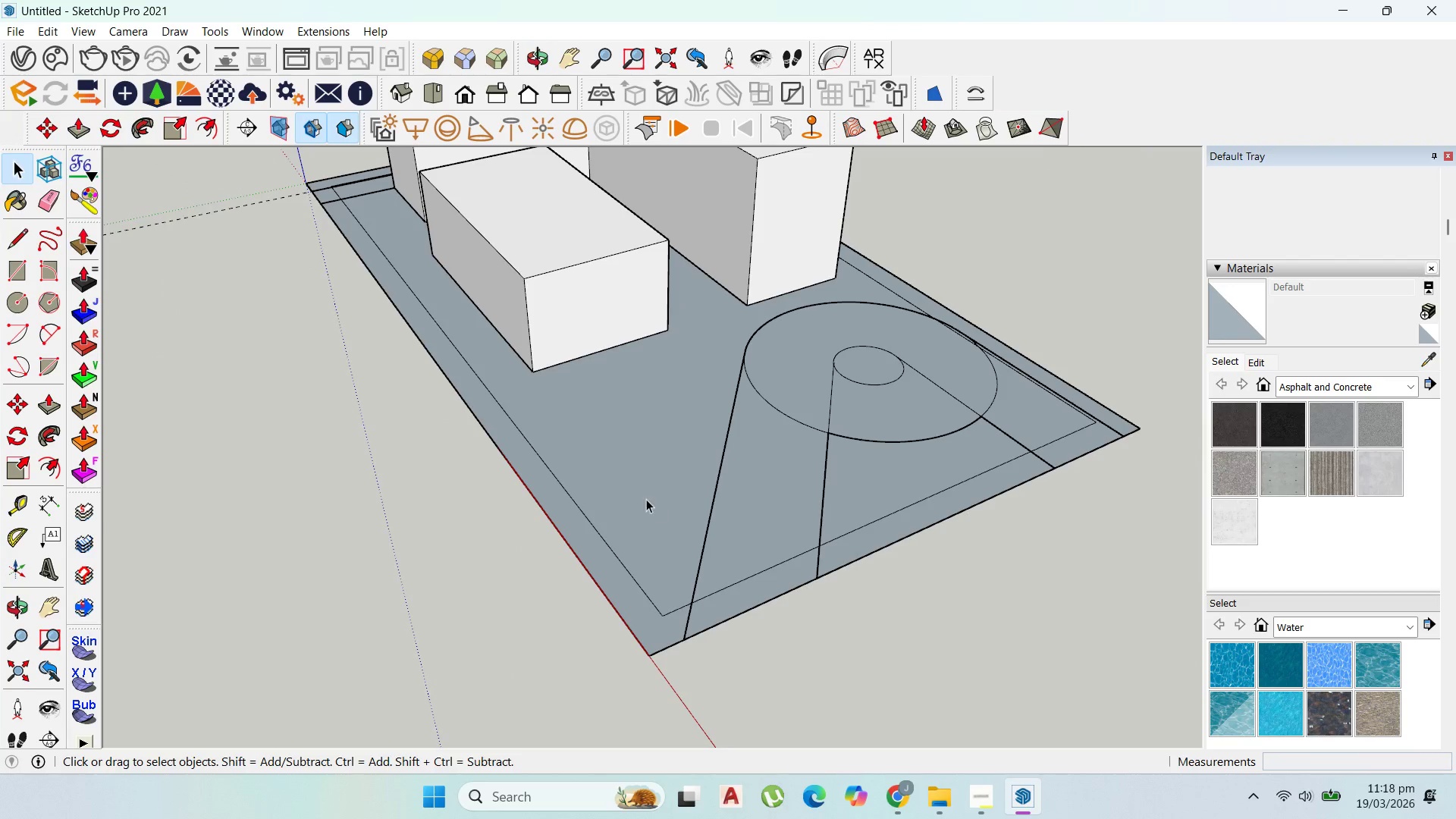 
scroll: coordinate [646, 499], scroll_direction: down, amount: 1.0
 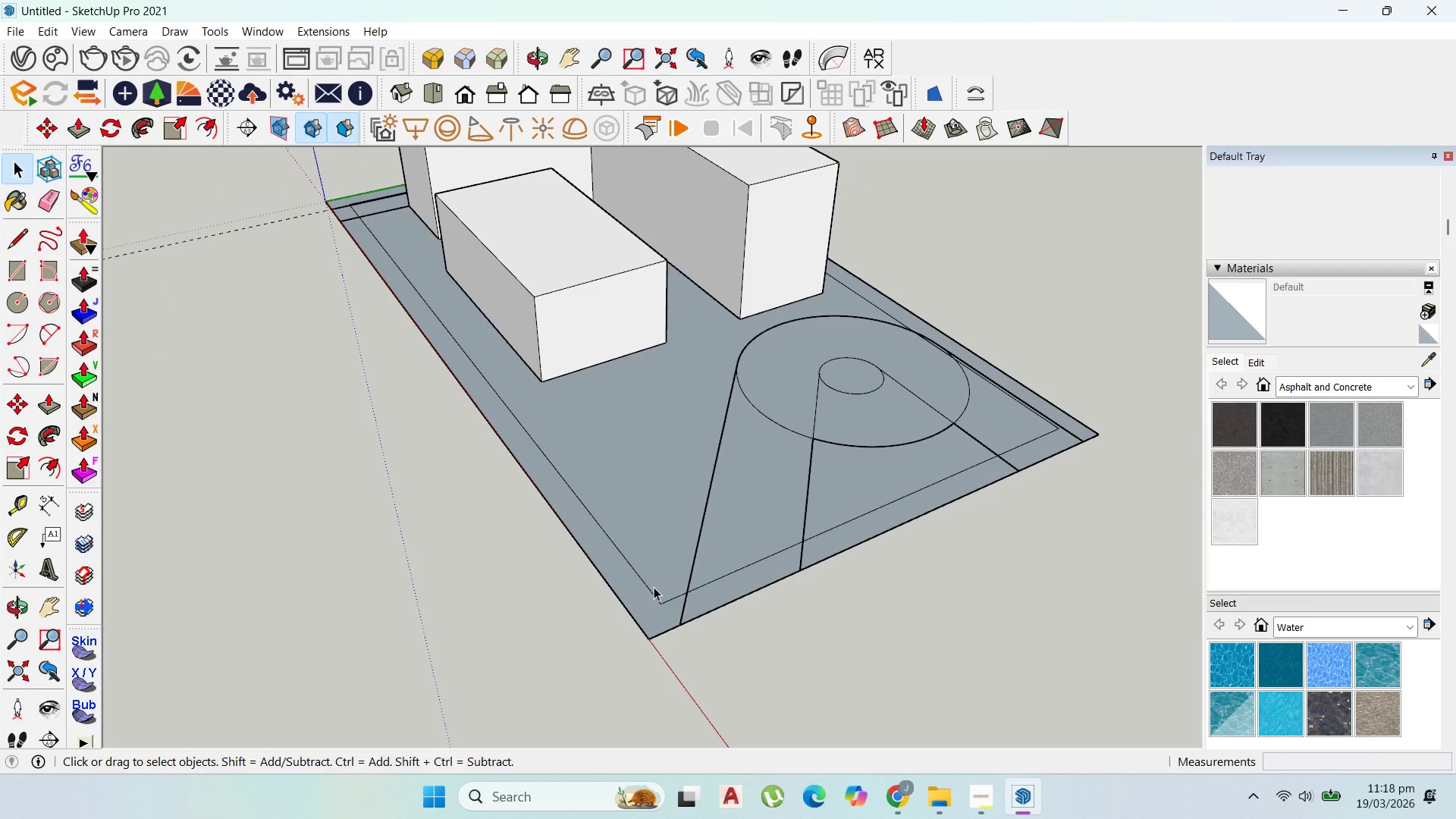 
scroll: coordinate [727, 478], scroll_direction: up, amount: 5.0
 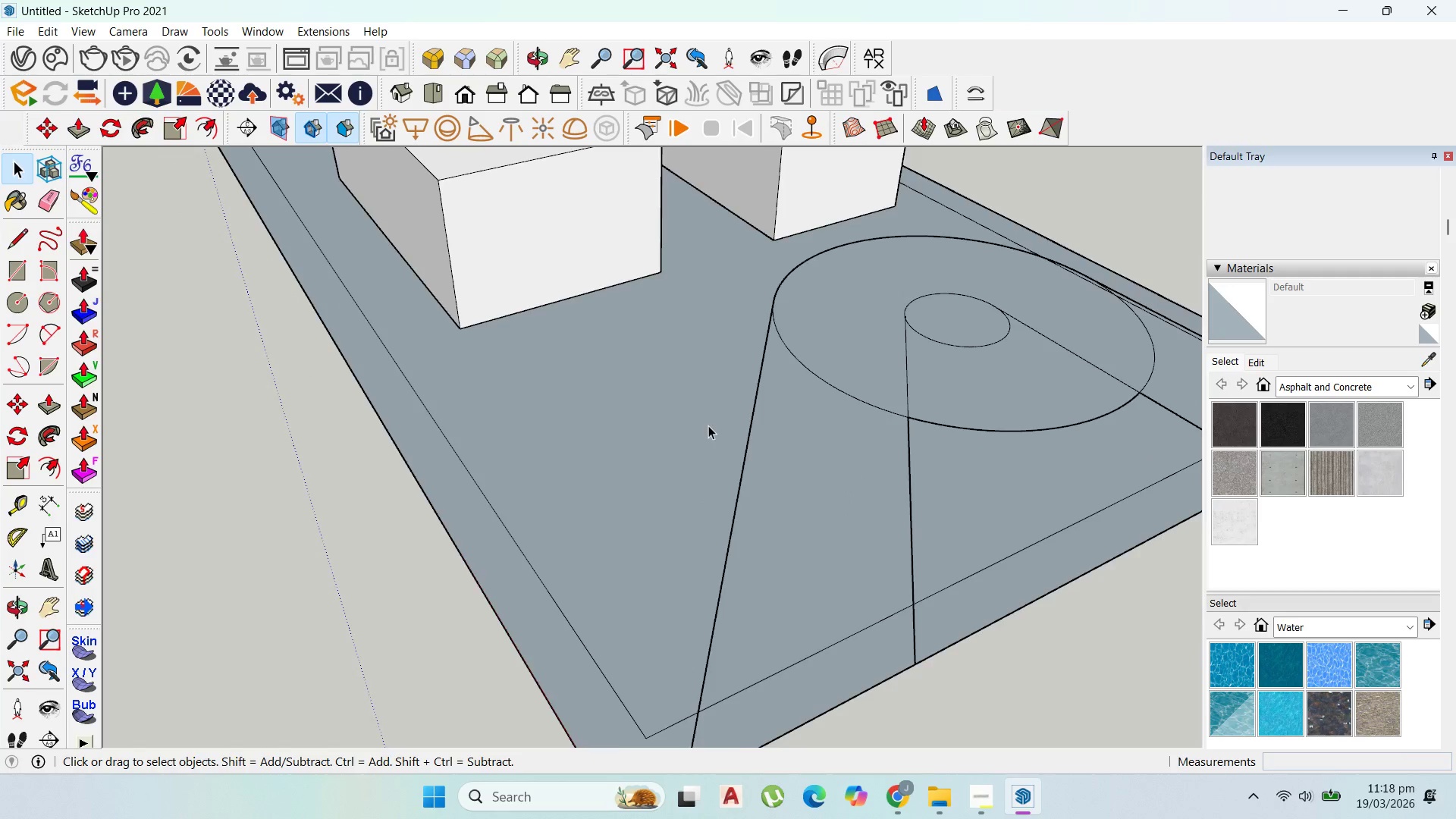 
scroll: coordinate [690, 471], scroll_direction: down, amount: 9.0
 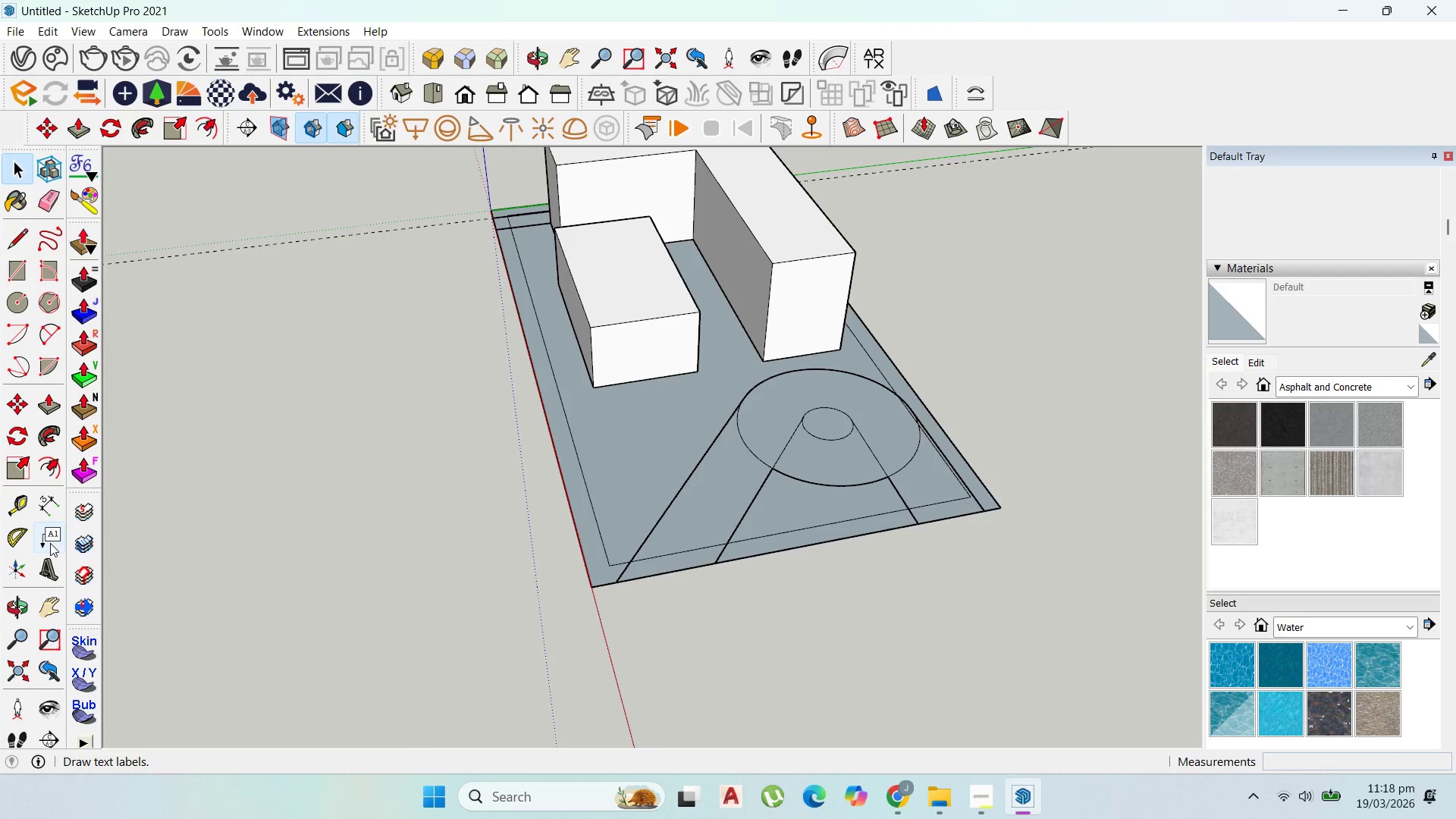 
scroll: coordinate [633, 495], scroll_direction: up, amount: 4.0
 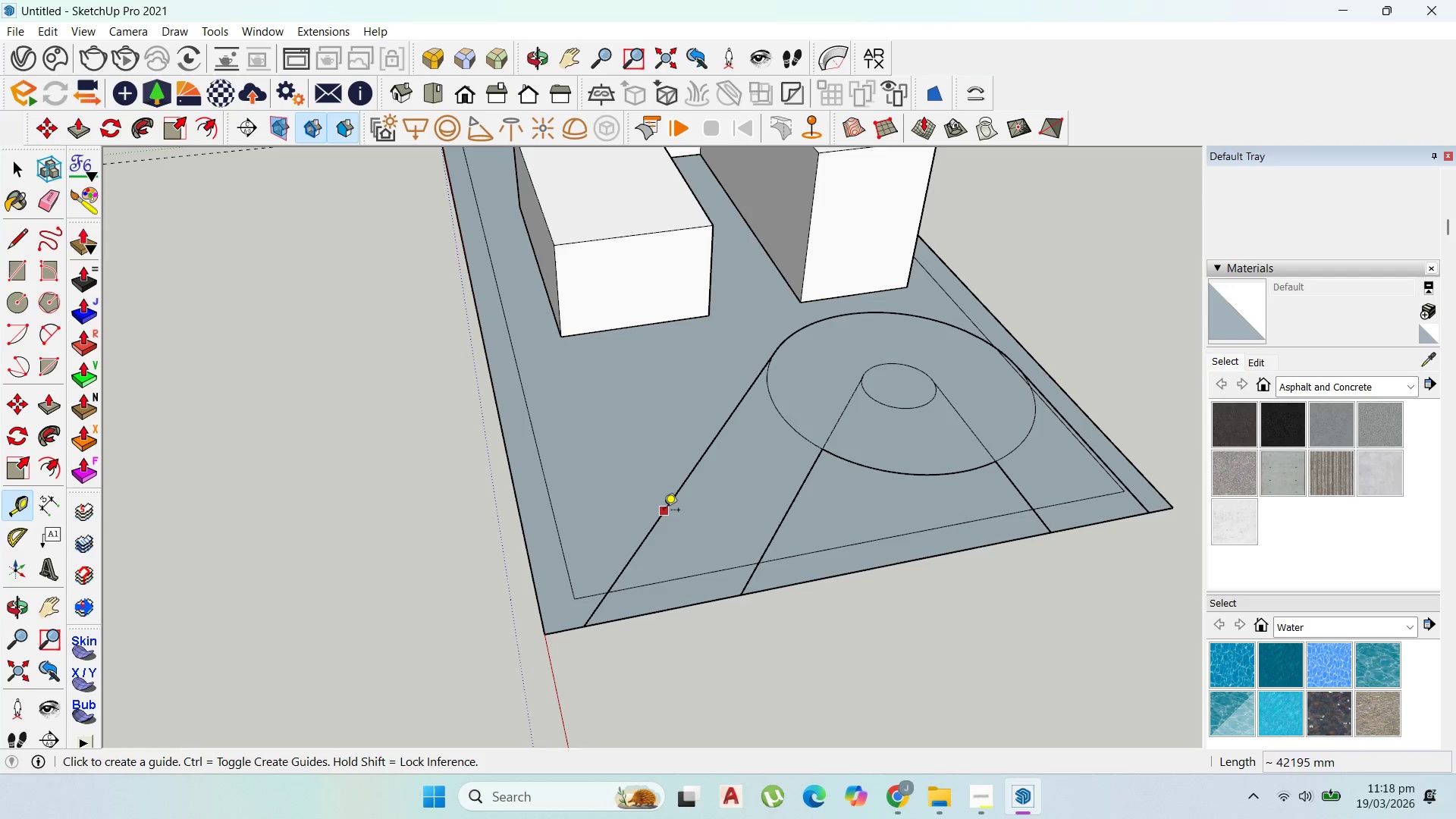 
left_click([664, 511])
 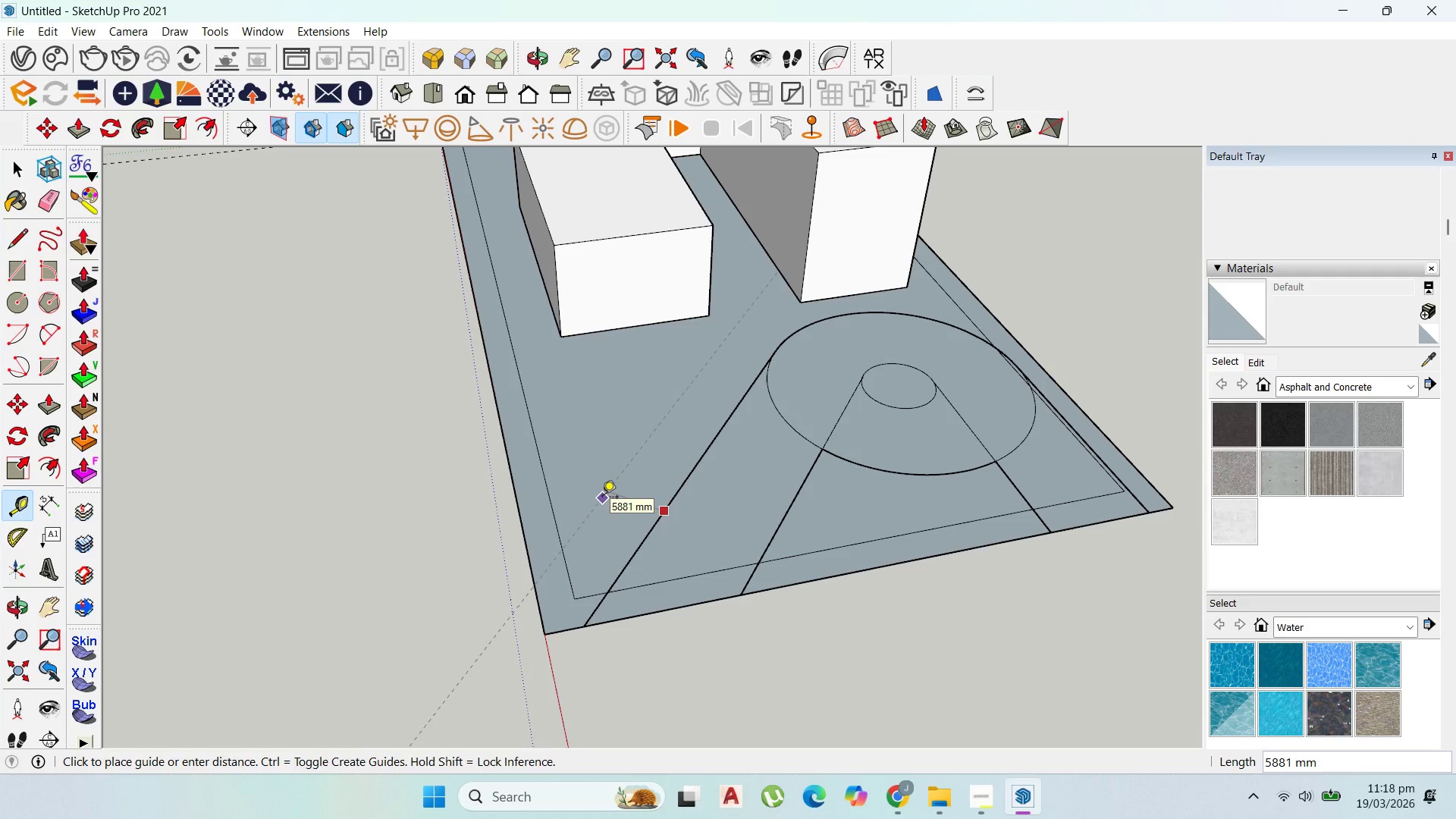 
type(5000)
 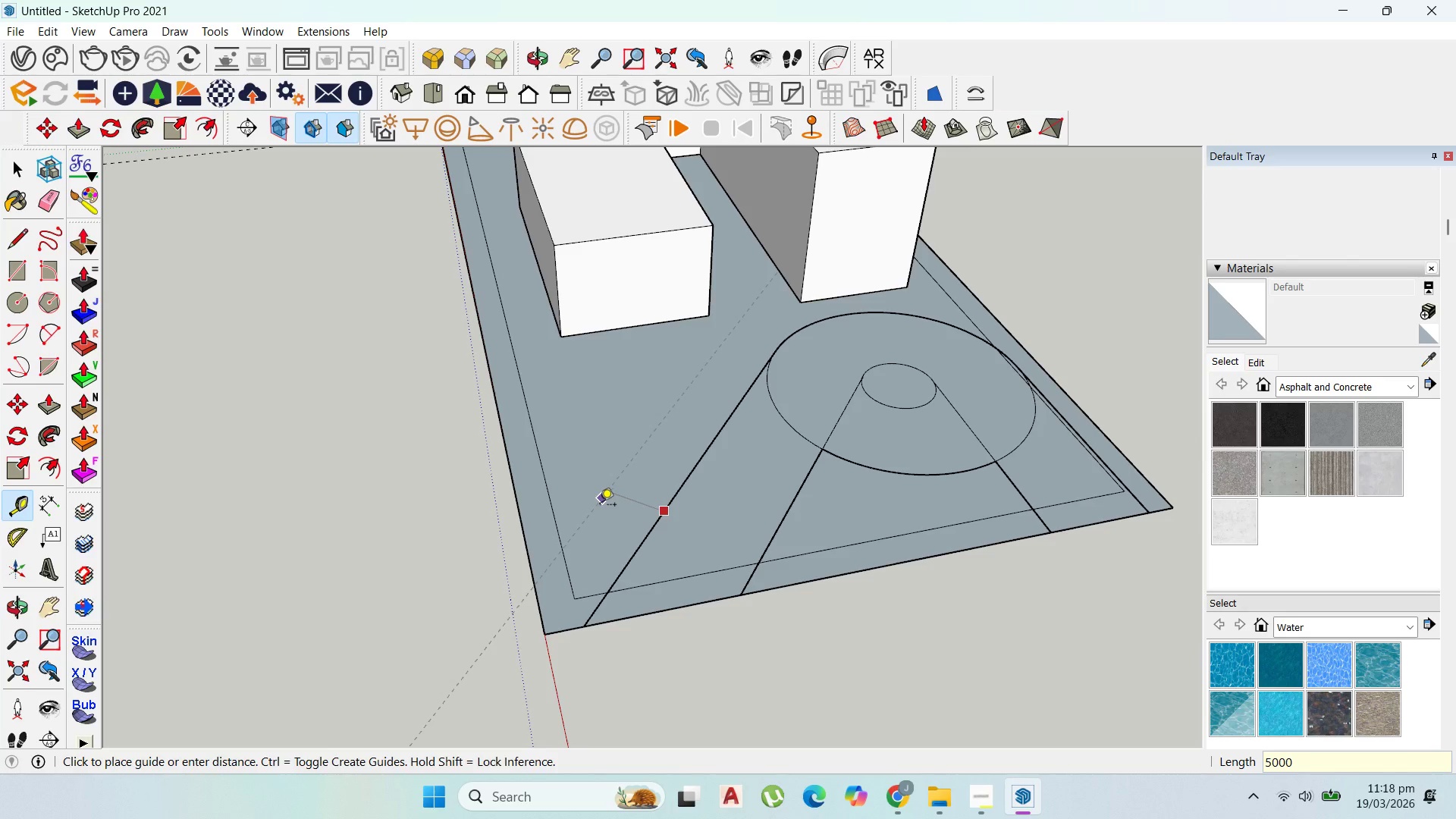 
key(Enter)
 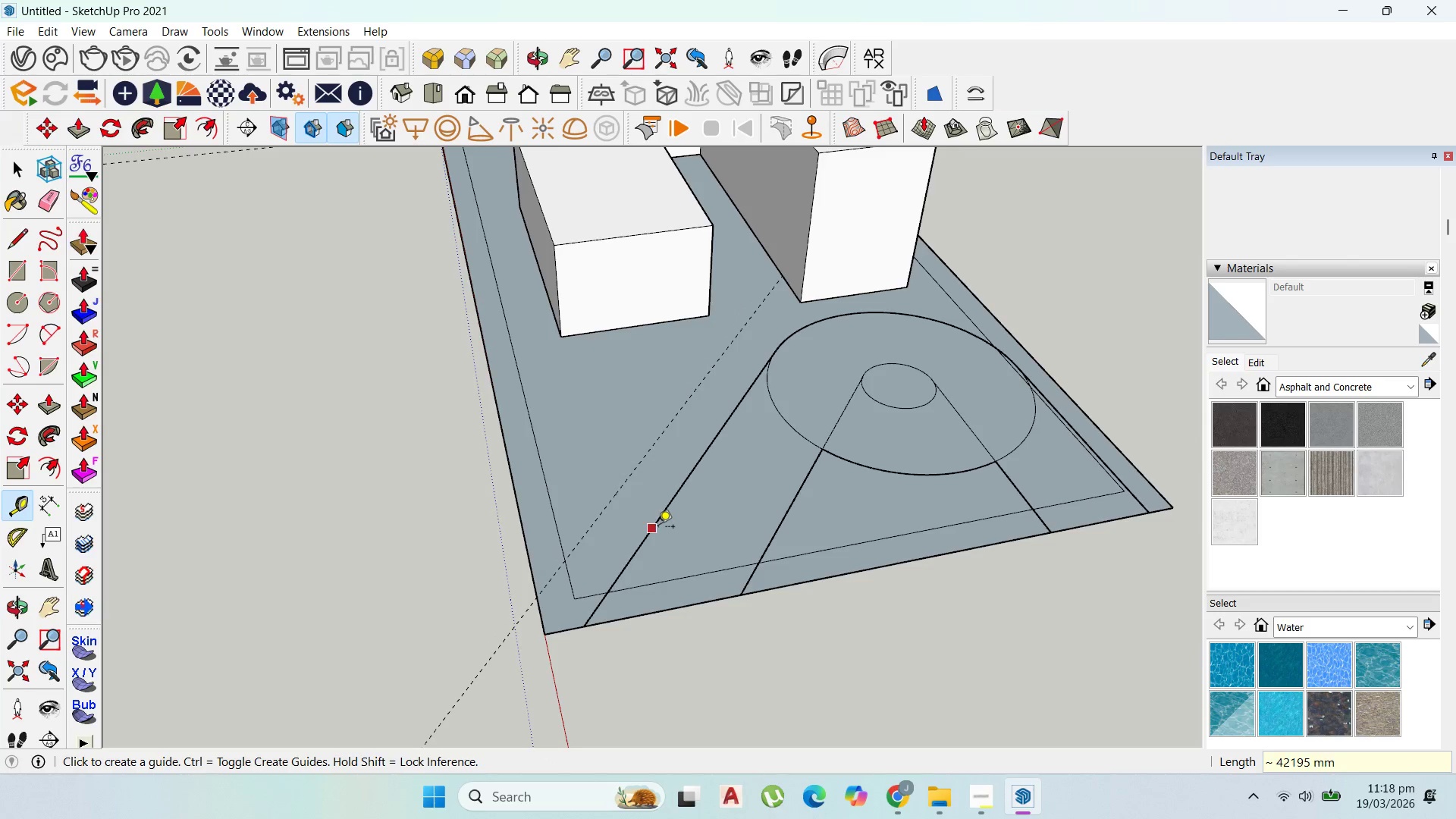 
scroll: coordinate [658, 528], scroll_direction: down, amount: 1.0
 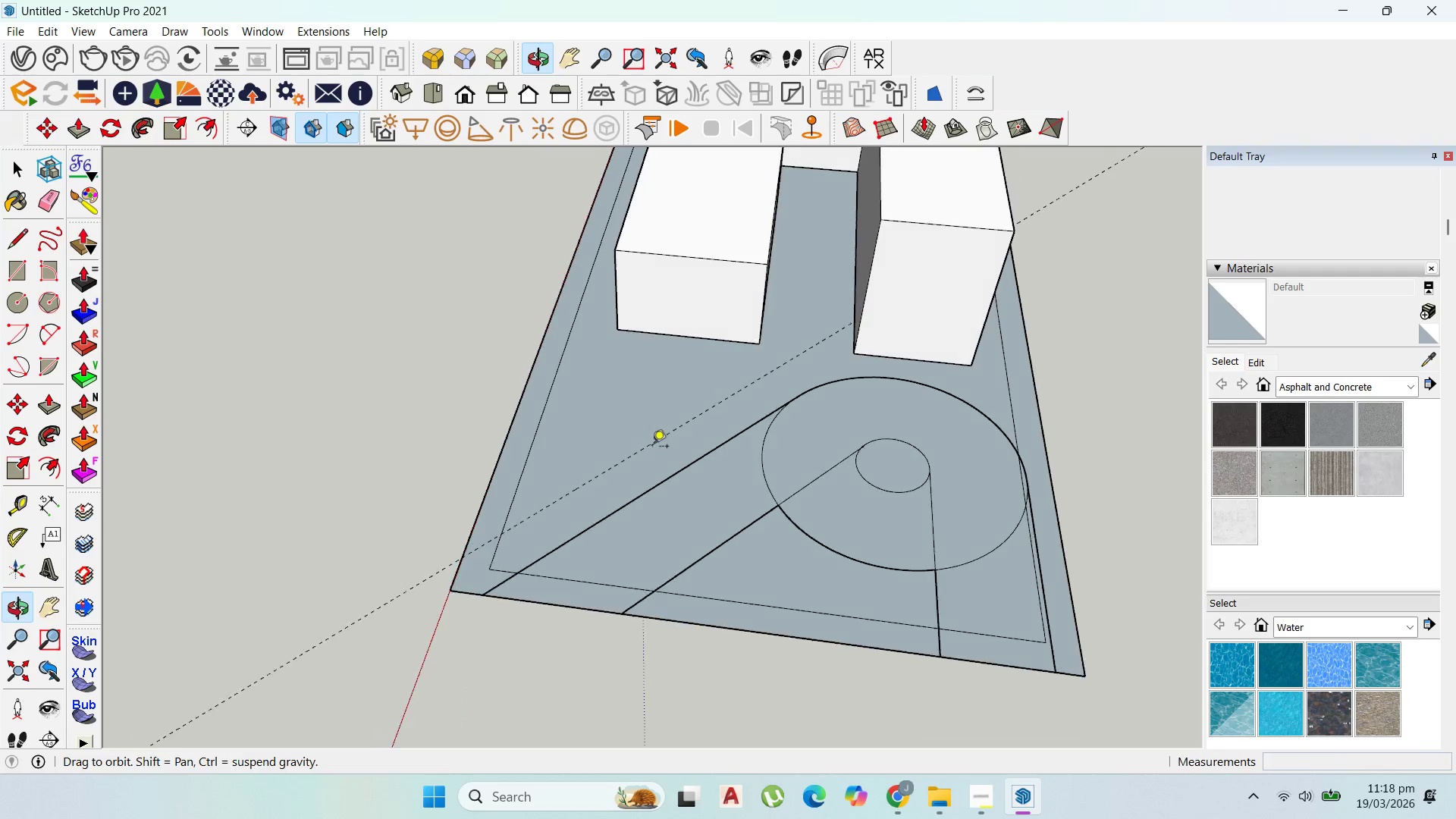 
scroll: coordinate [766, 314], scroll_direction: up, amount: 9.0
 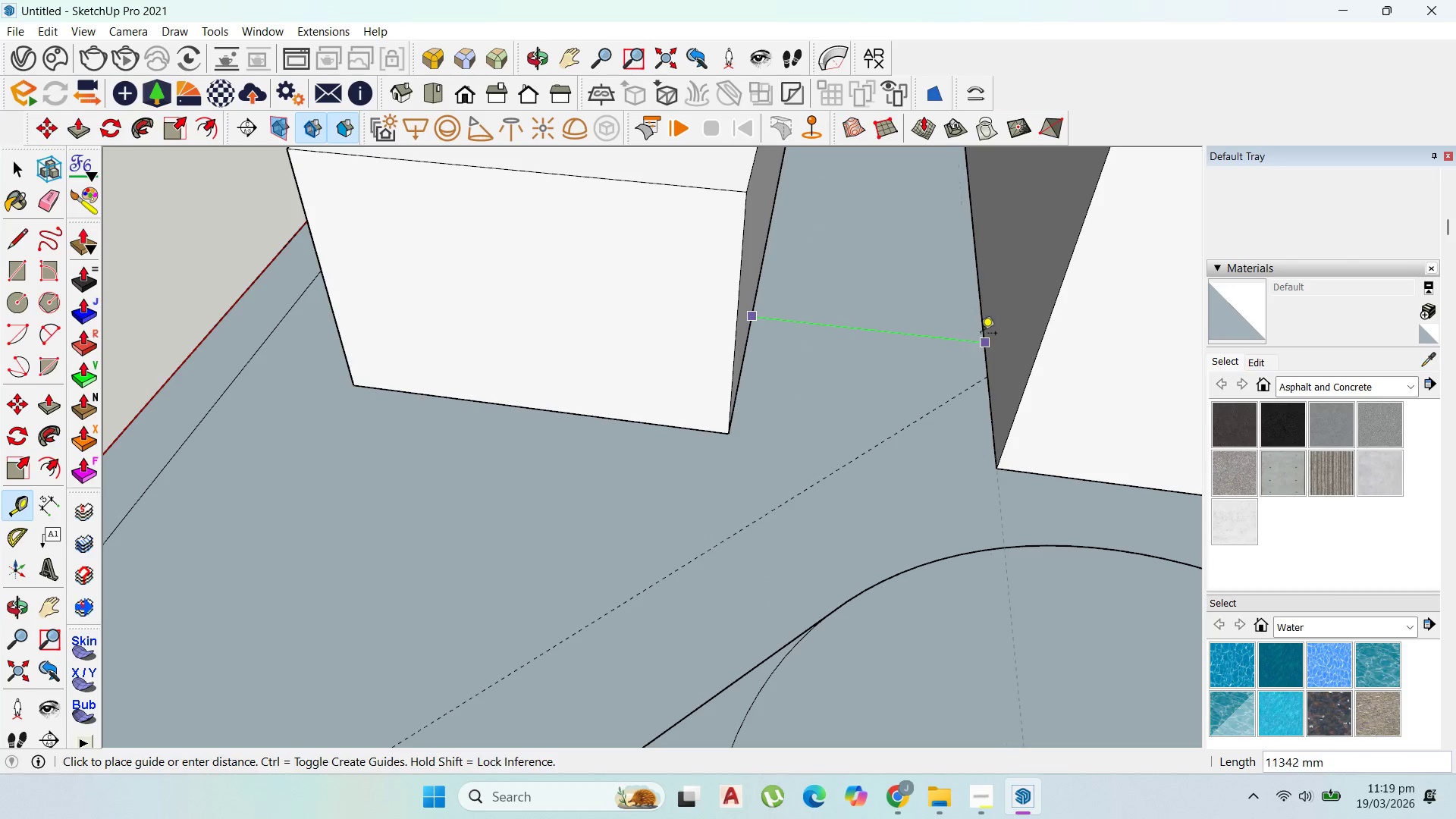 
wait(7.39)
 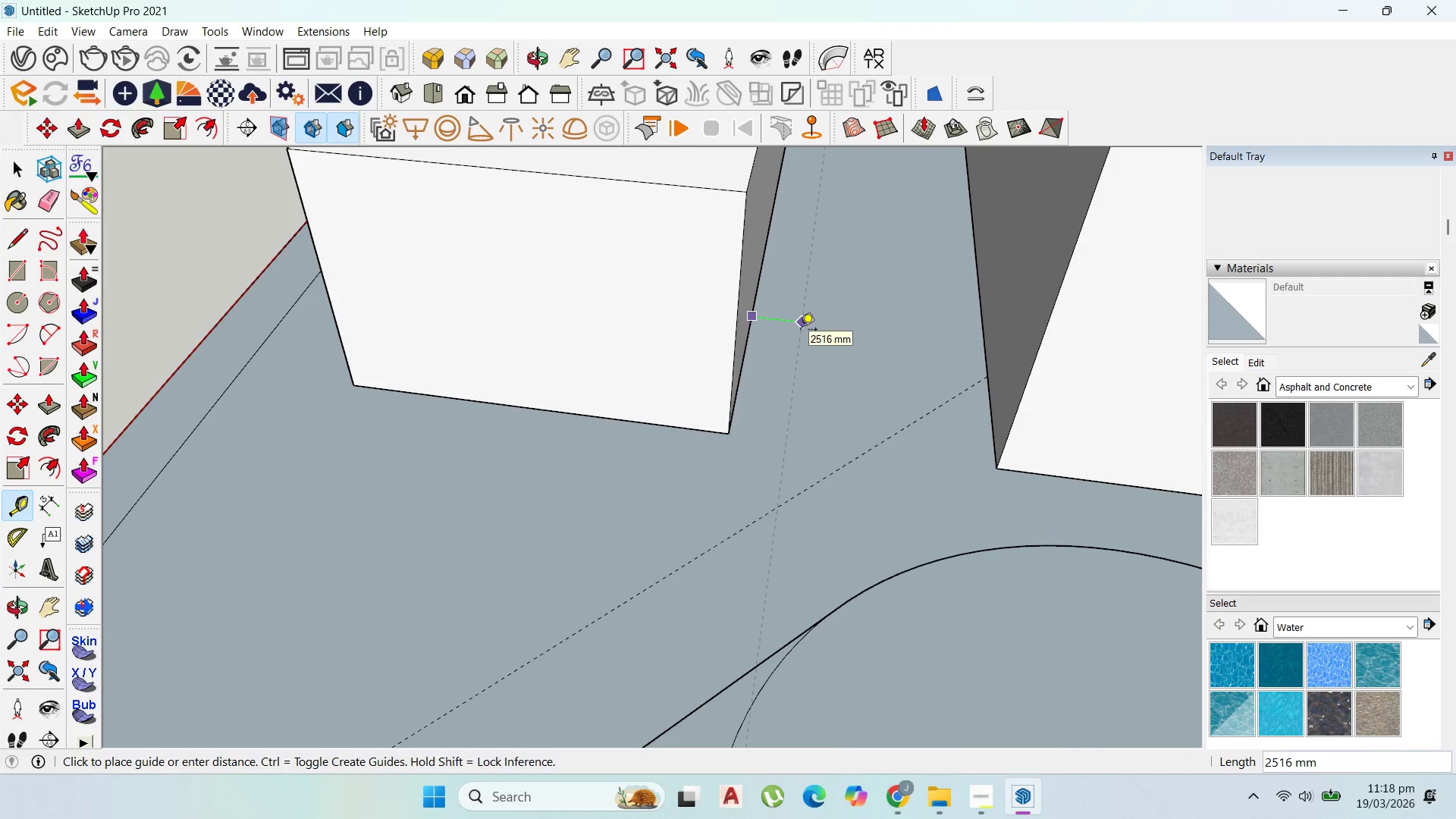 
key(Escape)
 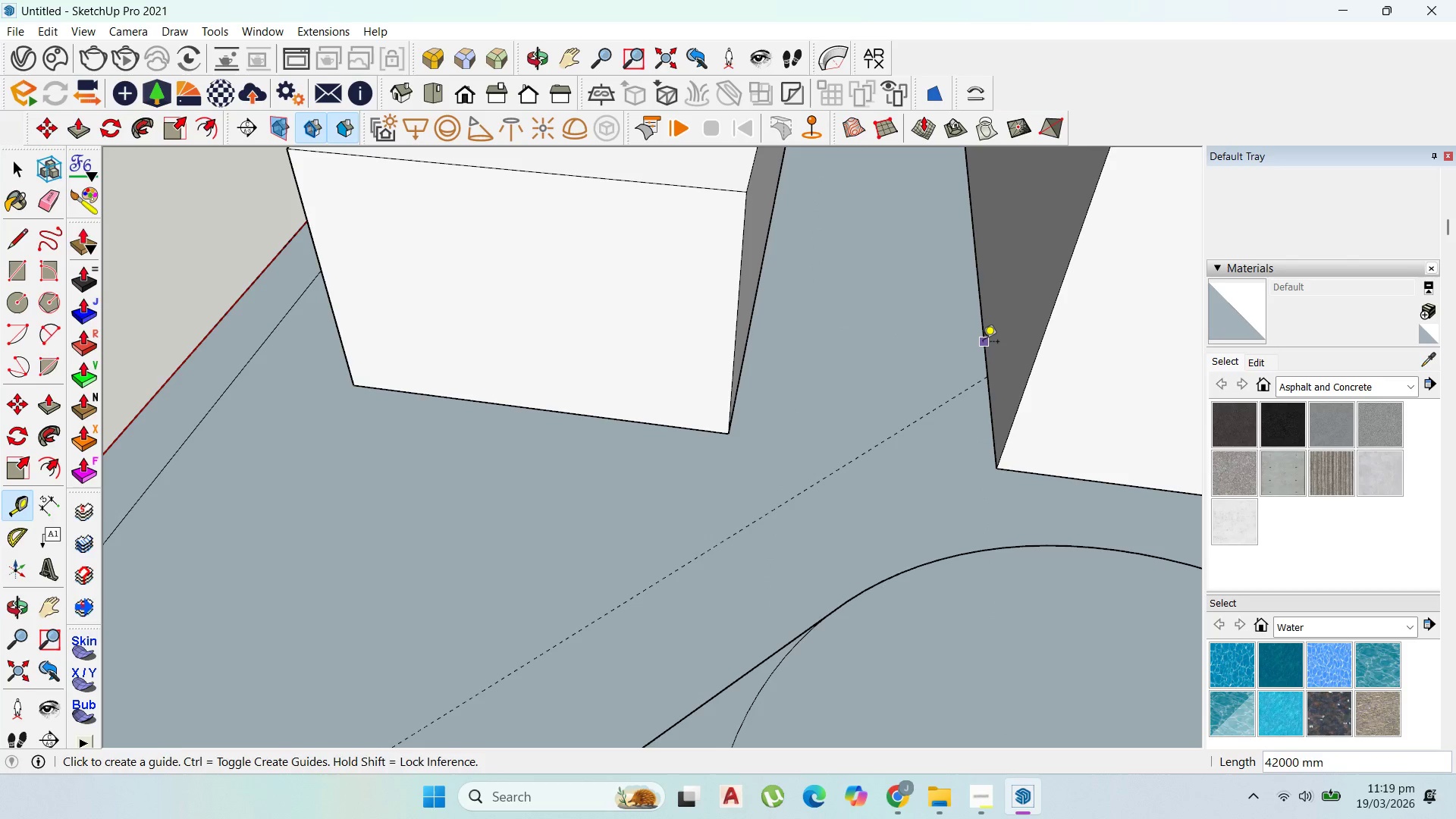 
left_click([983, 343])
 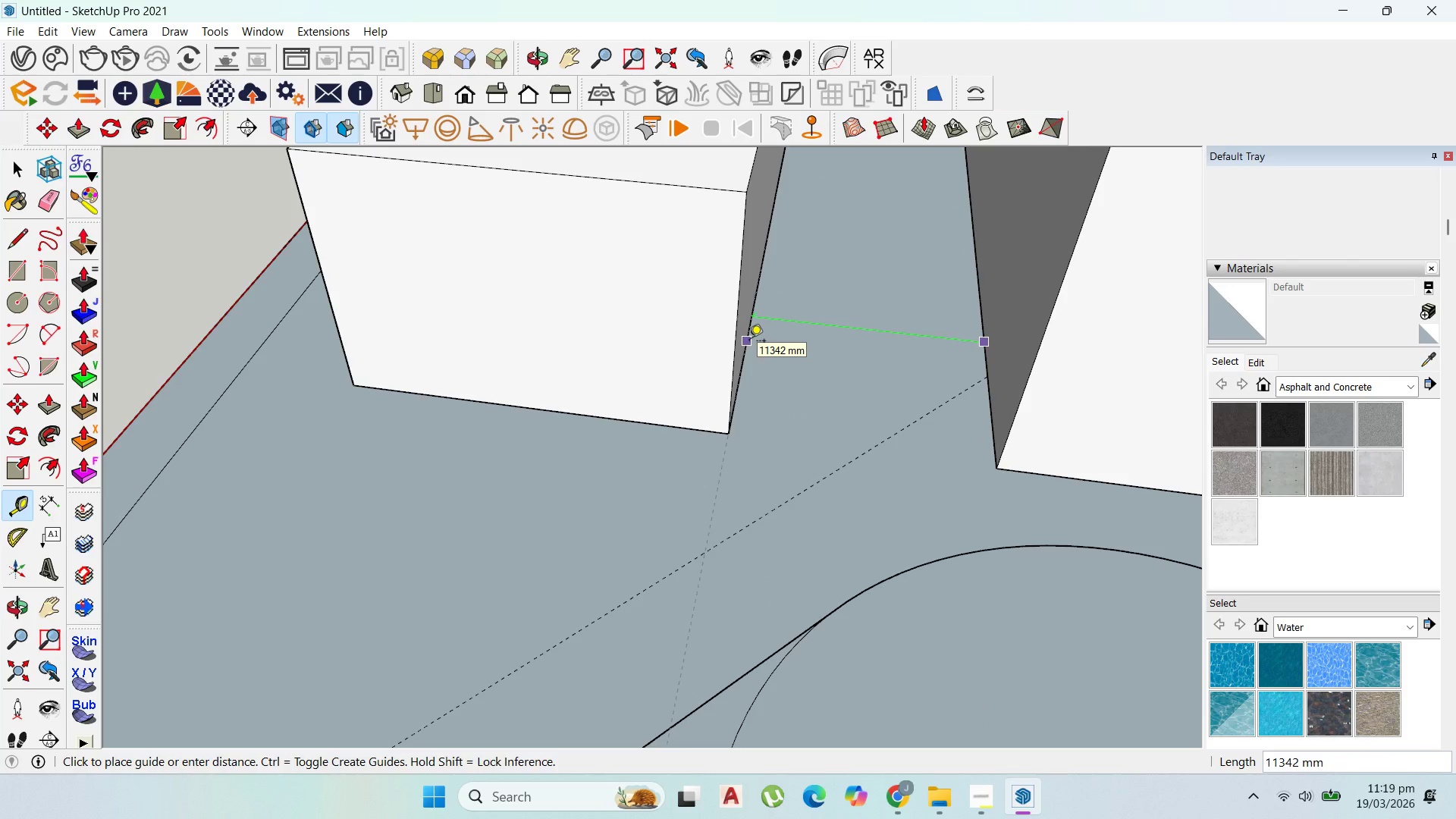 
type(11000)
 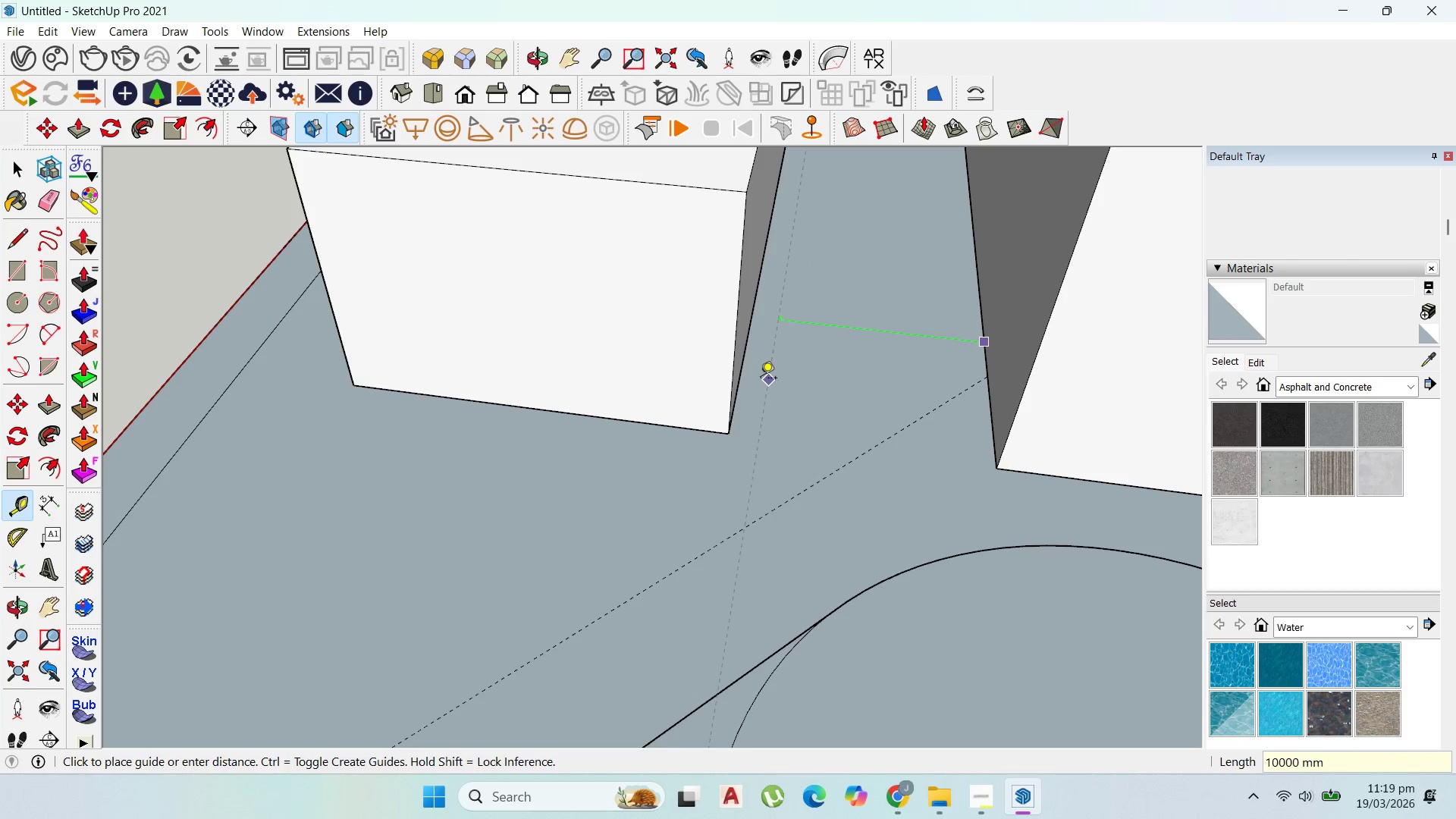 
type(11000)
 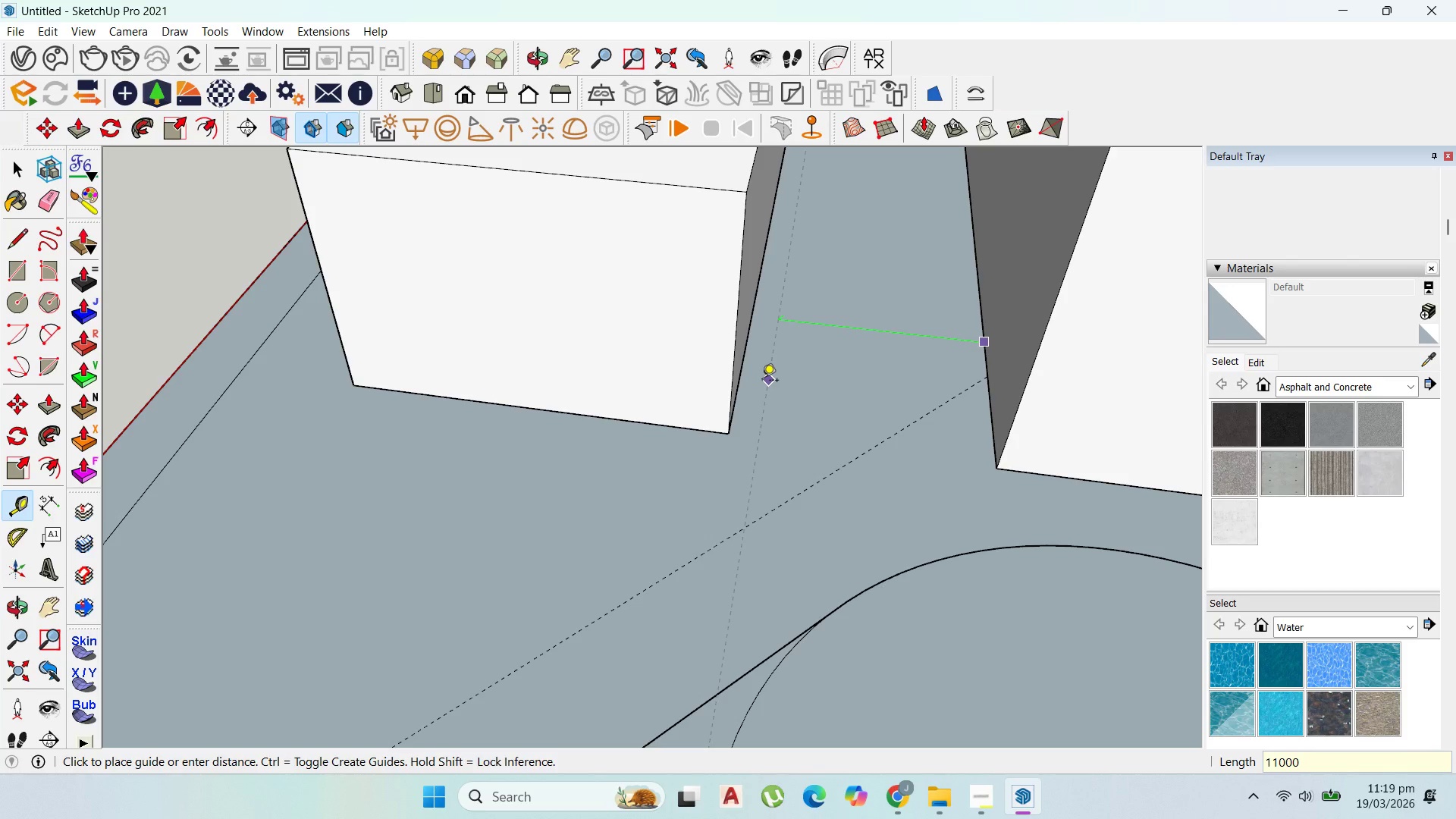 
key(Enter)
 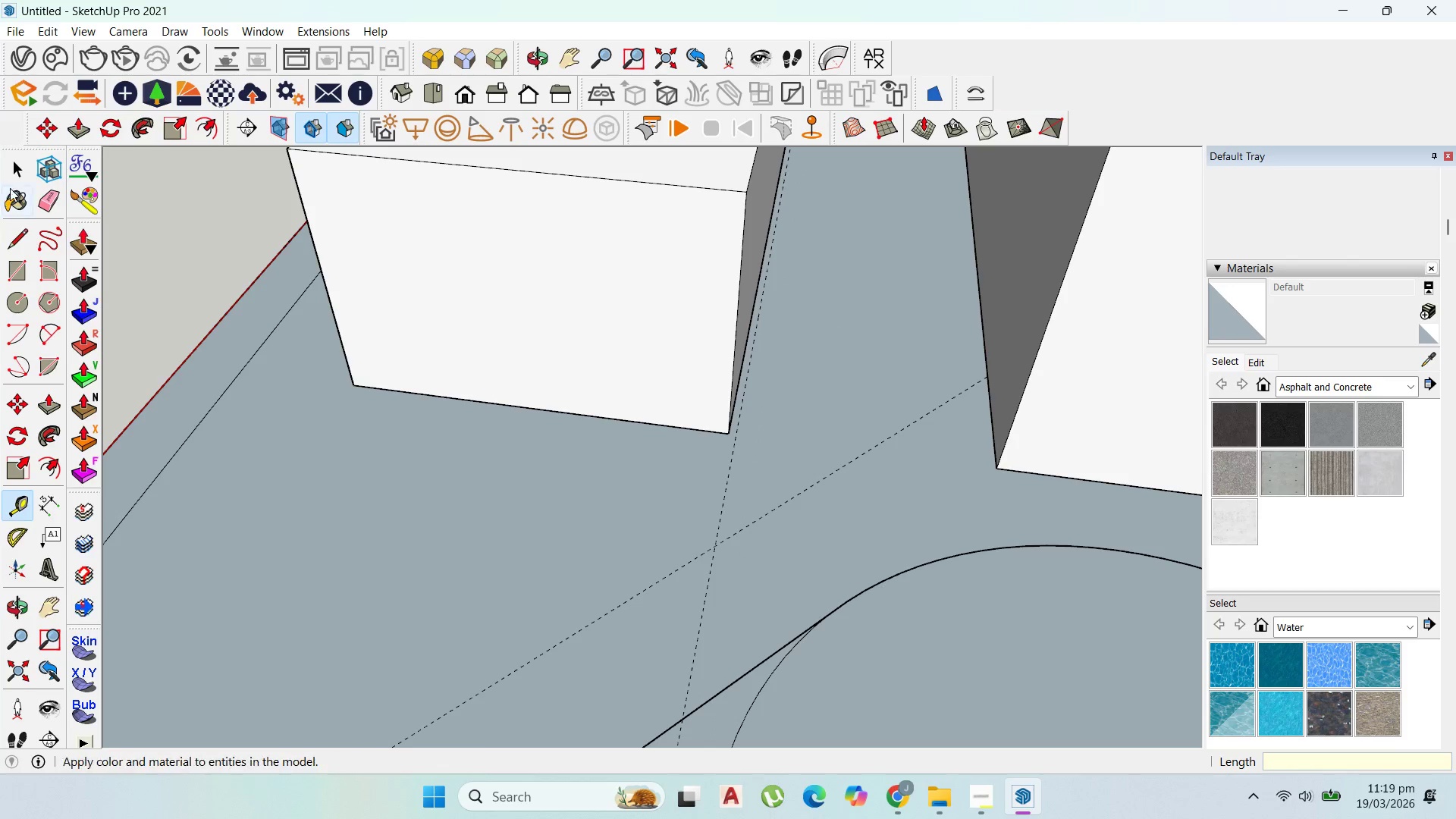 
left_click([24, 162])
 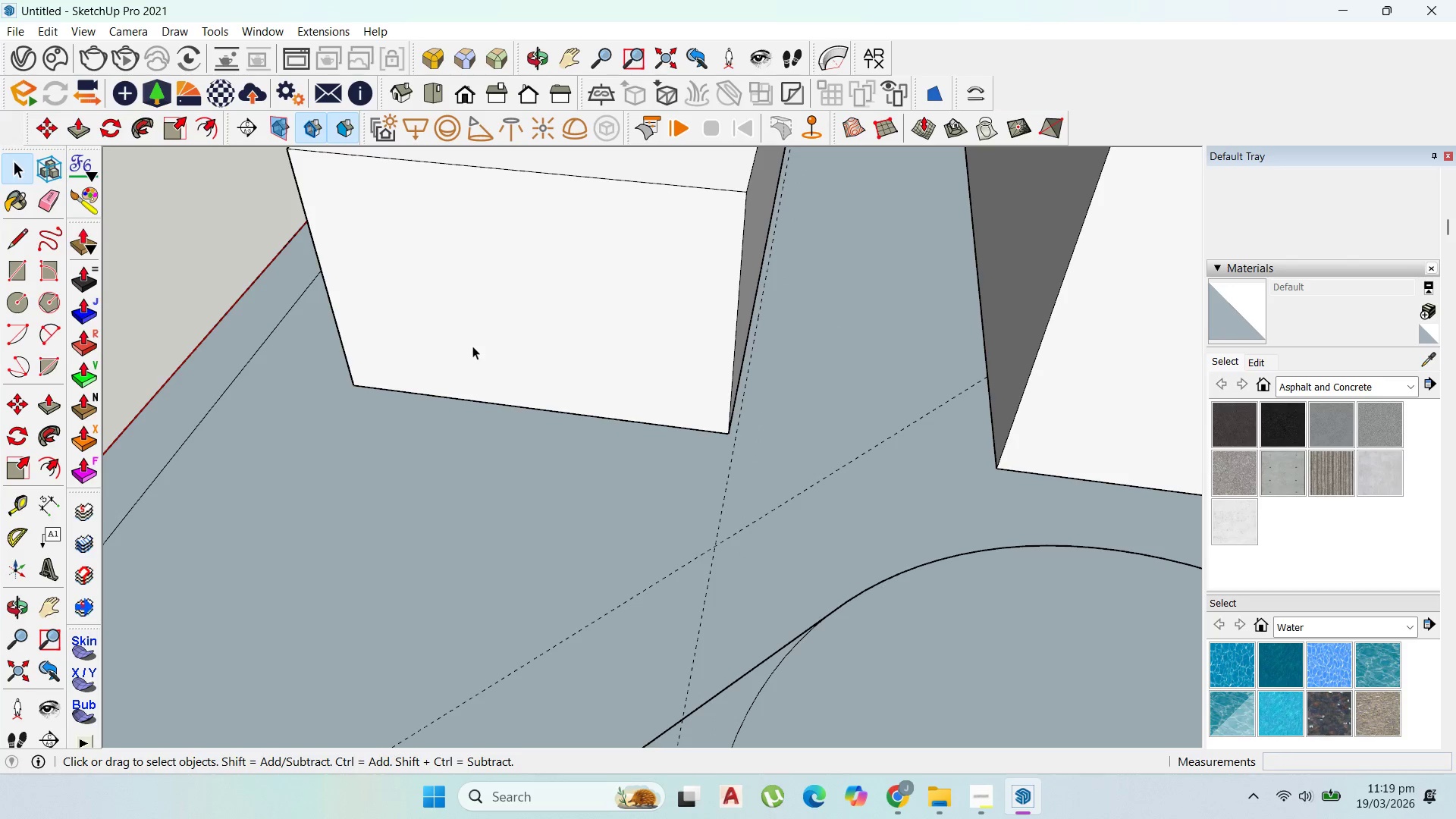 
left_click([472, 346])
 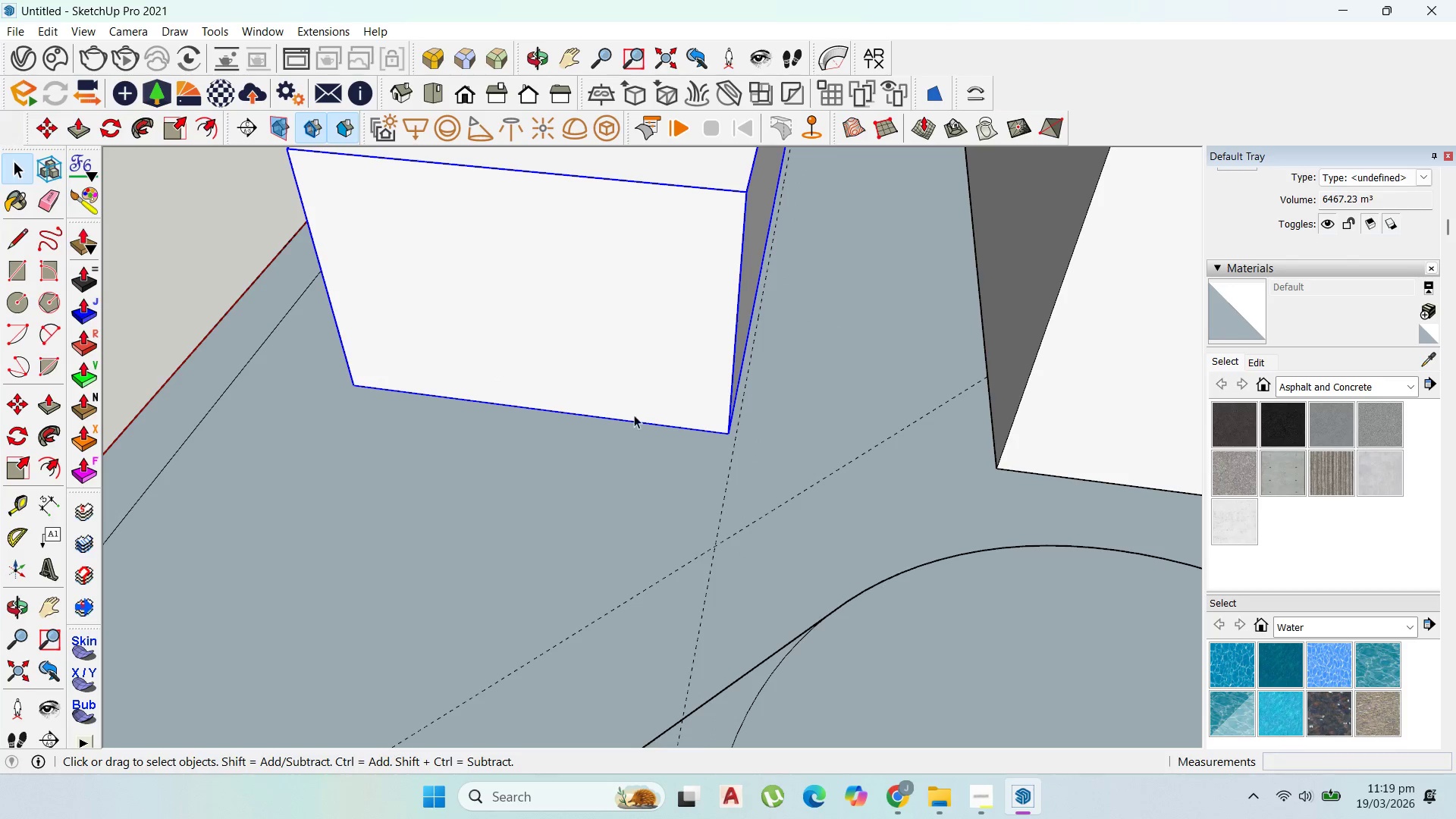 
key(M)
 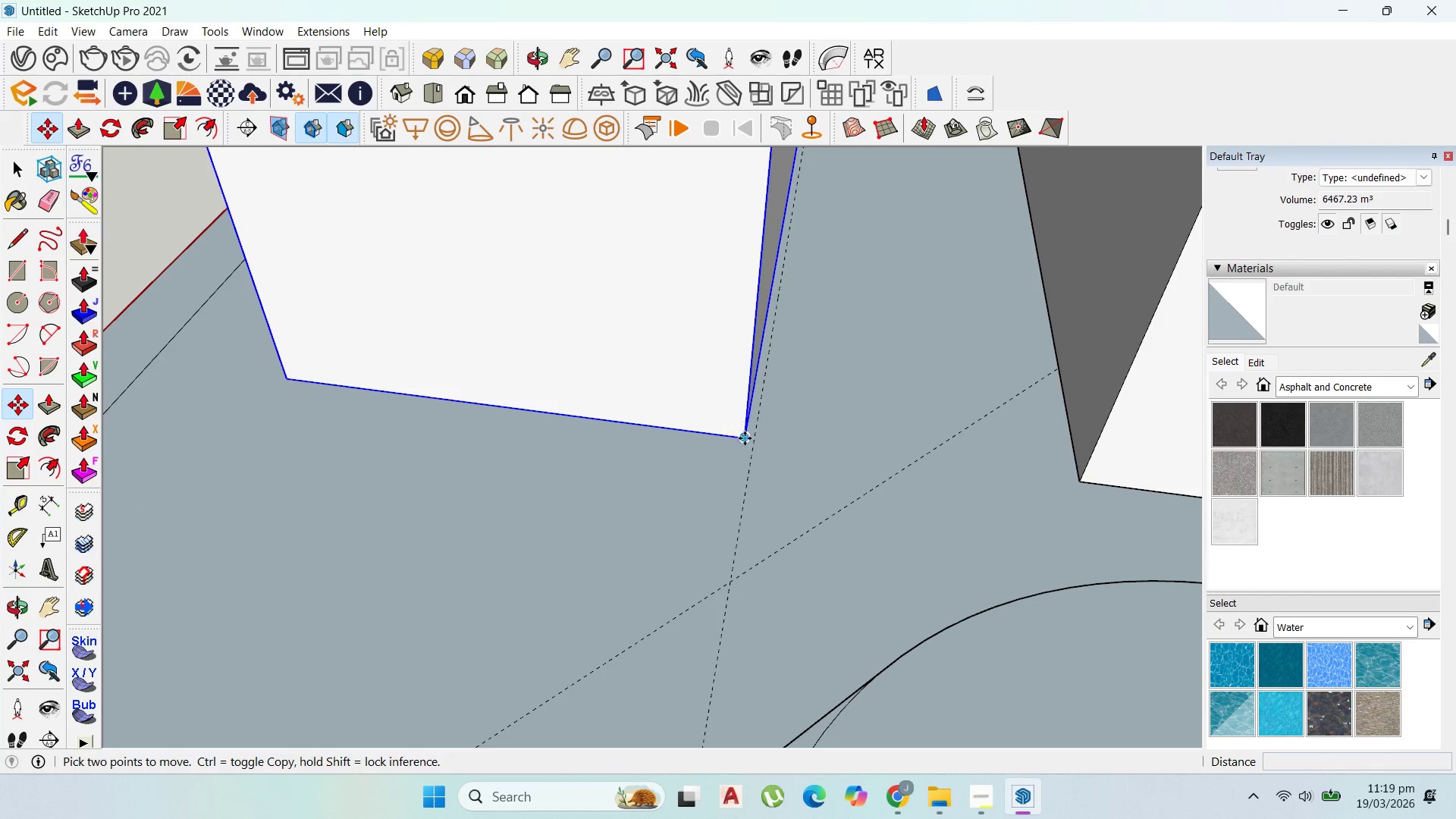 
scroll: coordinate [675, 416], scroll_direction: up, amount: 2.0
 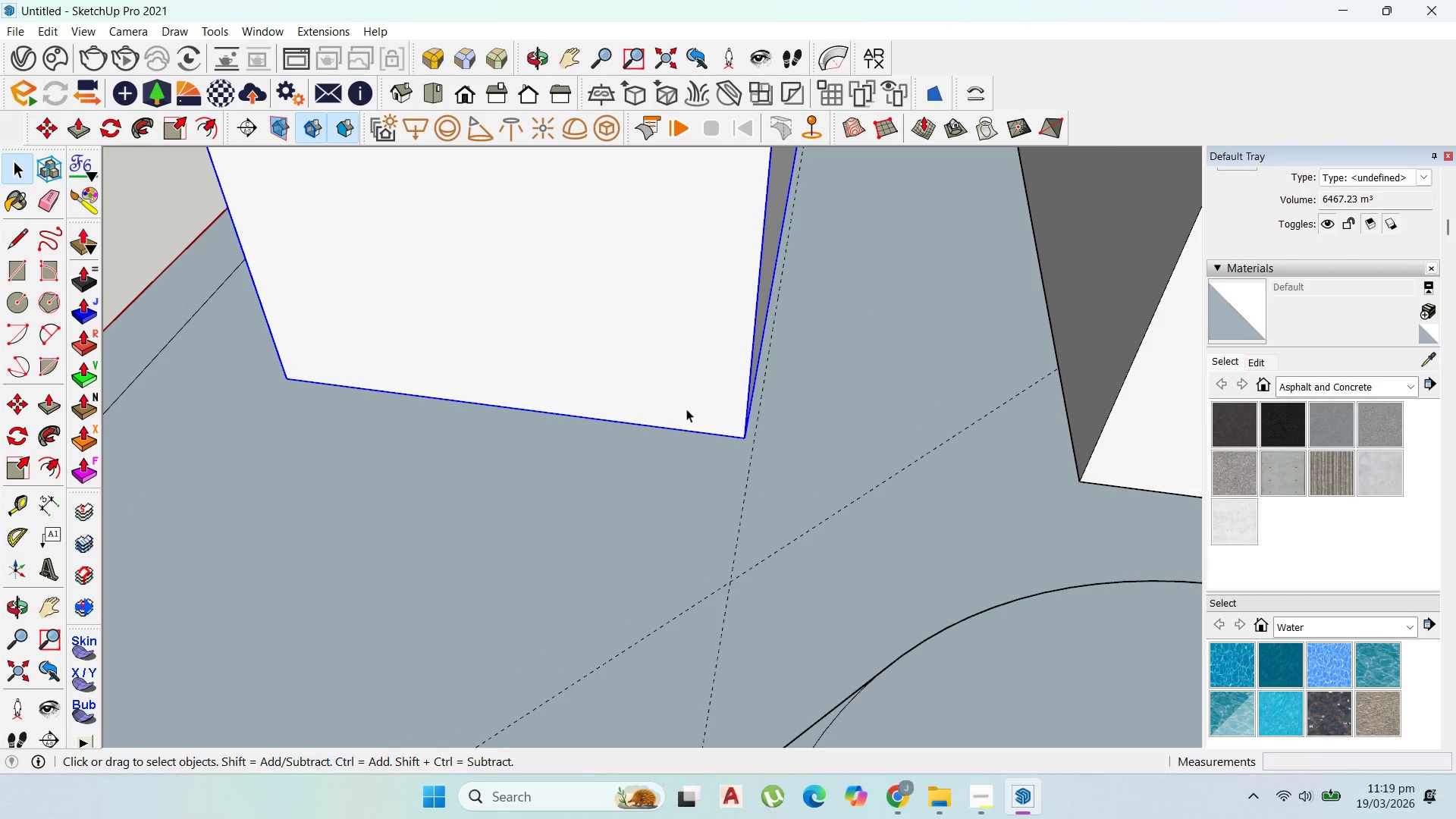 
left_click([745, 441])
 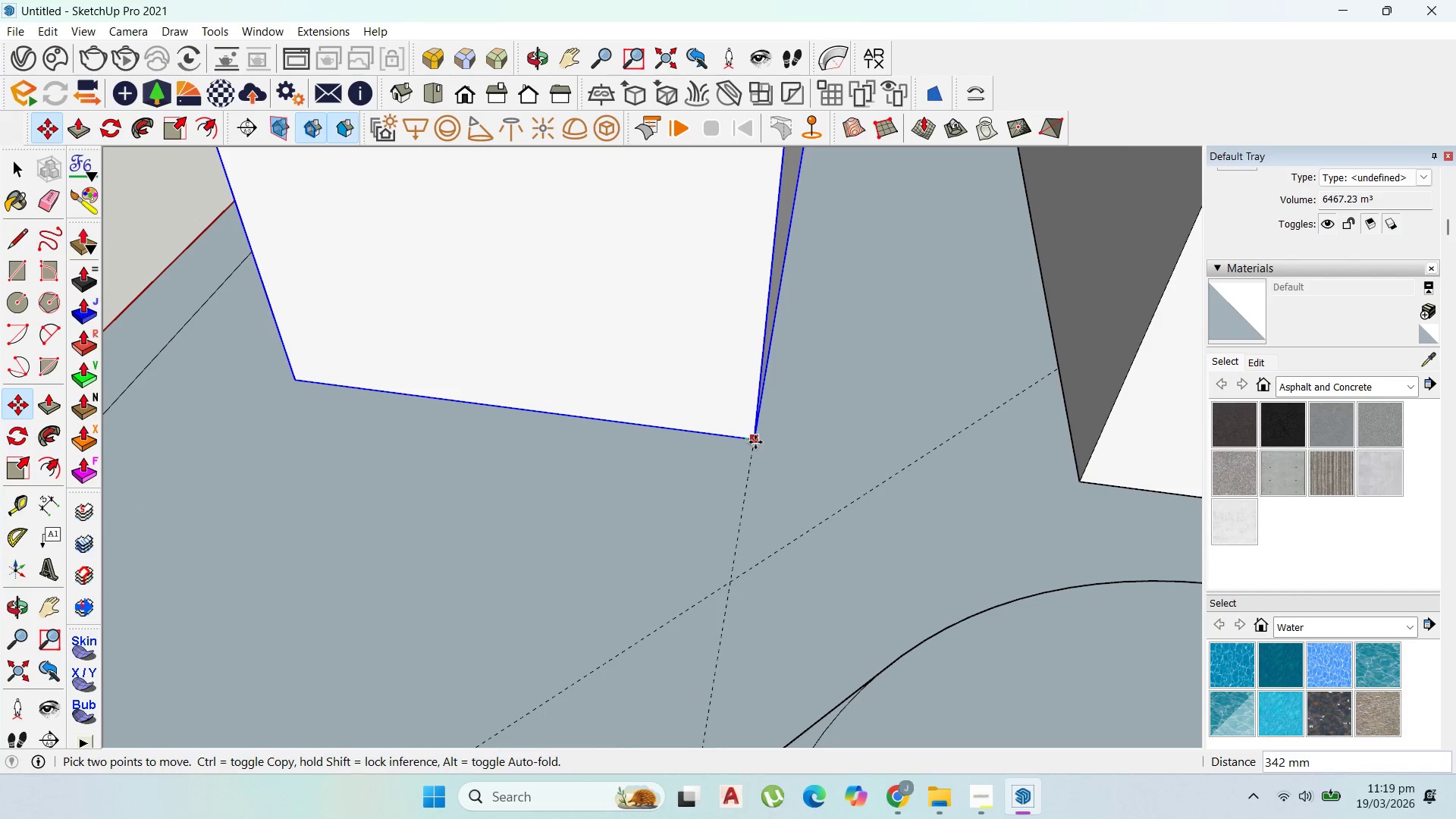 
left_click([755, 442])
 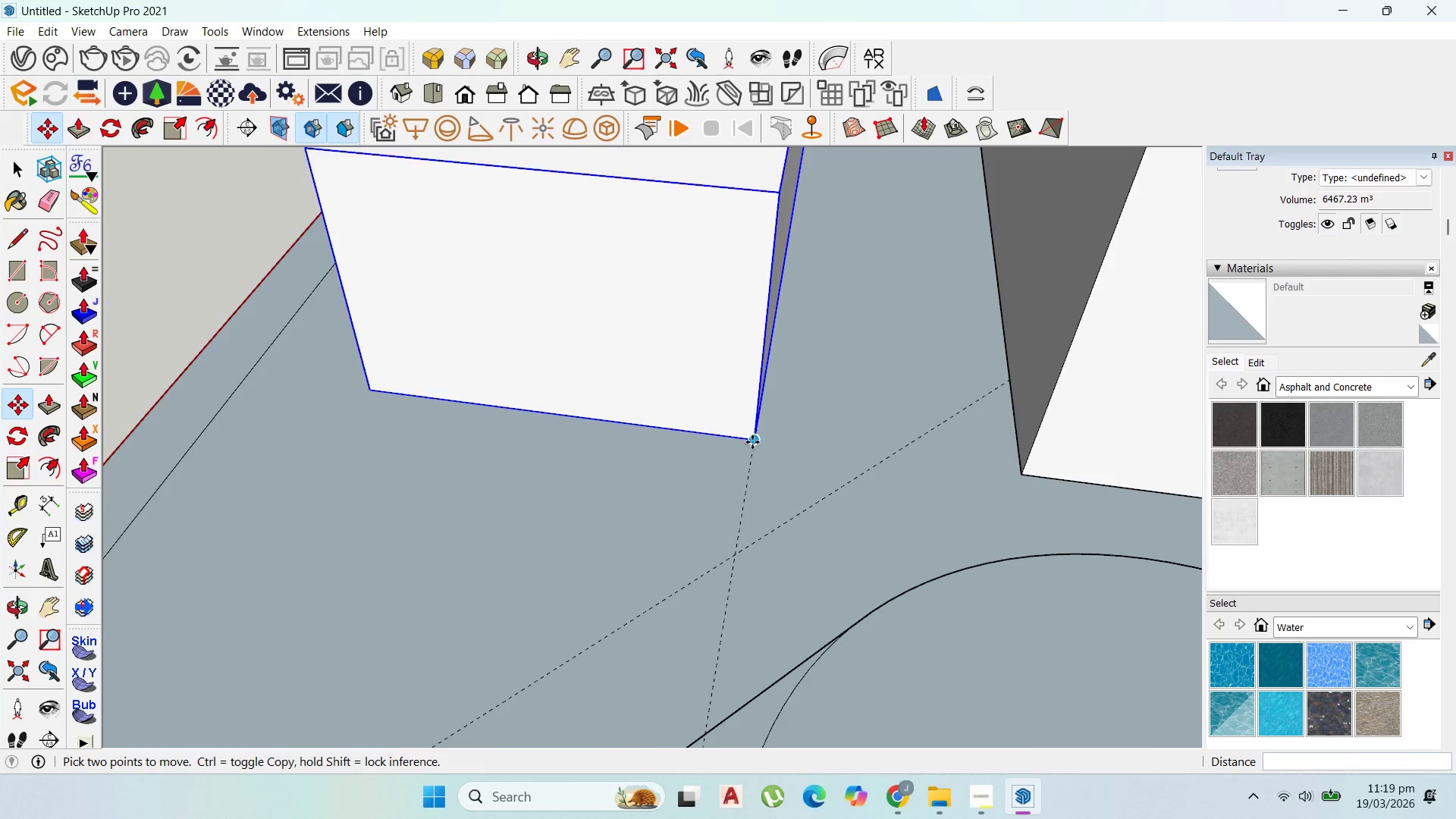 
key(Escape)
 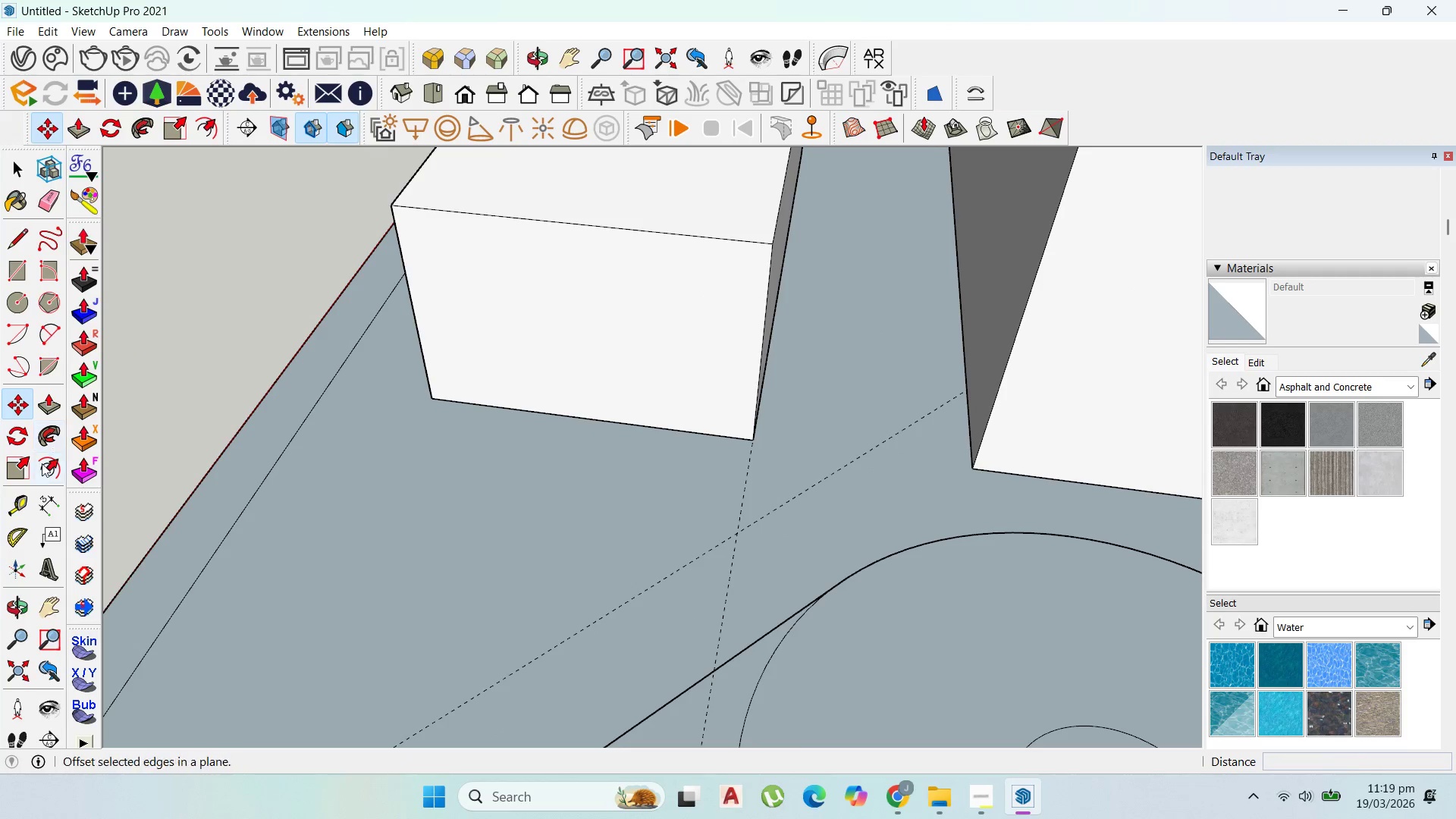 
scroll: coordinate [741, 442], scroll_direction: down, amount: 4.0
 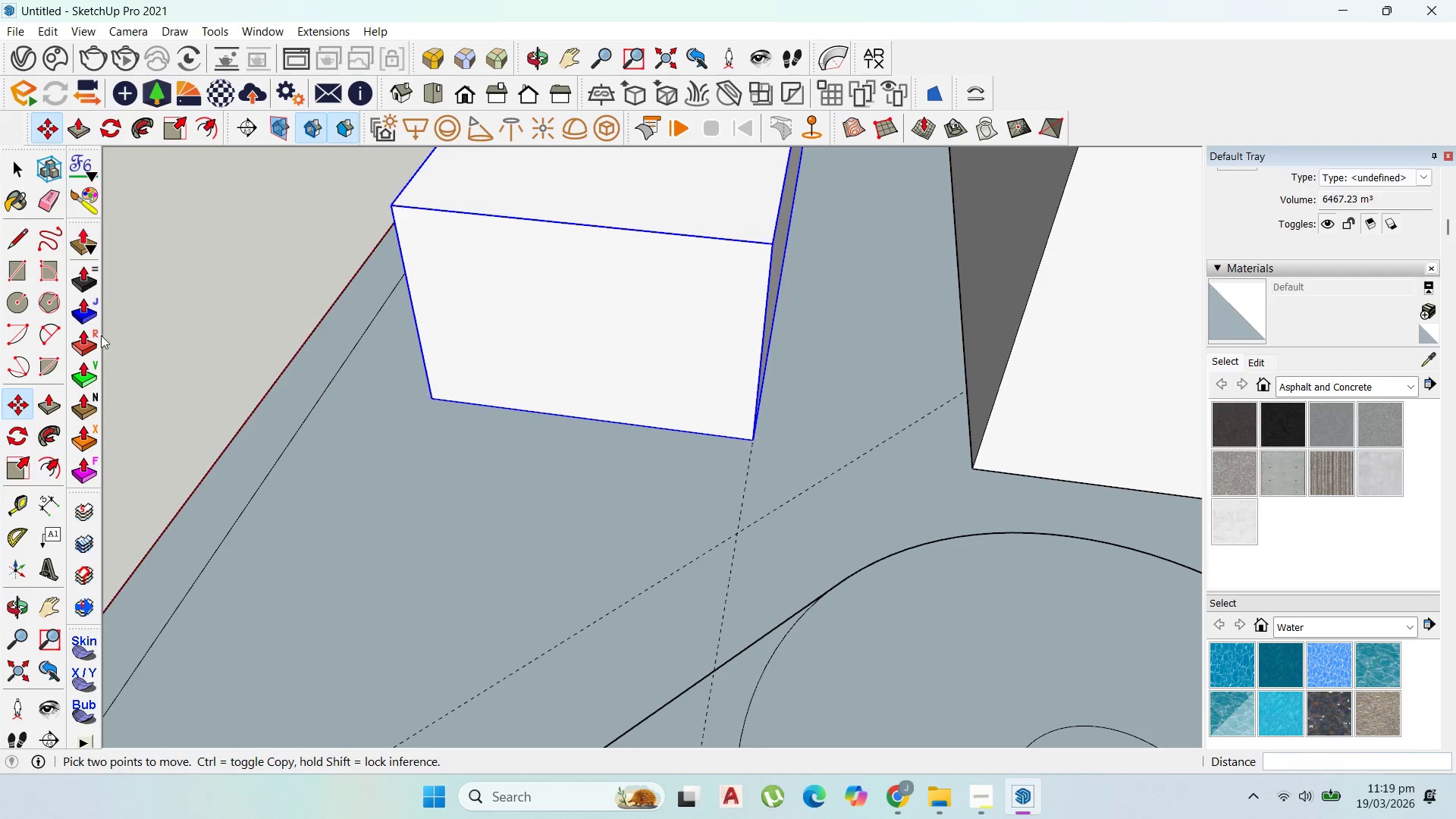 
left_click_drag(start_coordinate=[17, 499], to_coordinate=[26, 489])
 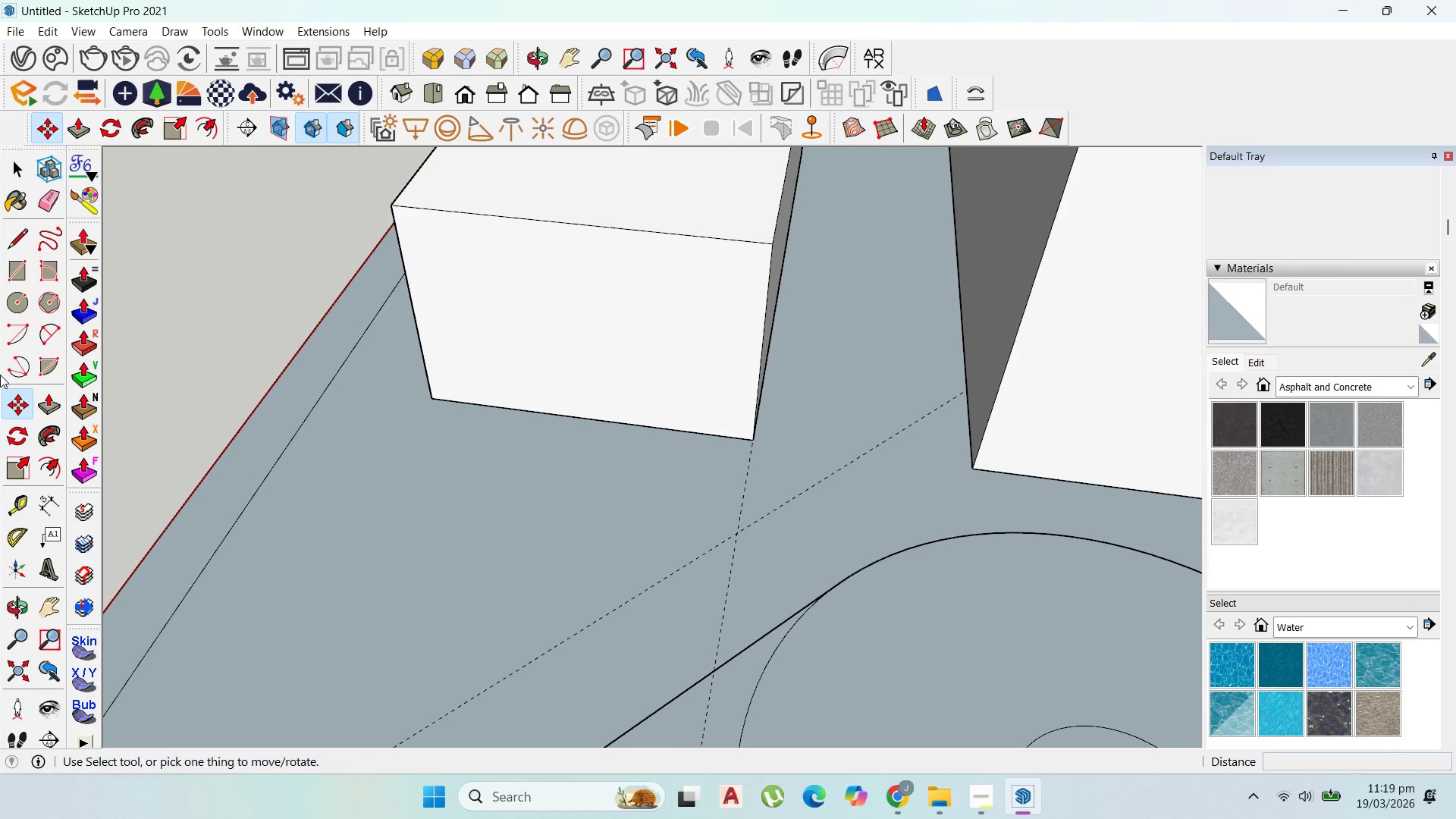 
left_click([17, 505])
 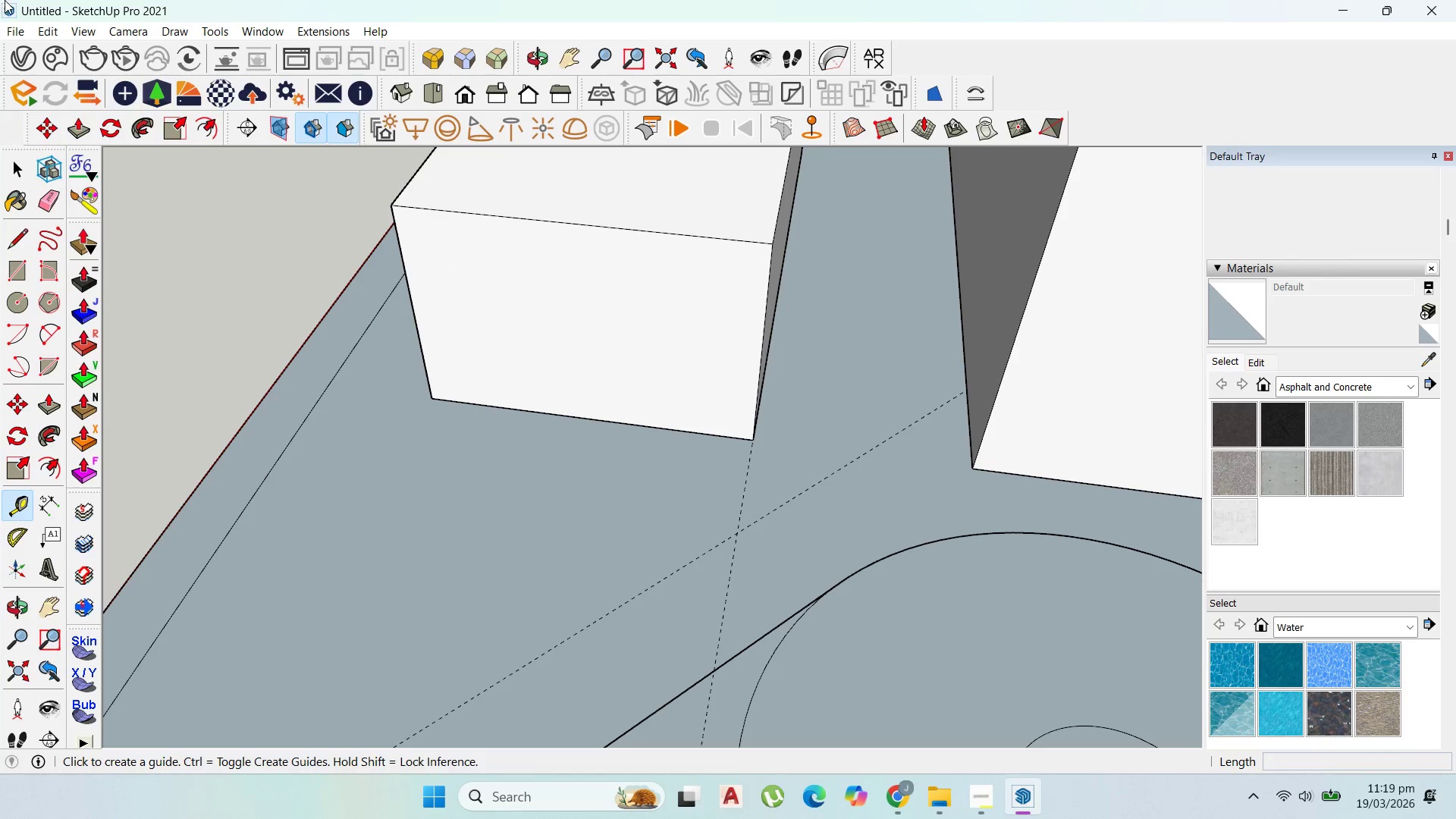 
left_click([16, 29])
 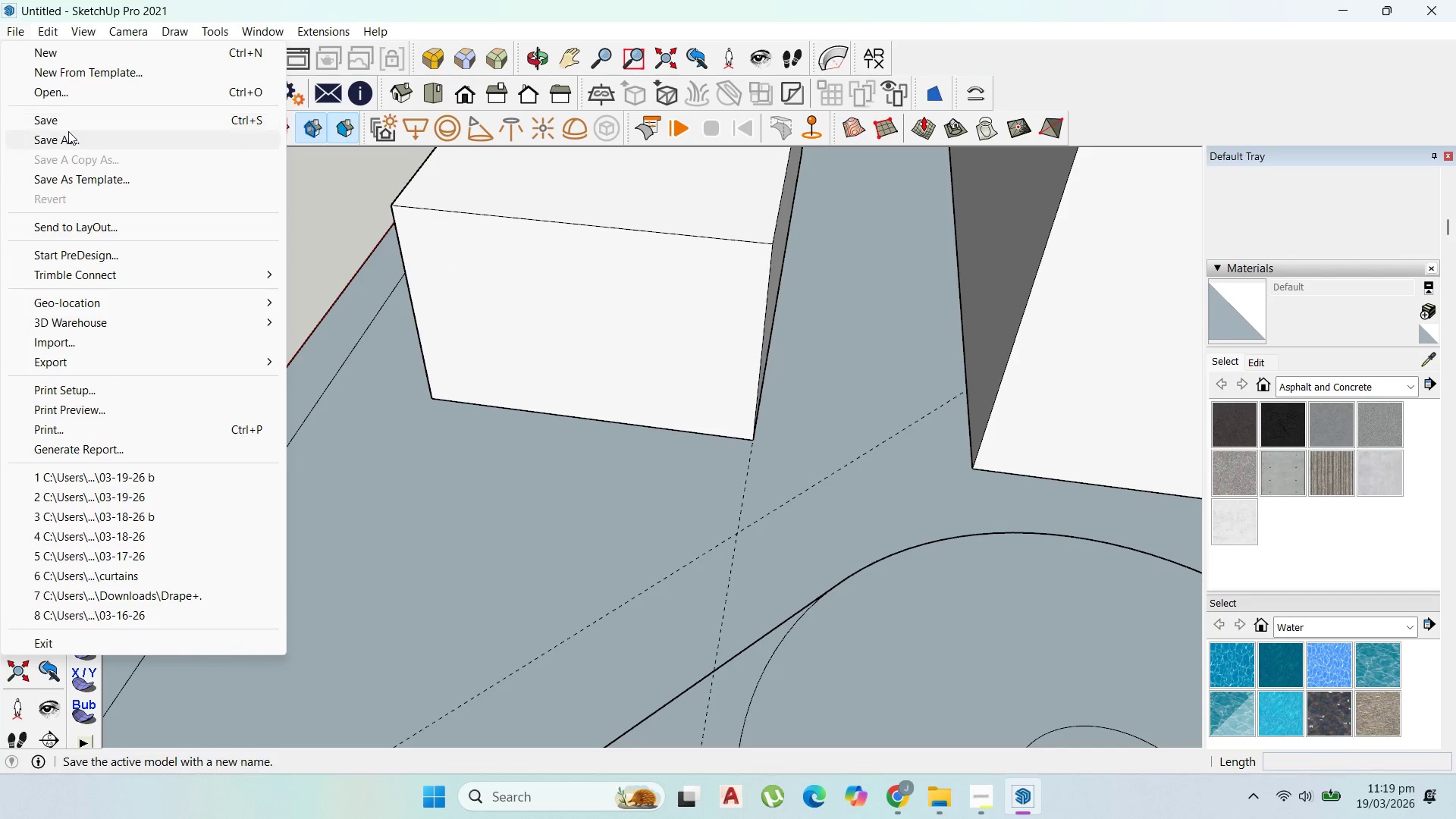 
left_click([68, 132])
 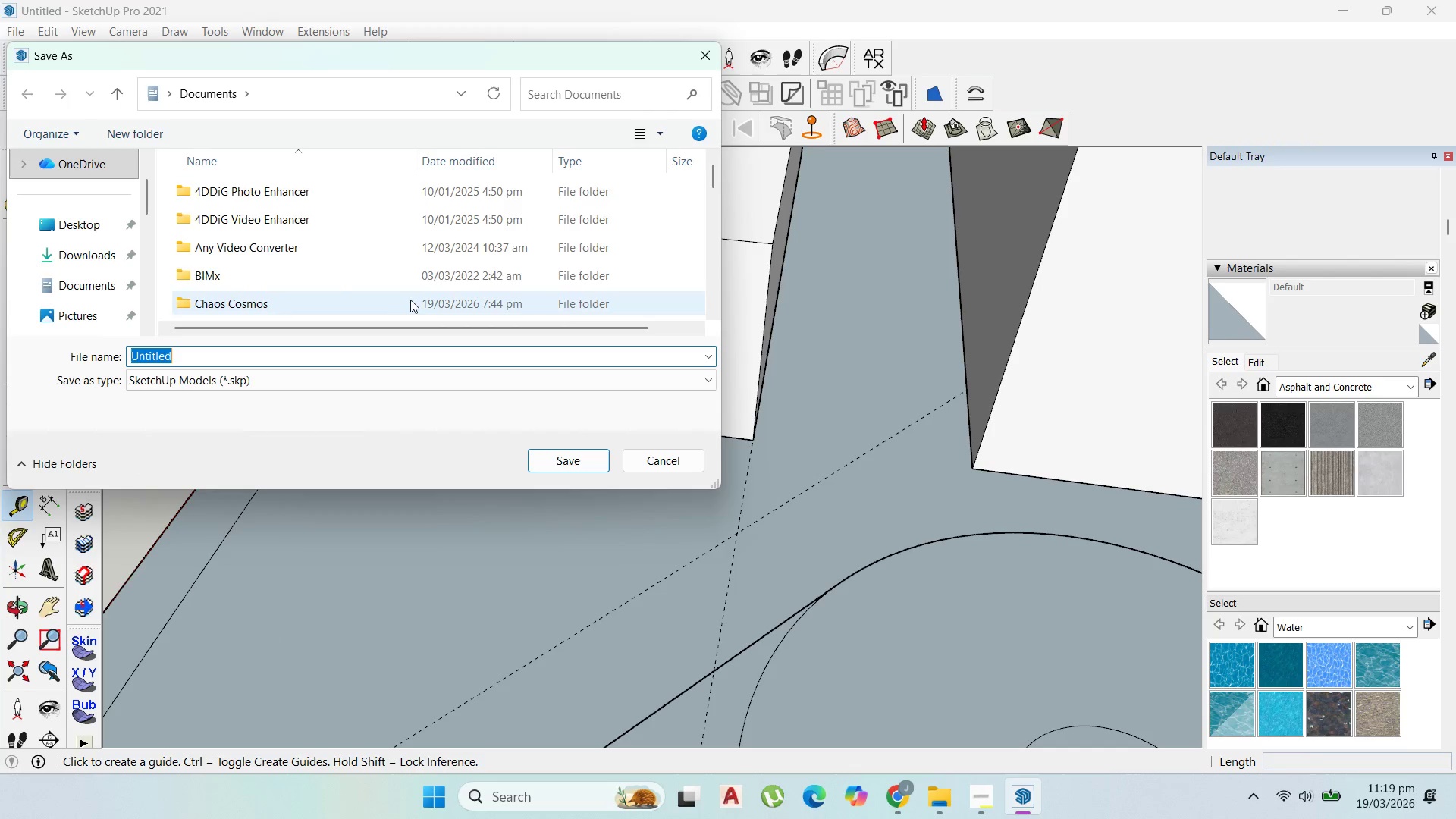 
scroll: coordinate [272, 207], scroll_direction: down, amount: 3.0
 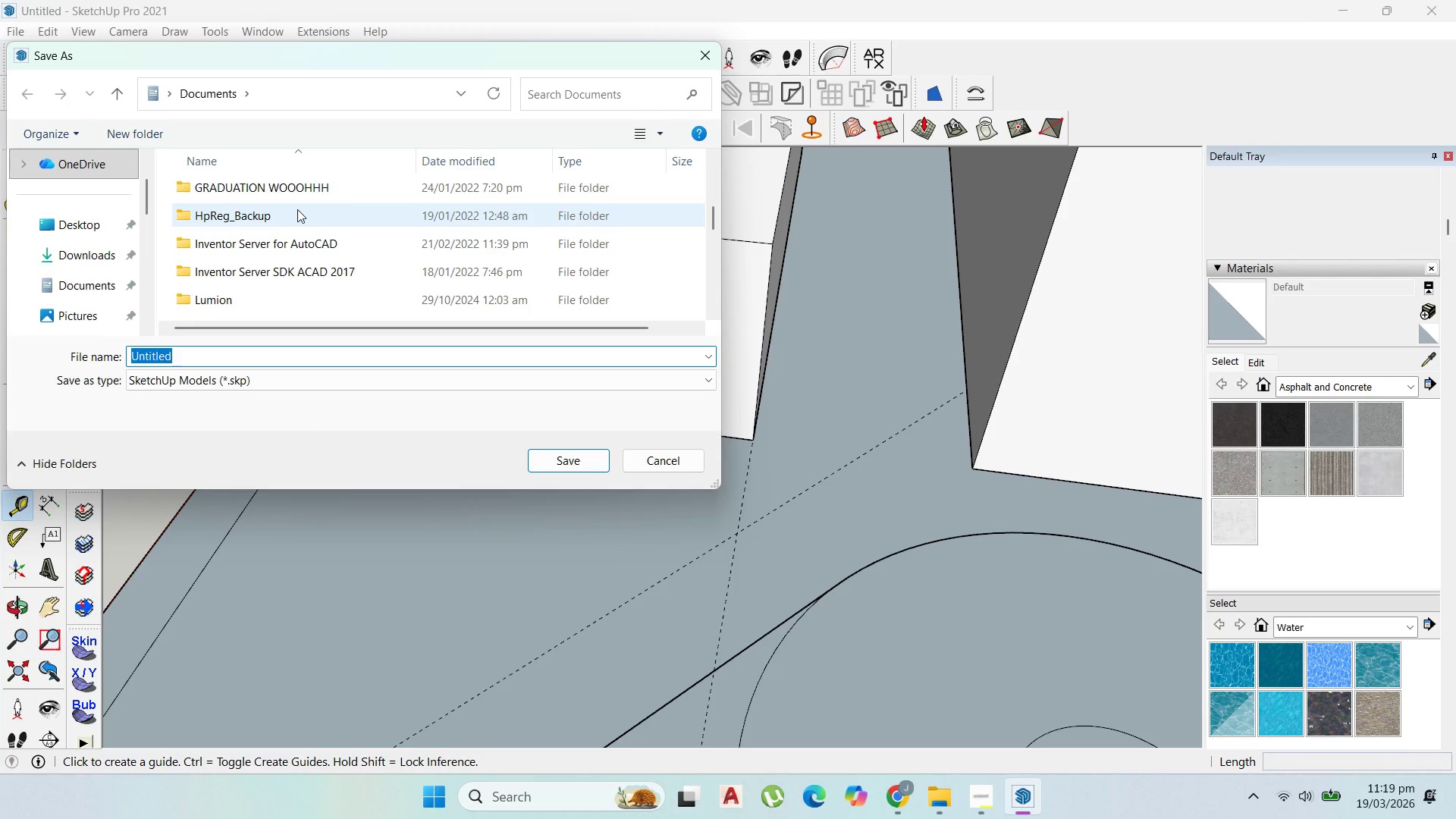 
right_click([297, 209])
 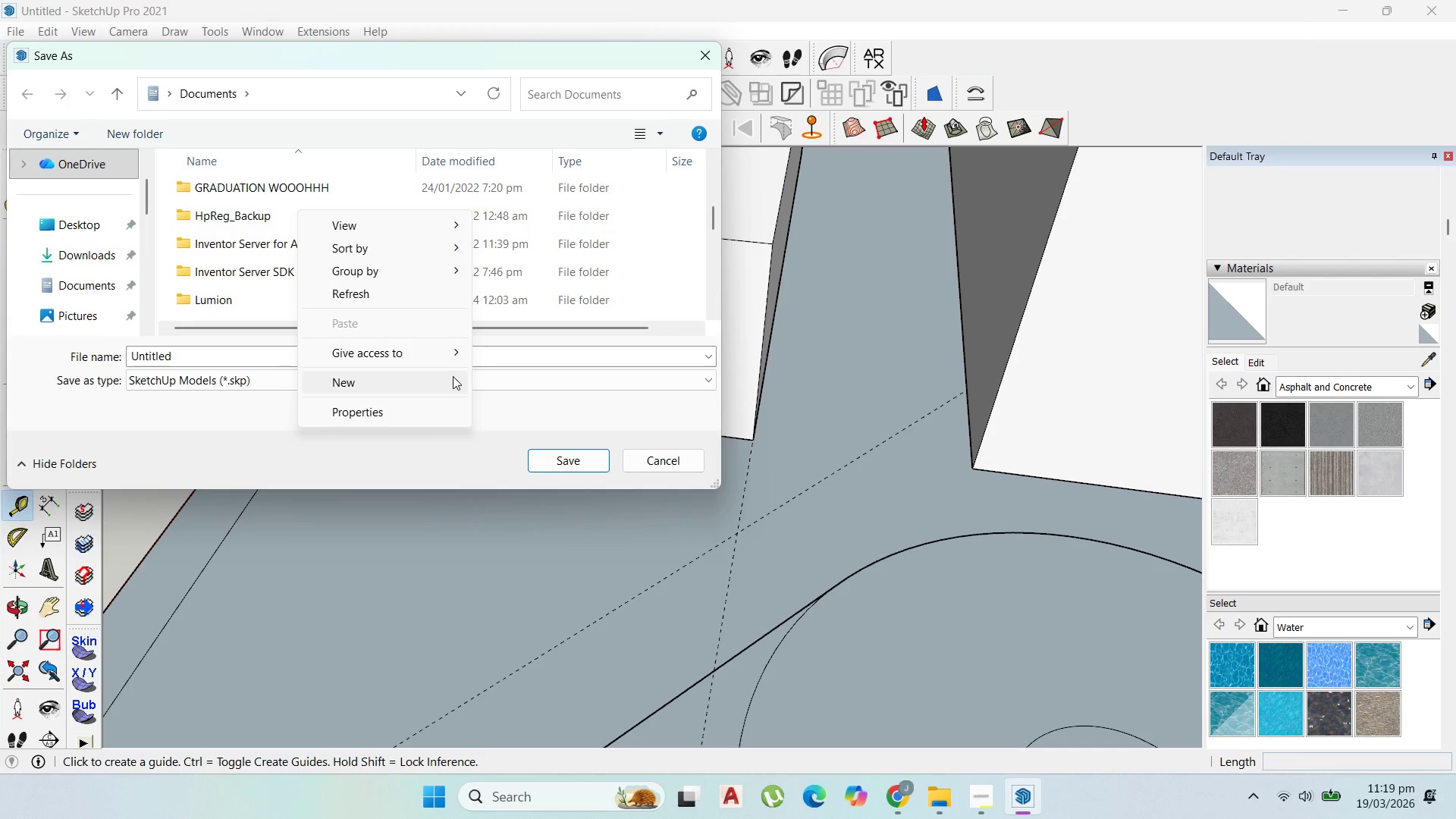 
left_click([491, 381])
 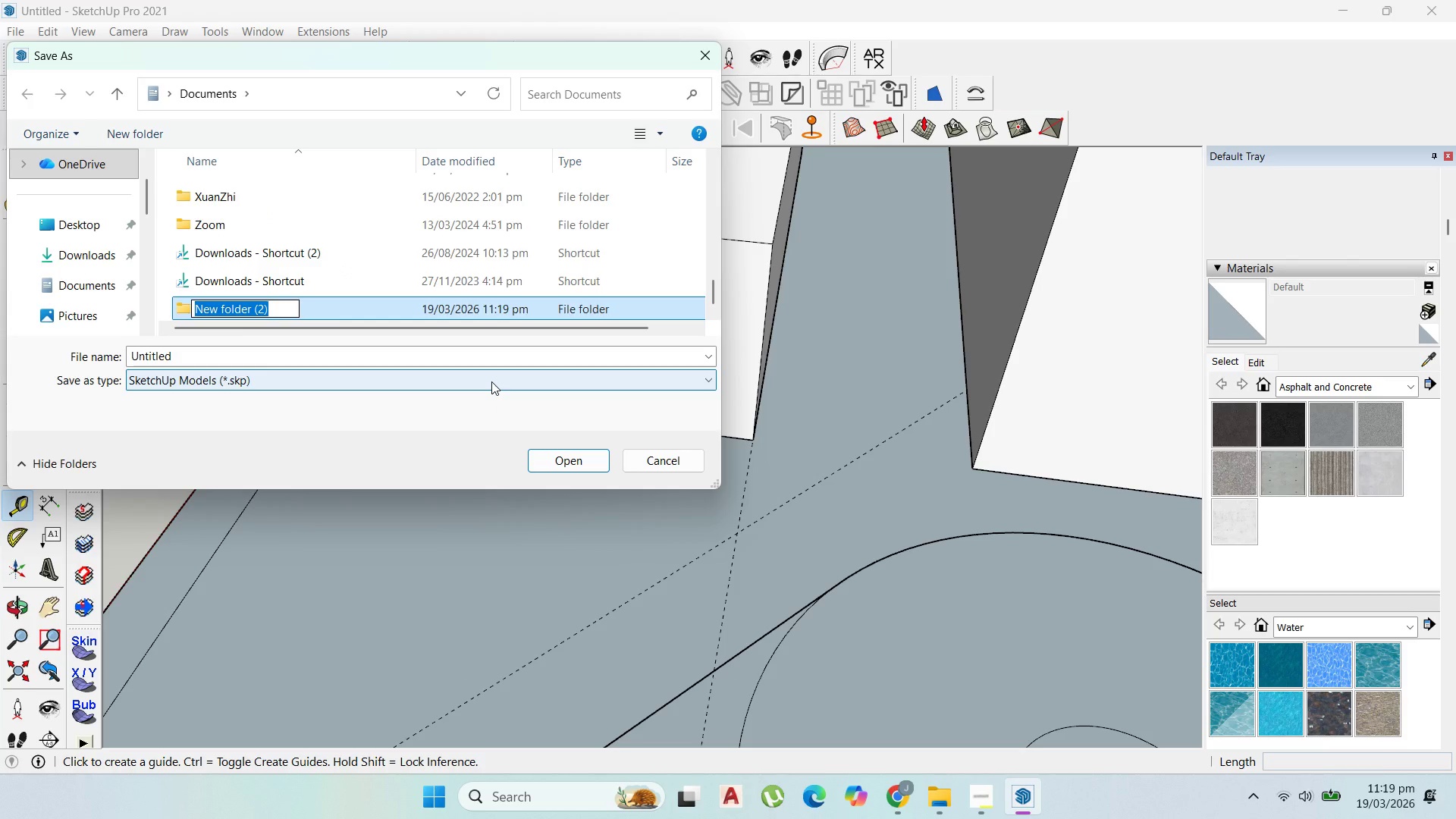 
type(pediatric)
 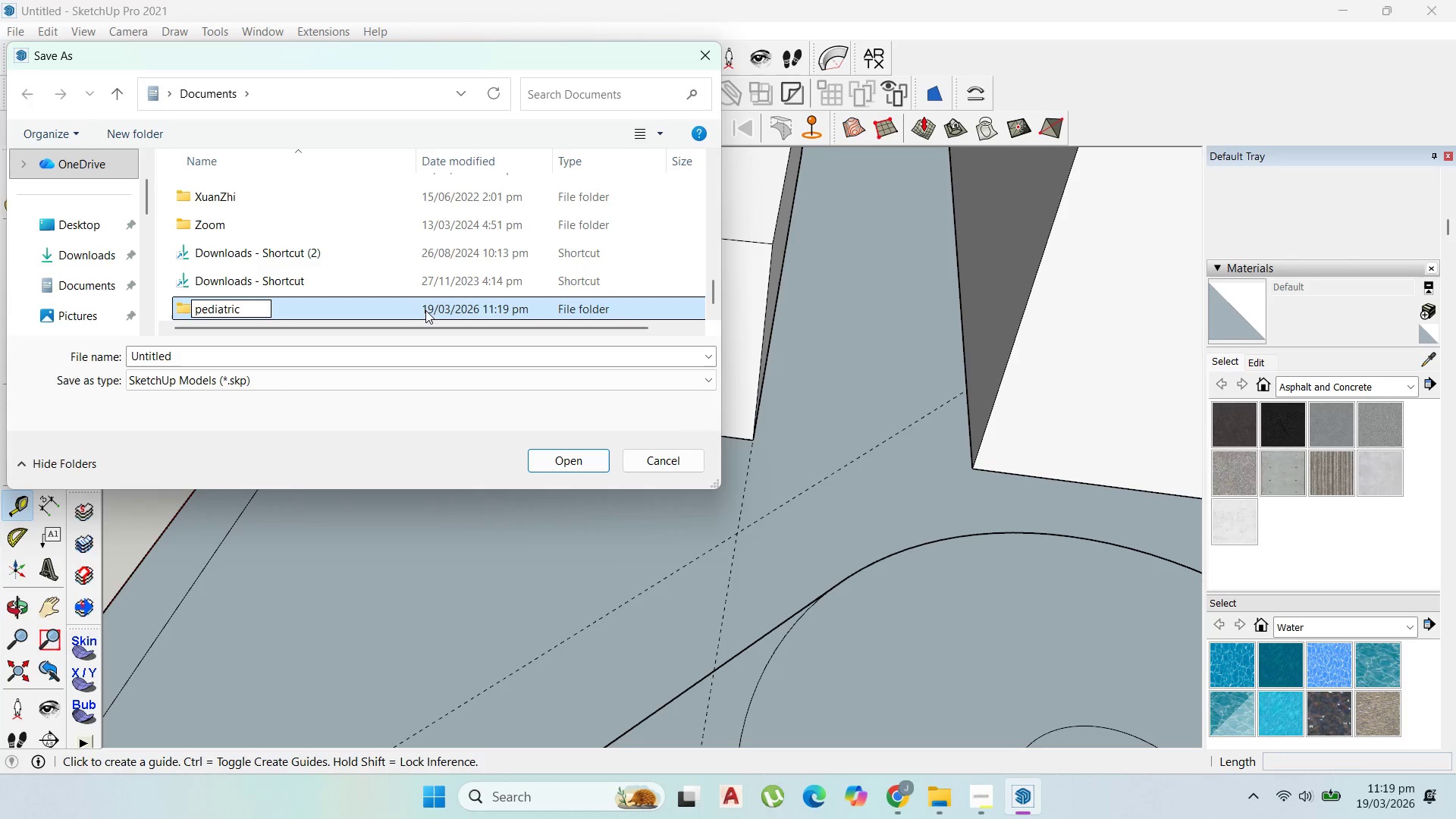 
left_click([419, 304])
 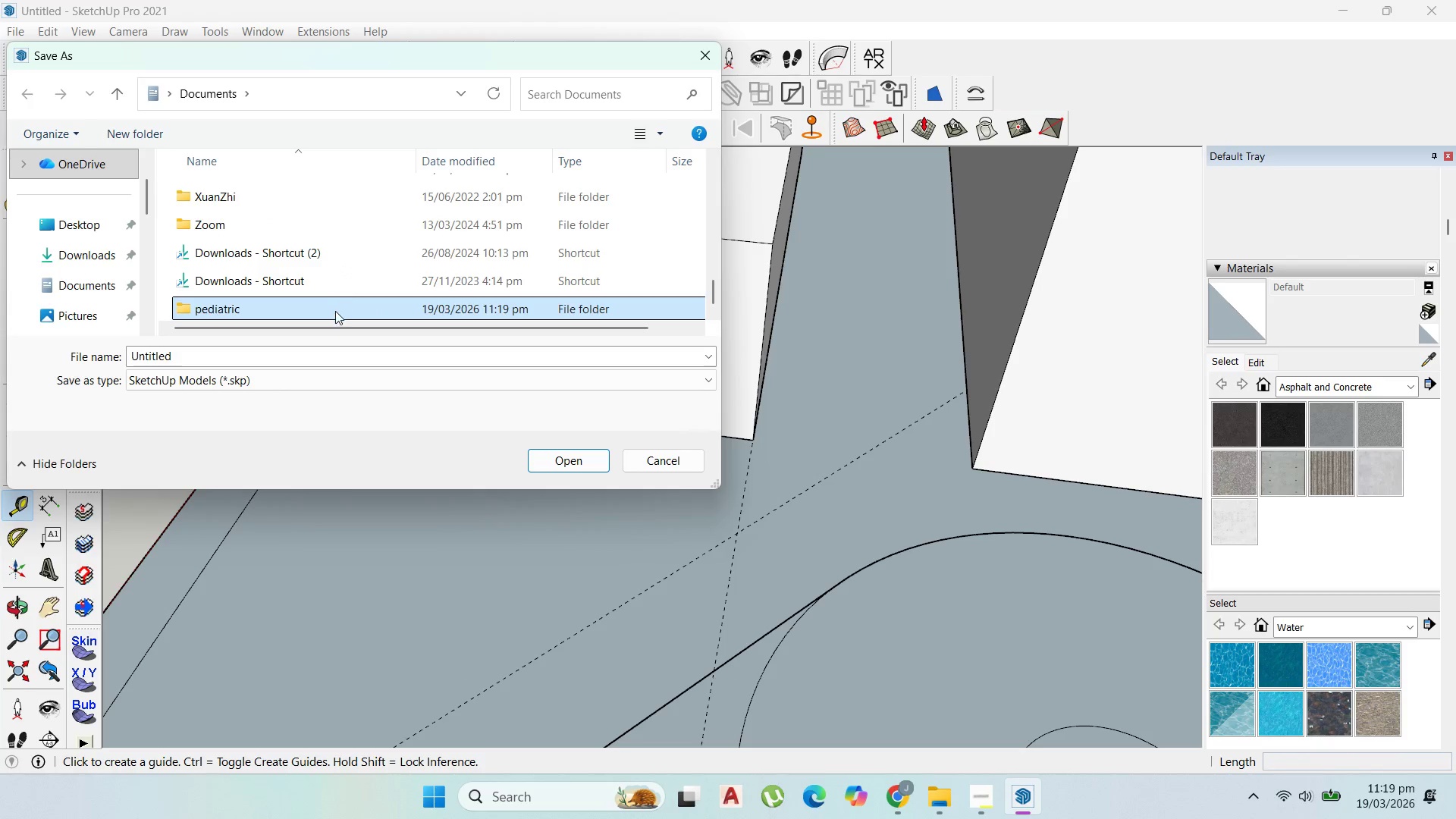 
double_click([335, 311])
 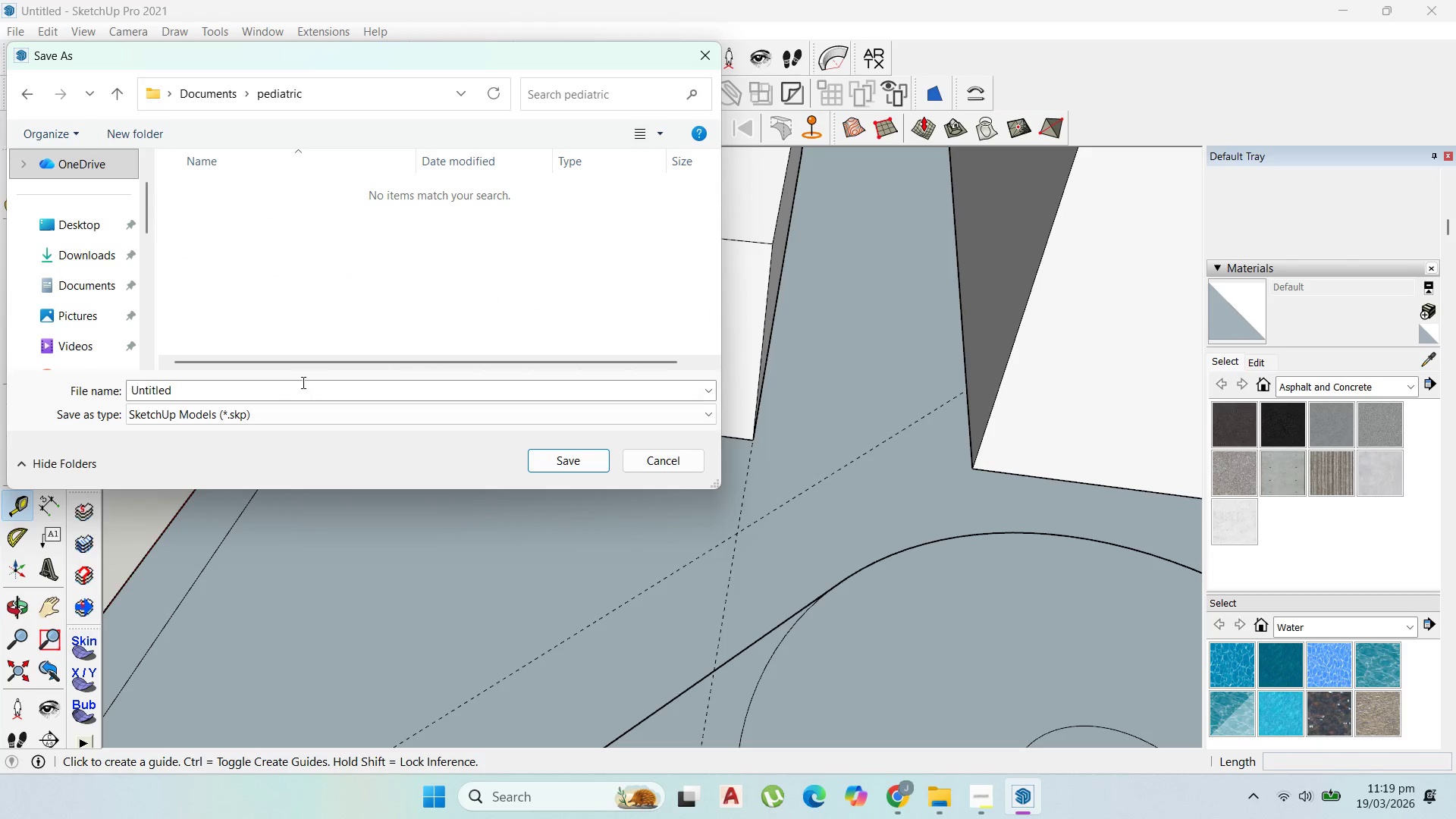 
left_click([302, 386])
 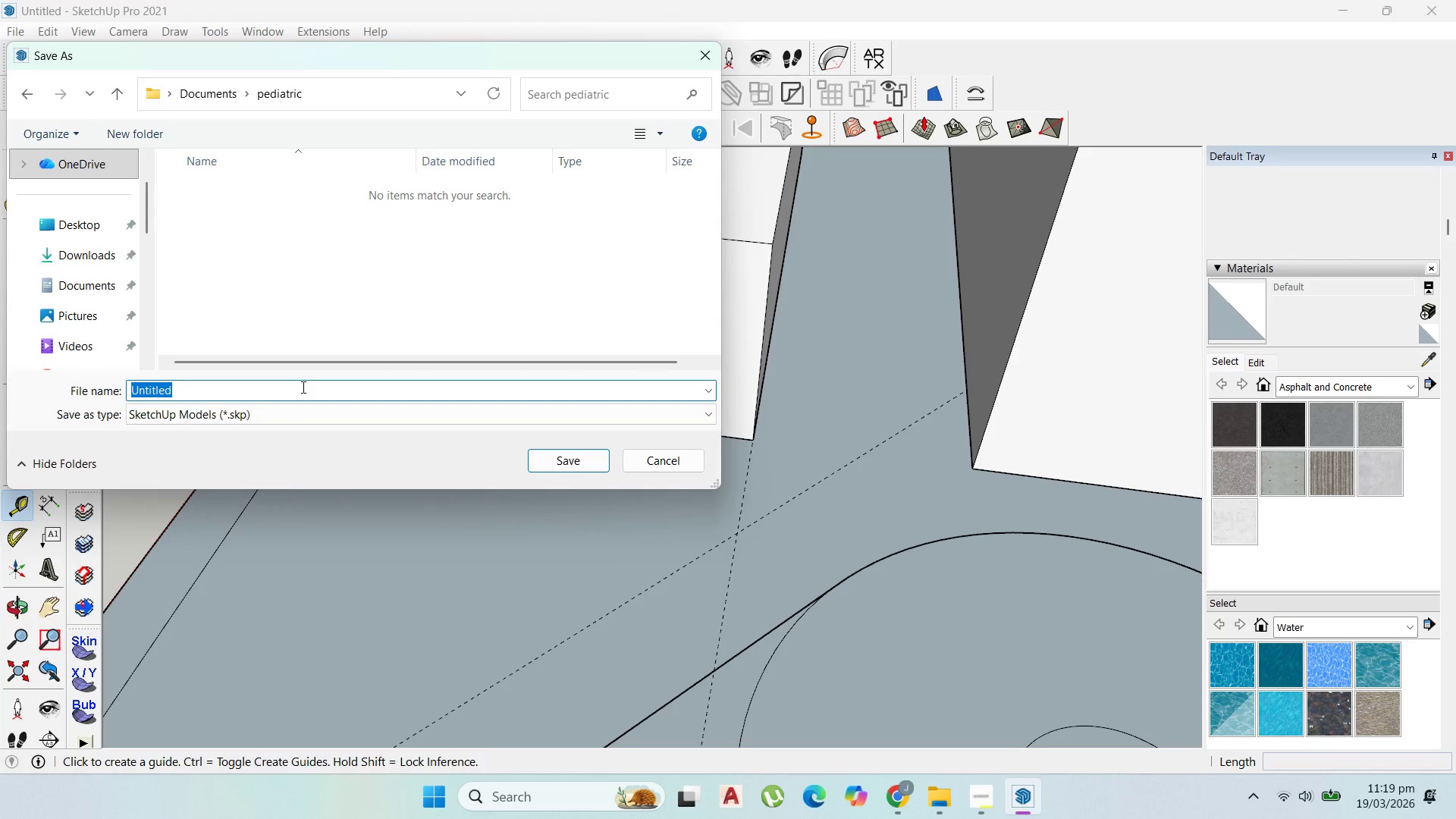 
type(03-19-26)
 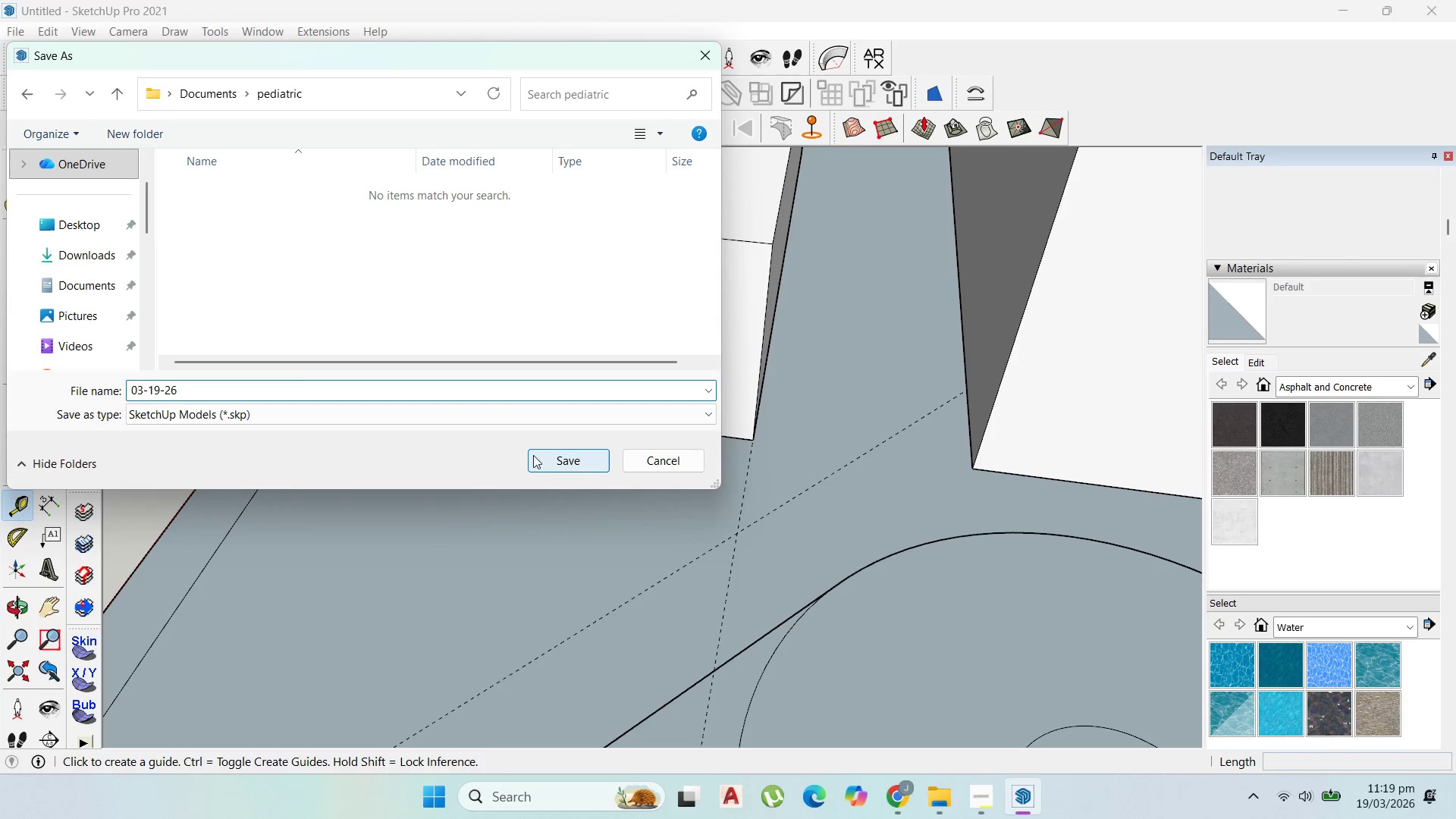 
left_click([553, 458])
 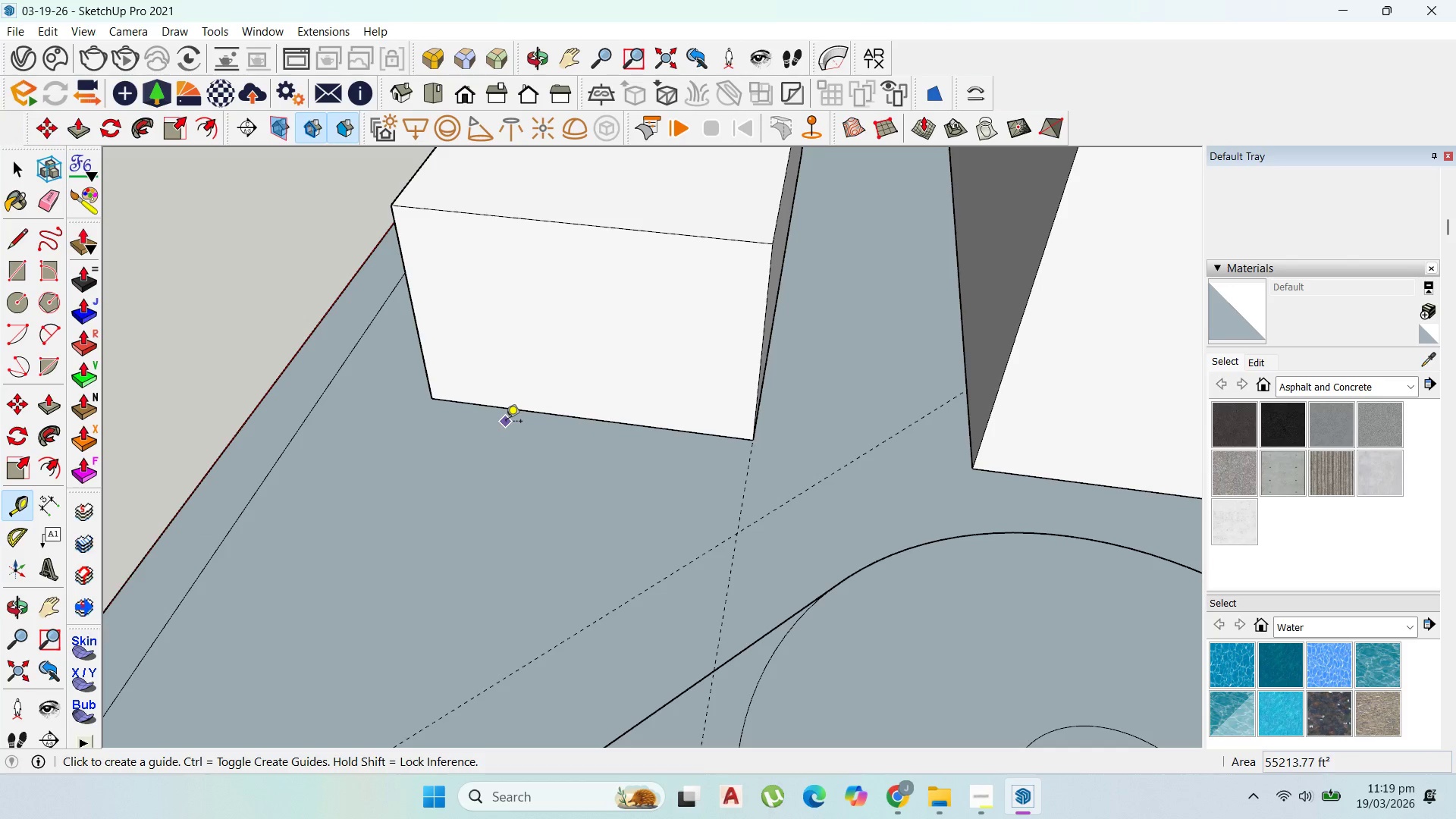 
scroll: coordinate [650, 393], scroll_direction: down, amount: 13.0
 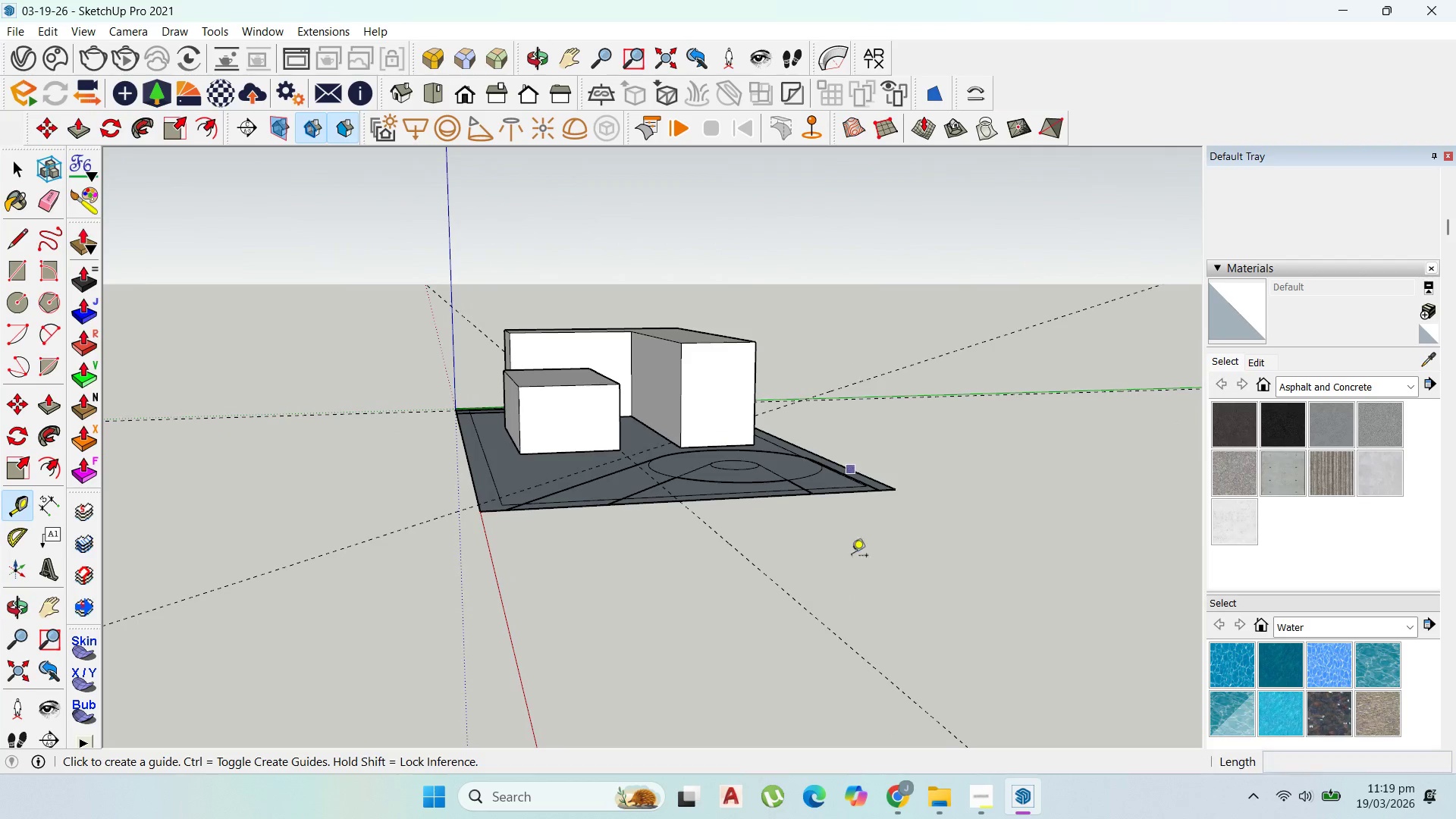 
left_click([971, 814])
 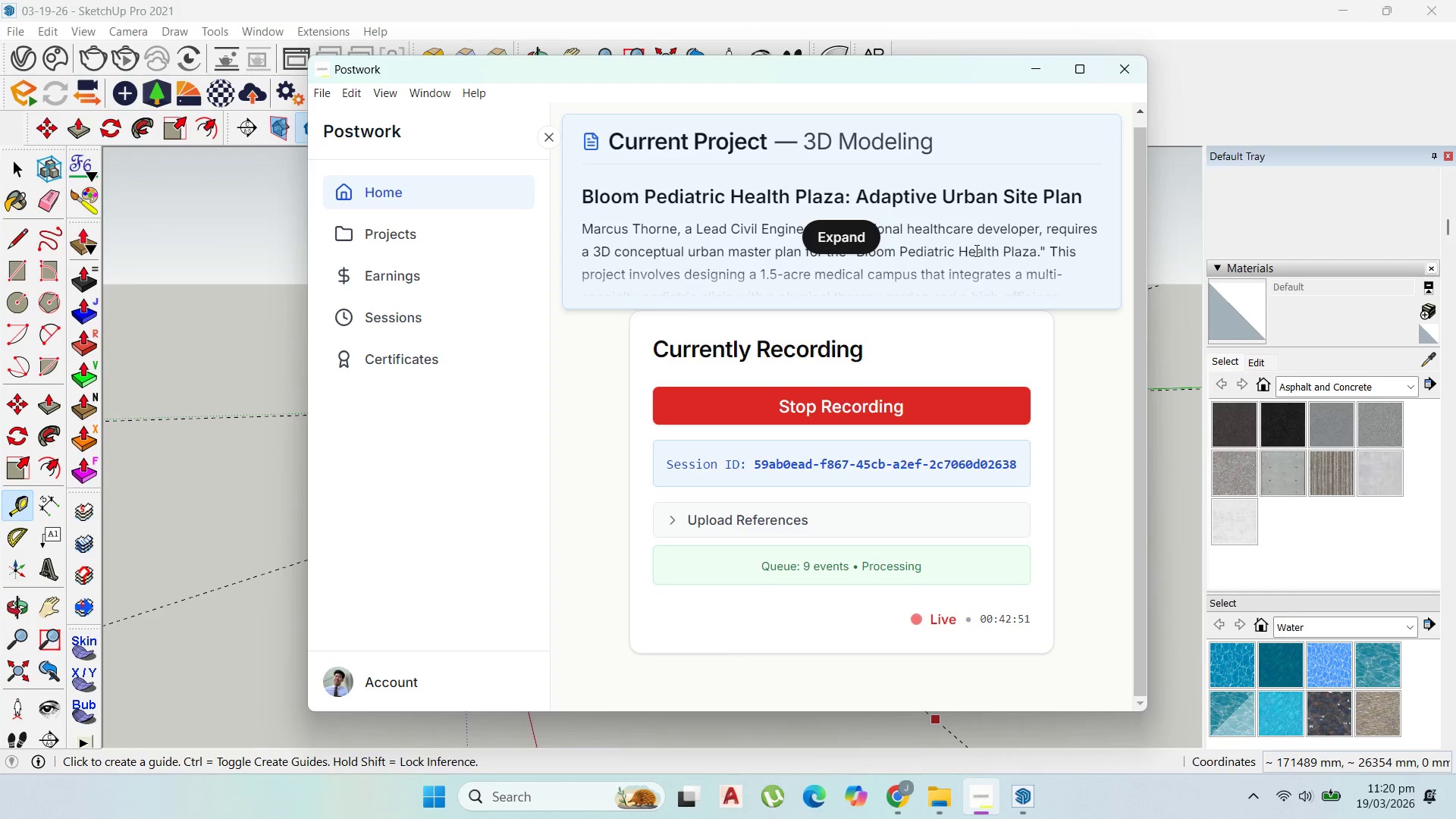 
wait(8.86)
 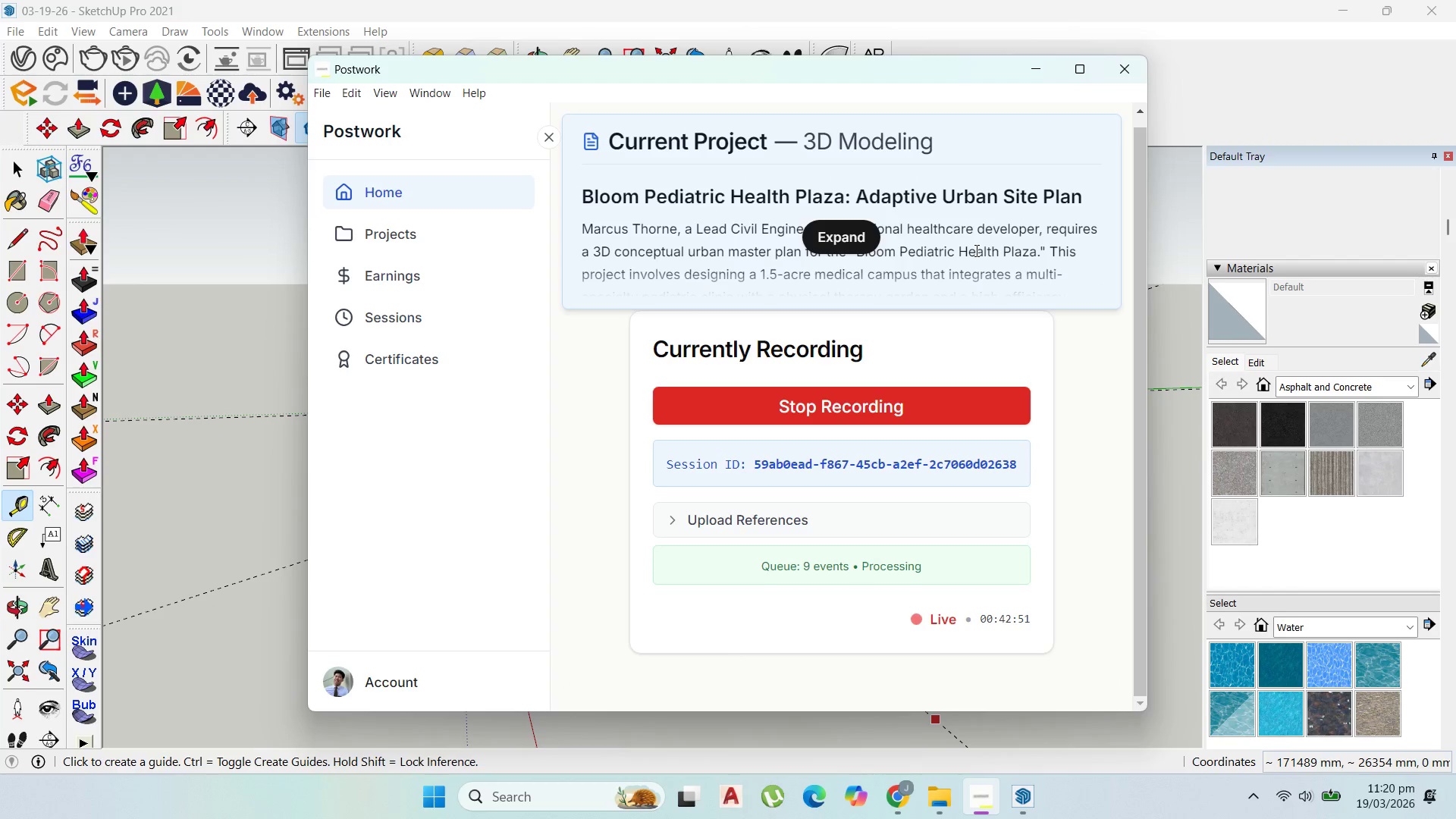 
scroll: coordinate [654, 284], scroll_direction: down, amount: 1.0
 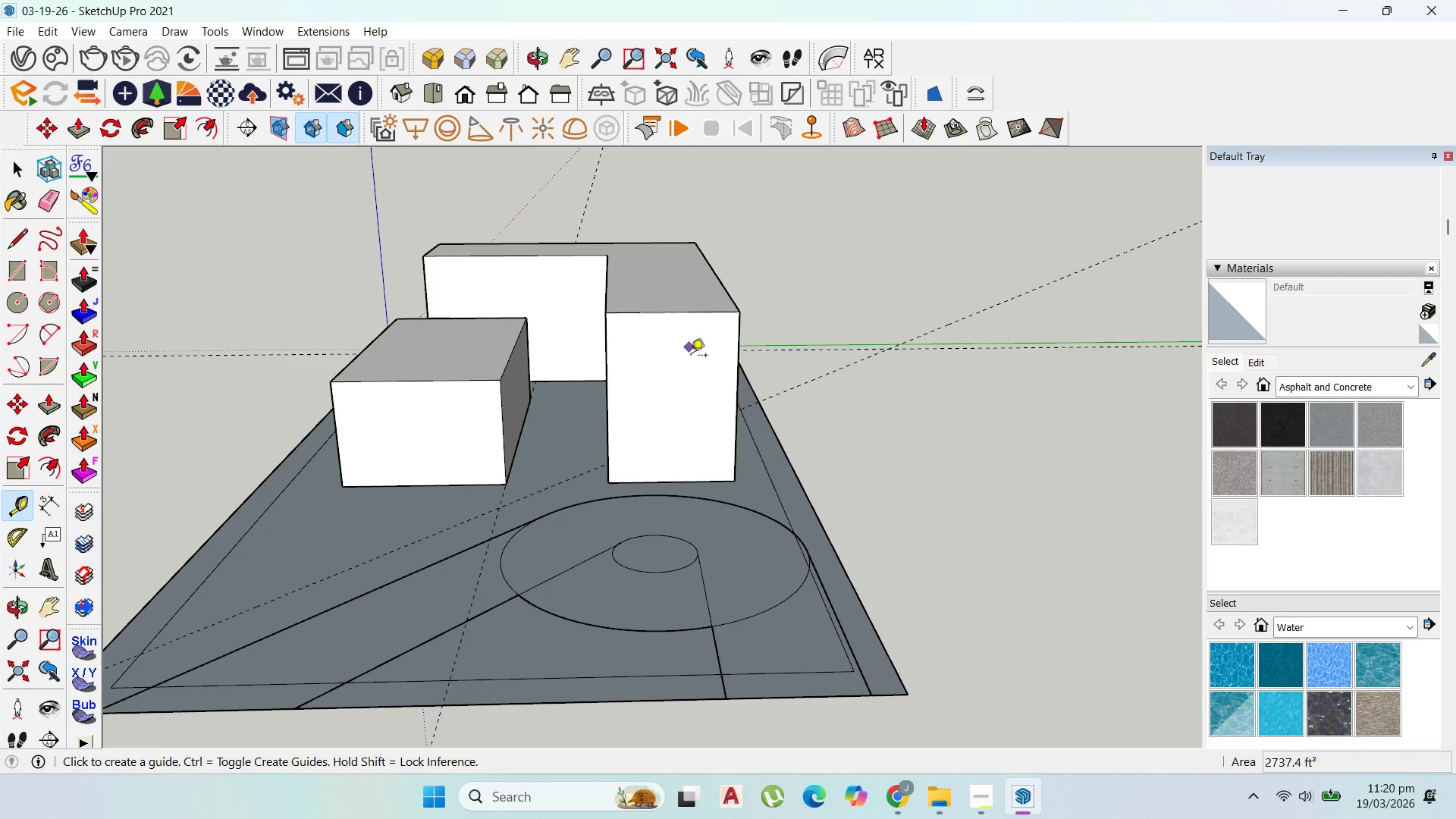 
mouse_move([711, 386])
 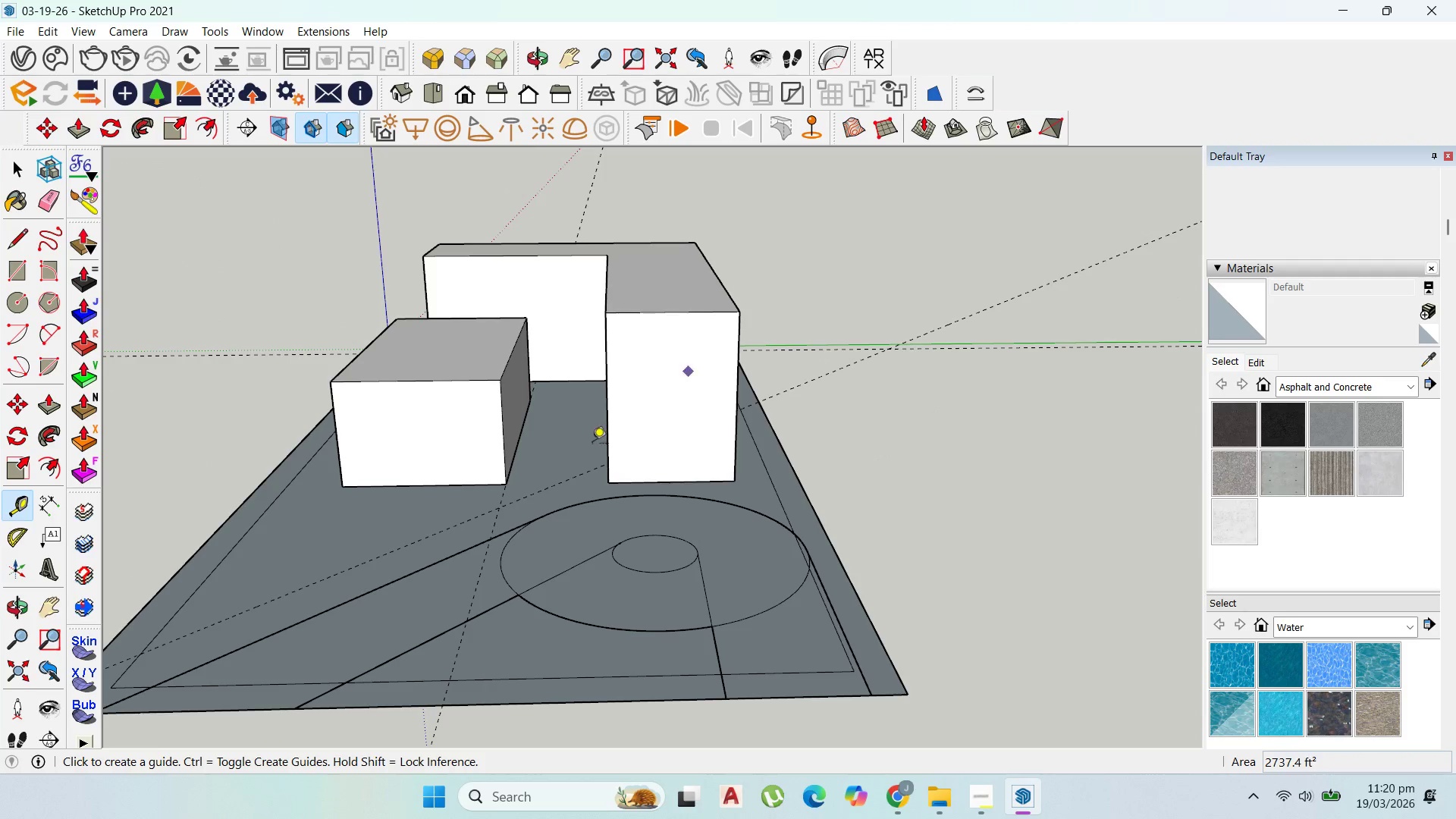 
left_click([498, 440])
 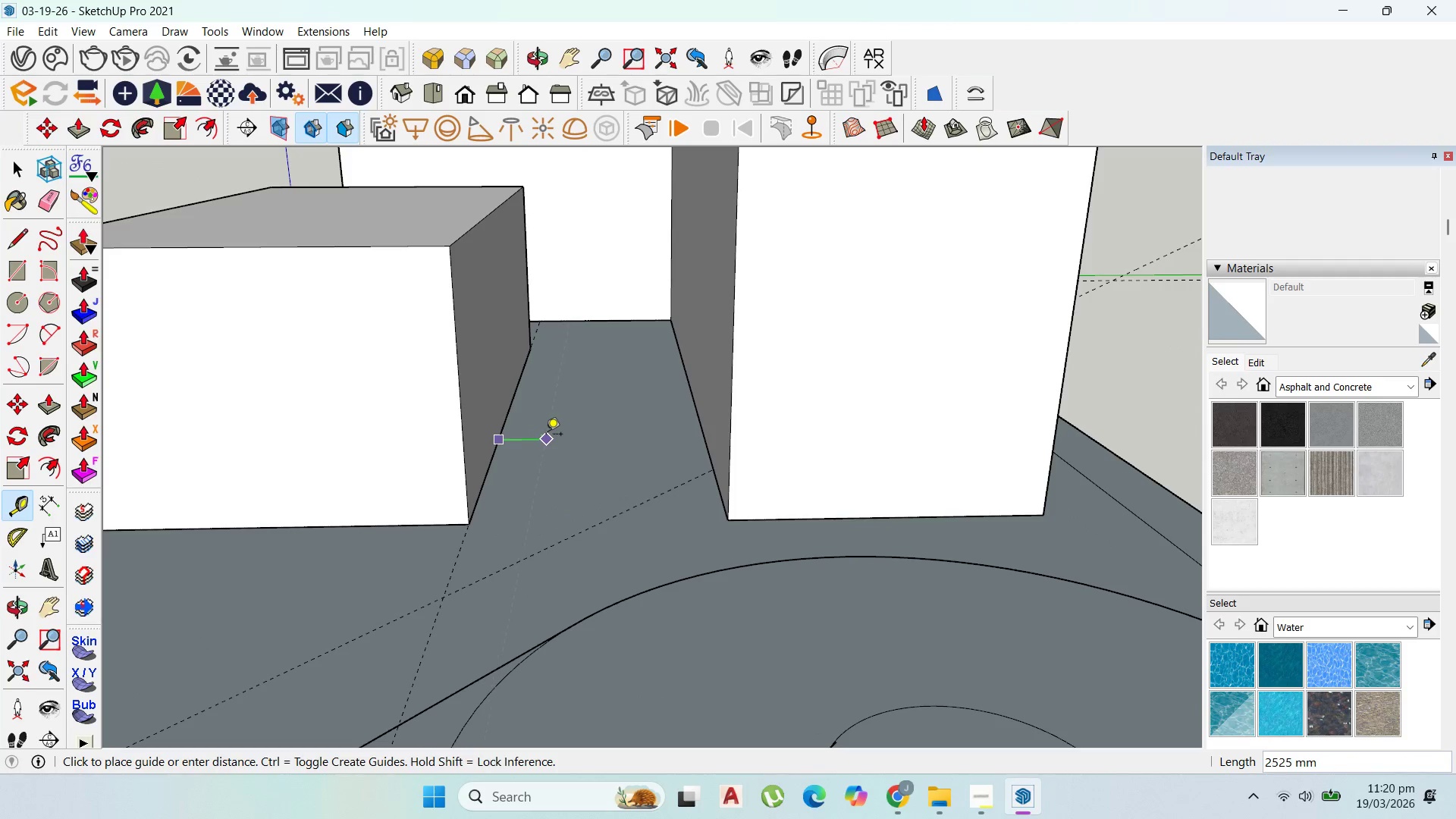 
scroll: coordinate [498, 440], scroll_direction: up, amount: 8.0
 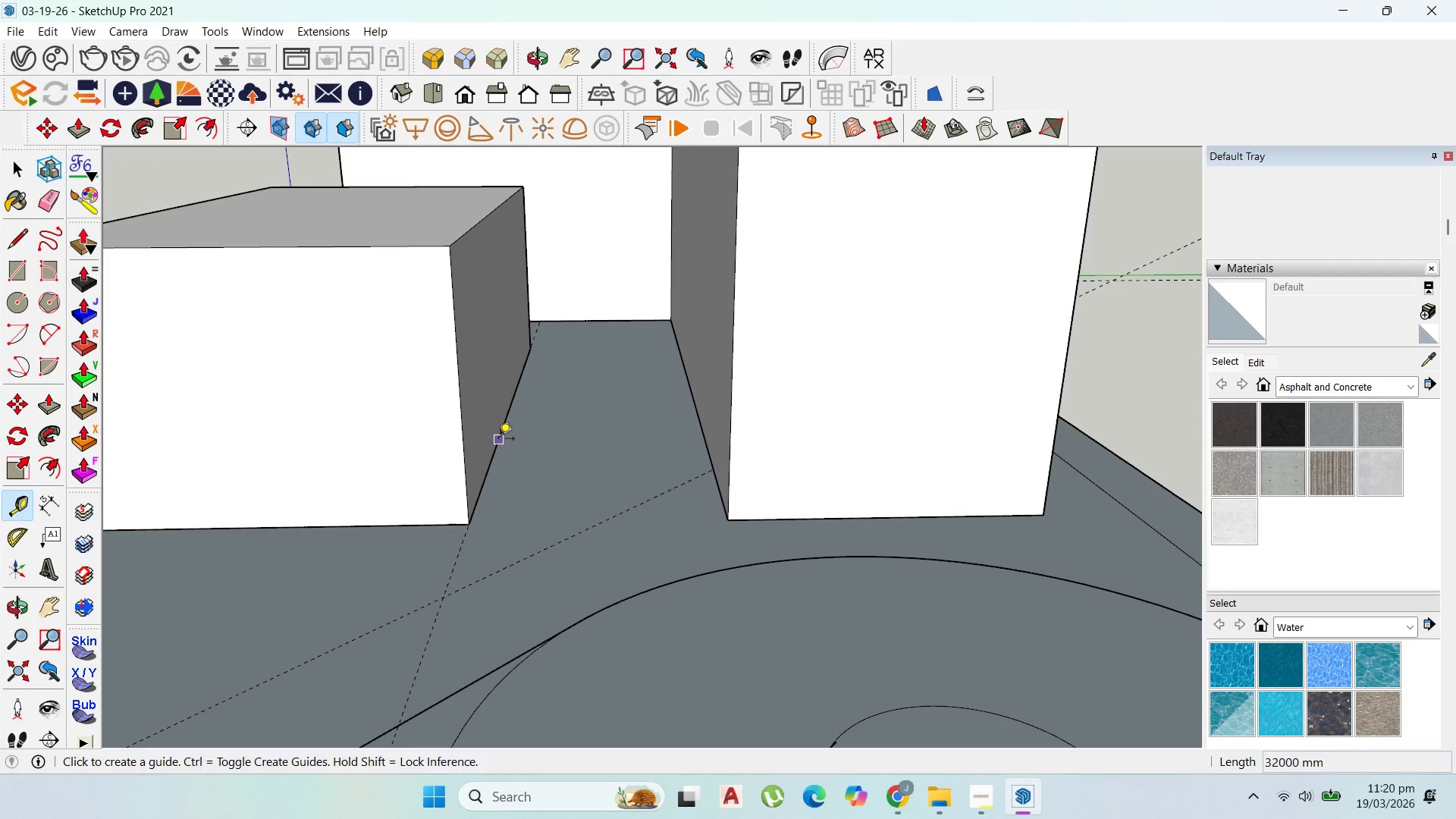 
scroll: coordinate [548, 435], scroll_direction: down, amount: 1.0
 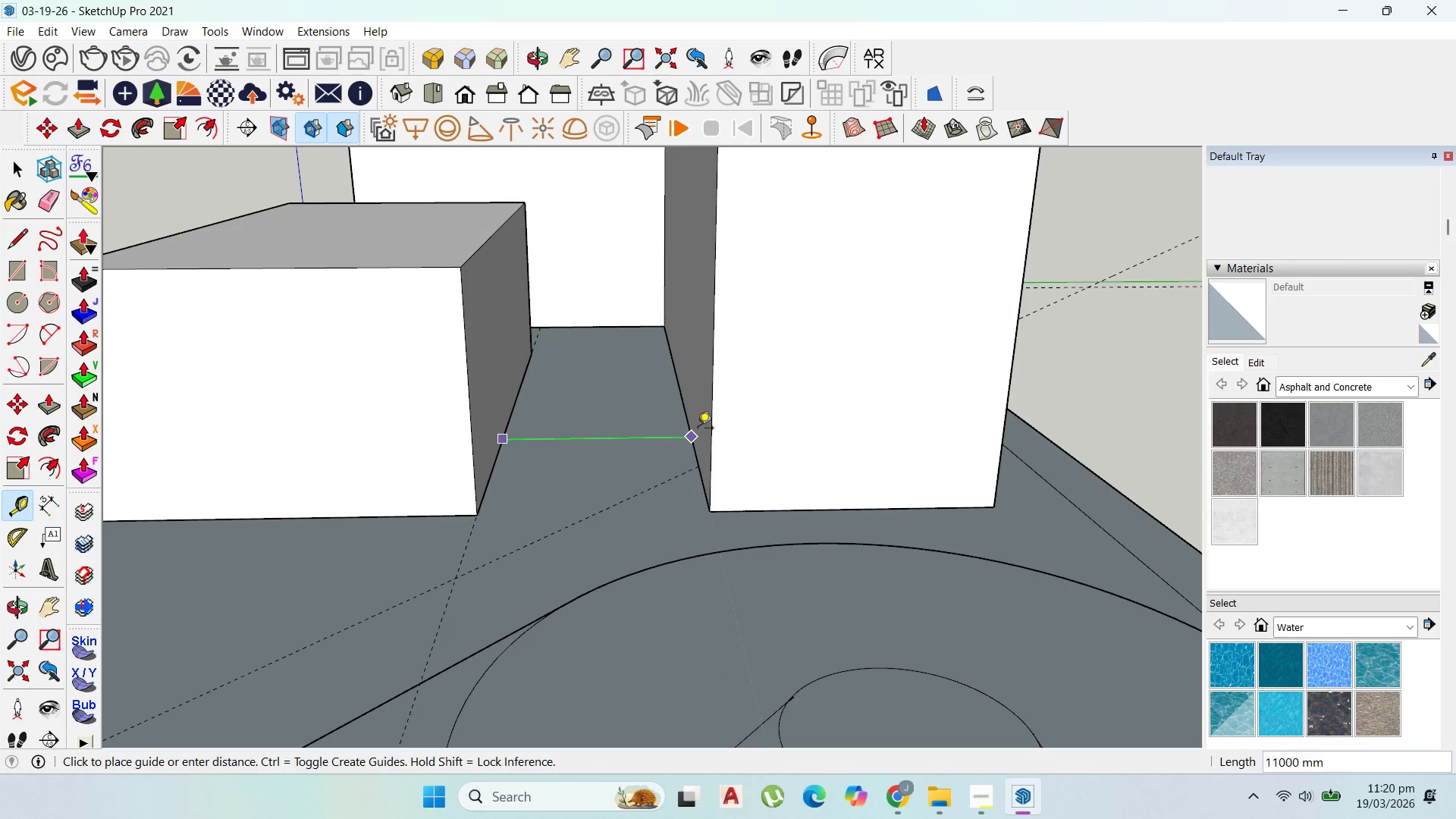 
wait(5.18)
 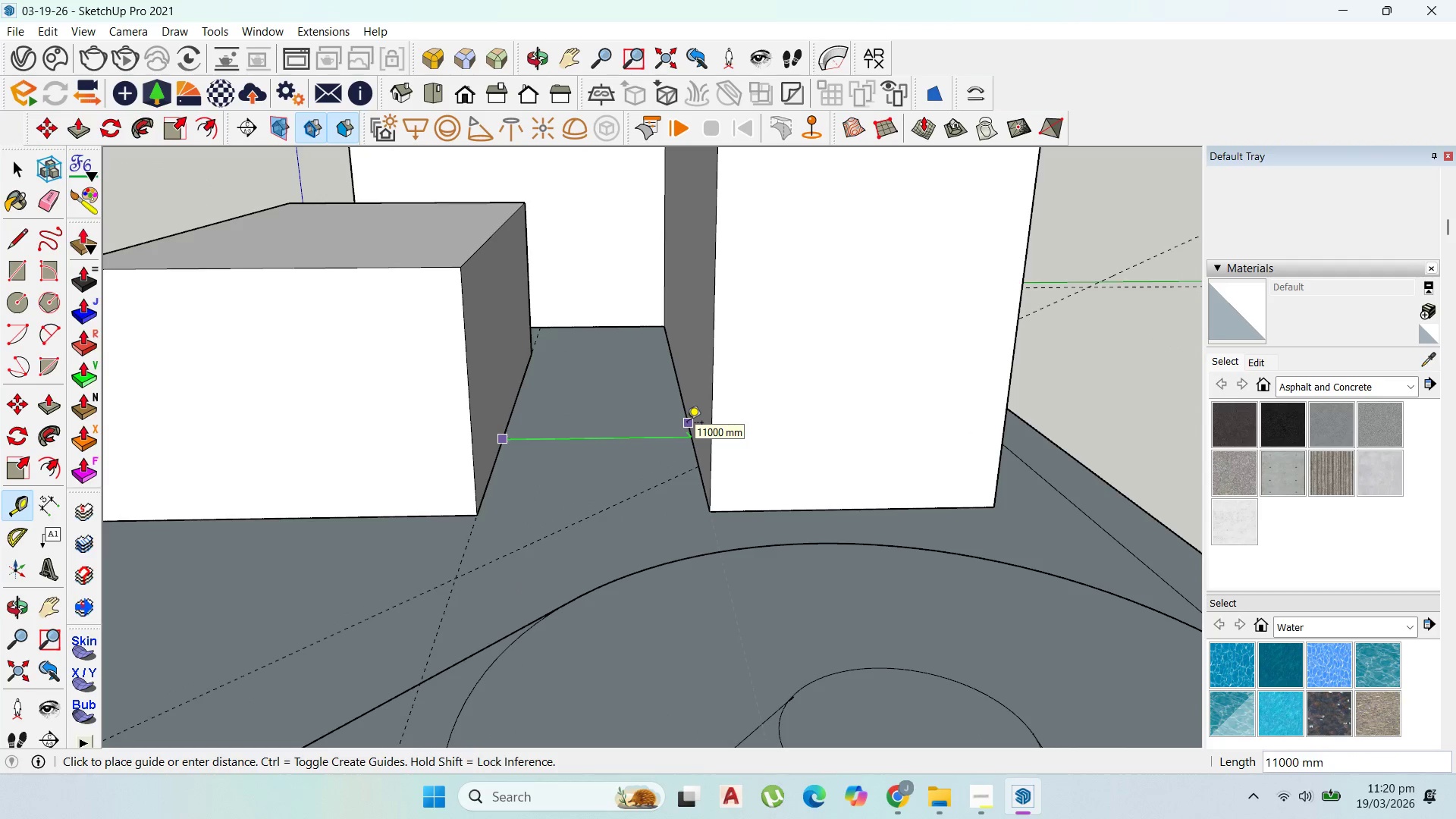 
left_click([529, 795])
 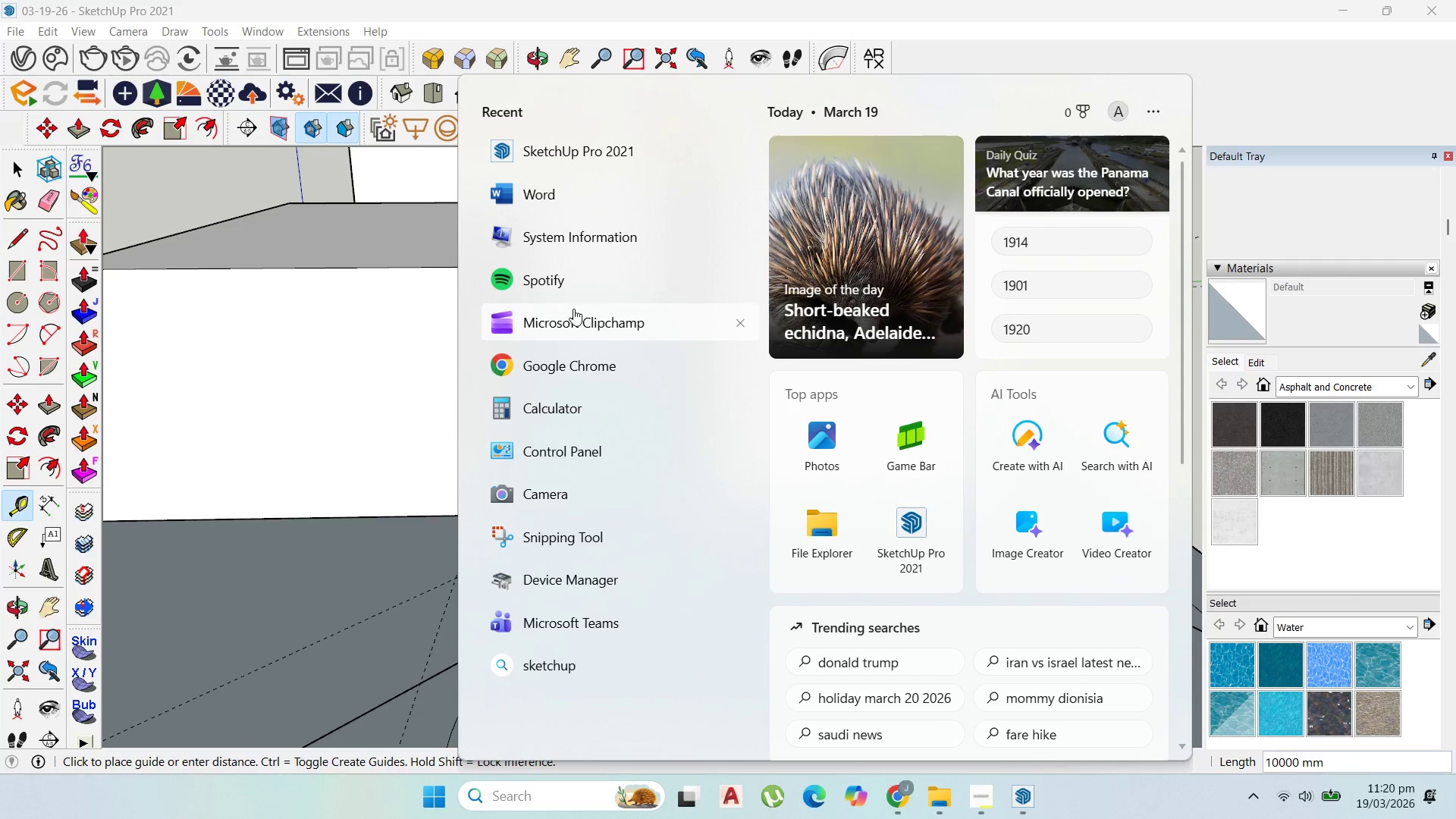 
left_click([588, 418])
 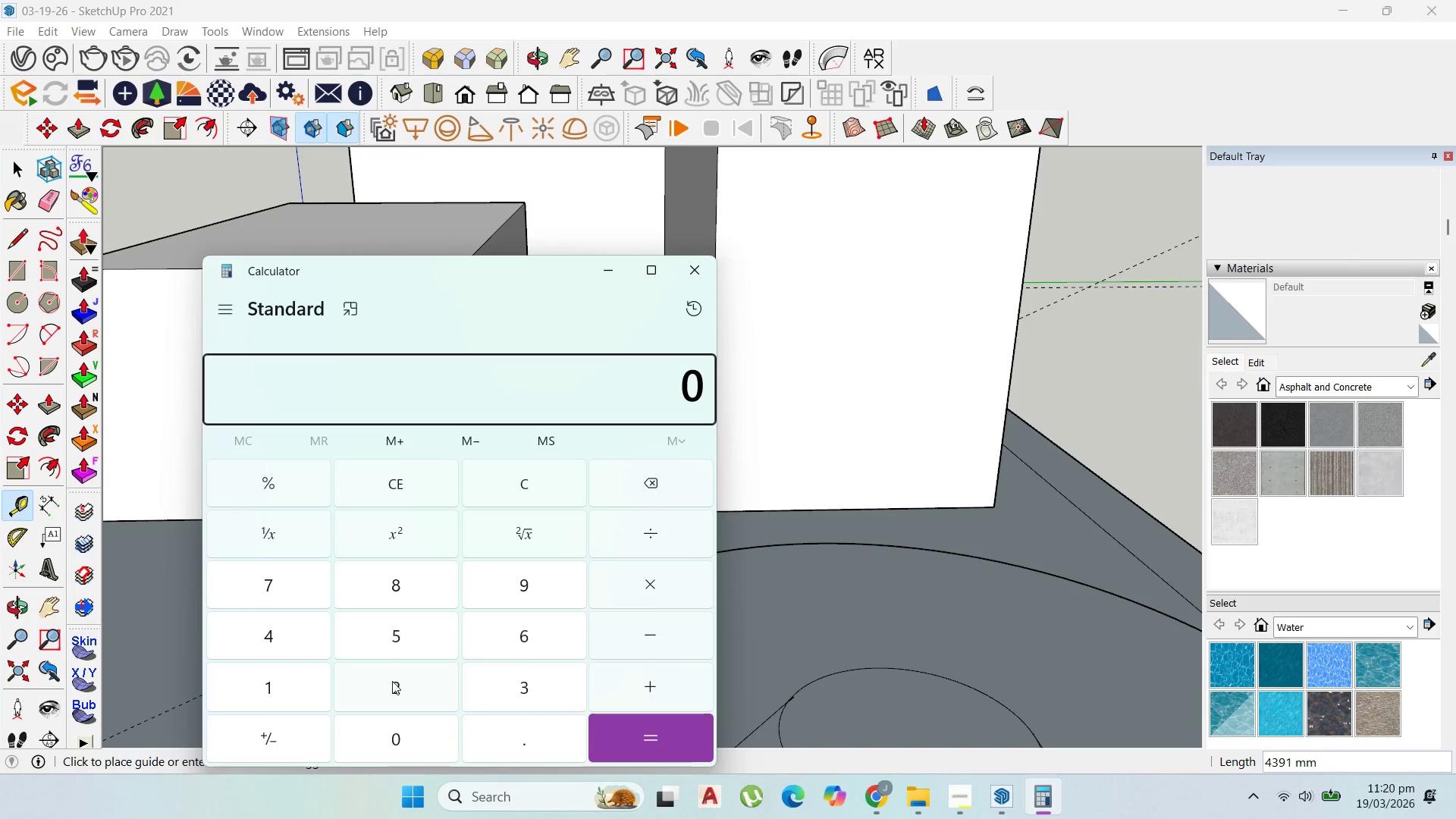 
left_click_drag(start_coordinate=[256, 692], to_coordinate=[254, 684])
 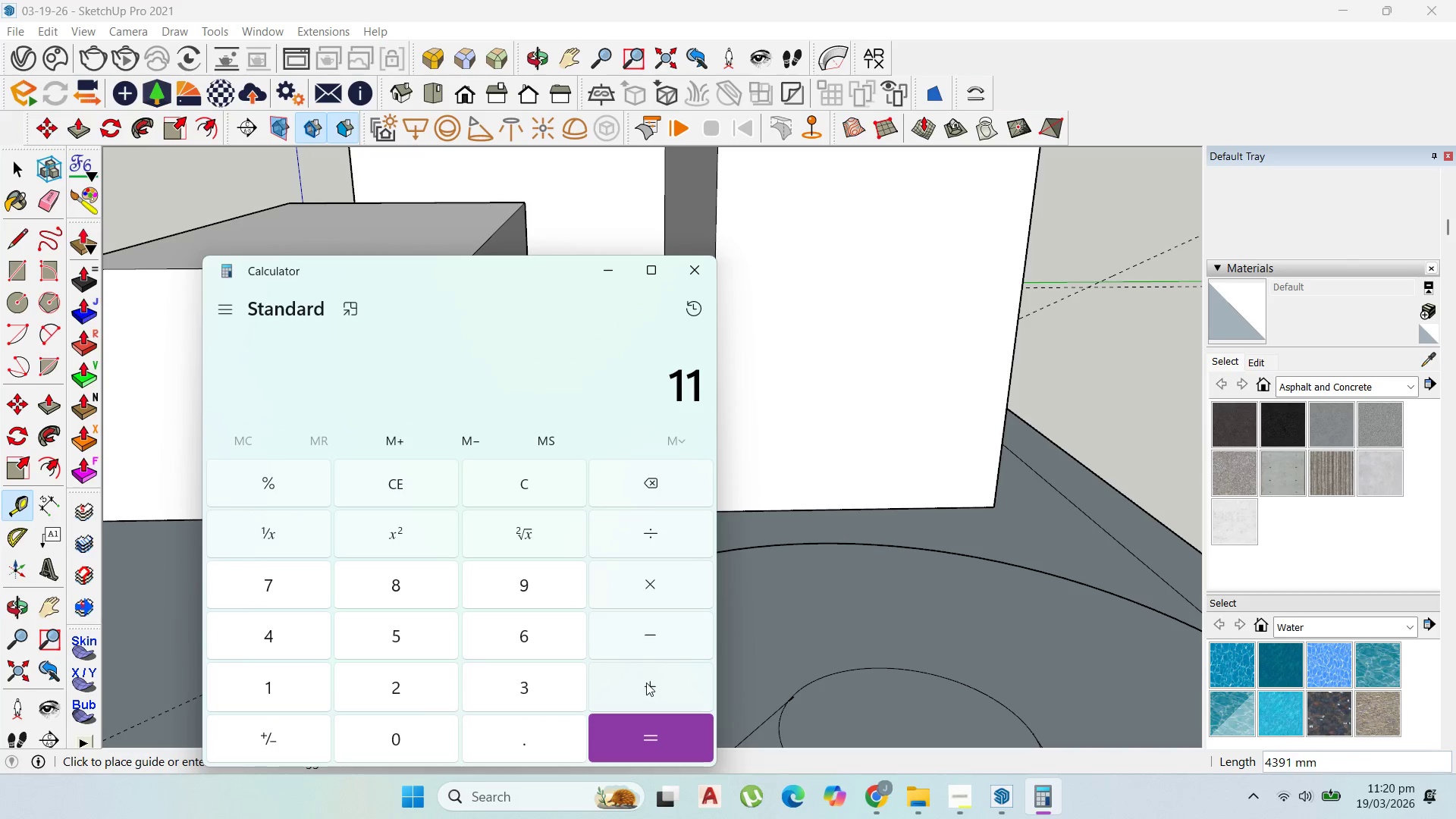 
left_click([649, 633])
 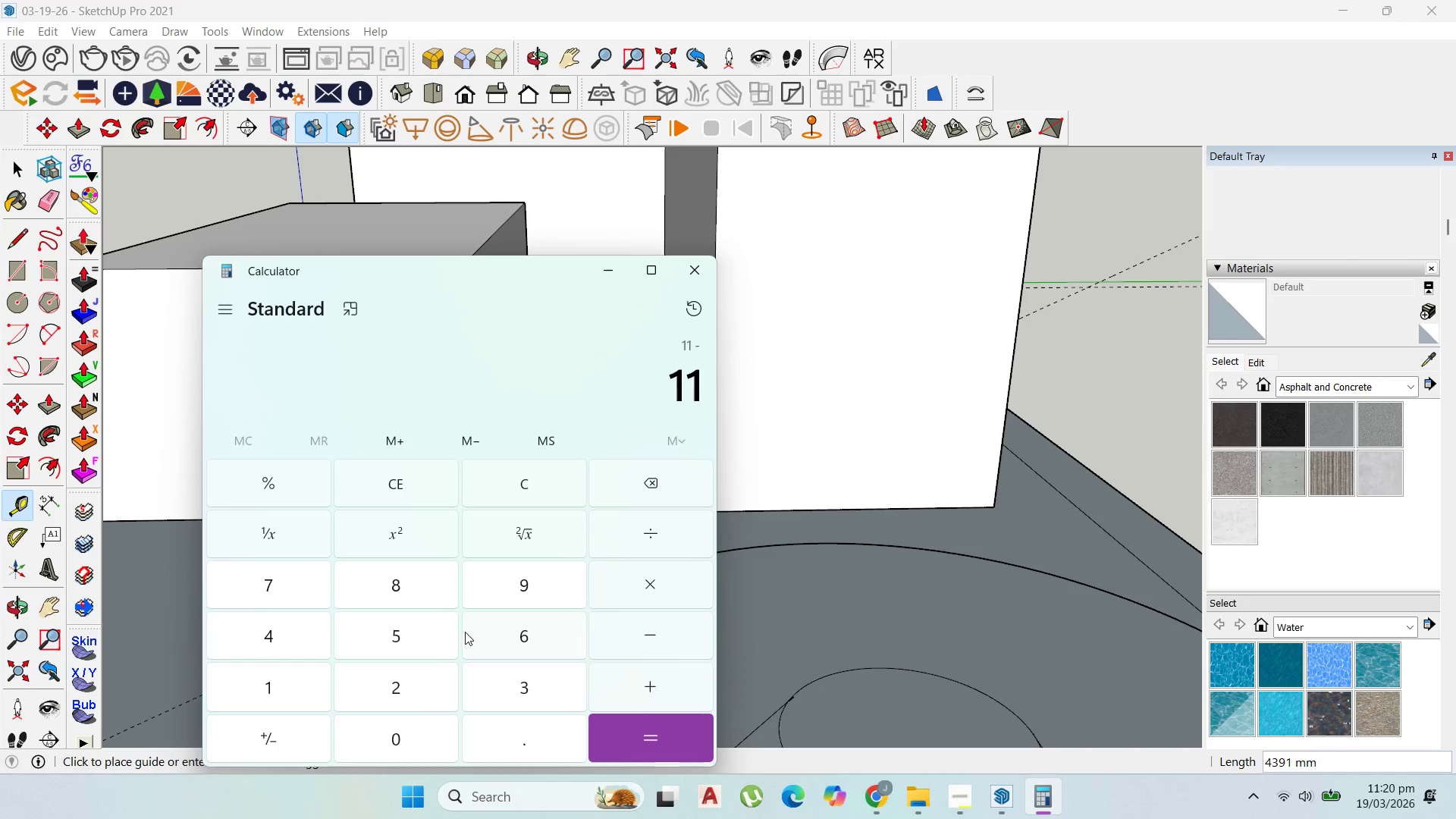 
left_click([453, 631])
 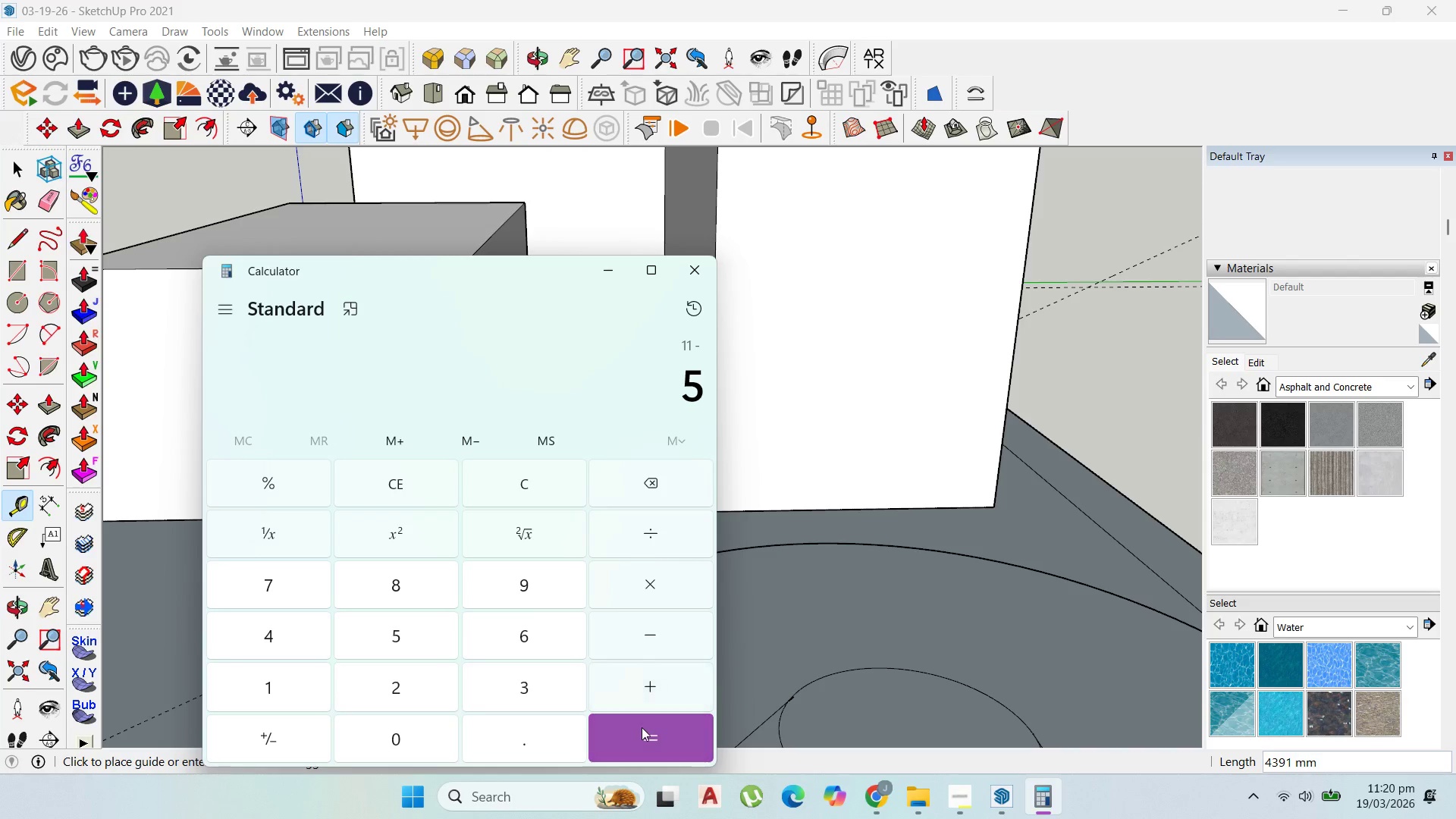 
left_click([642, 730])
 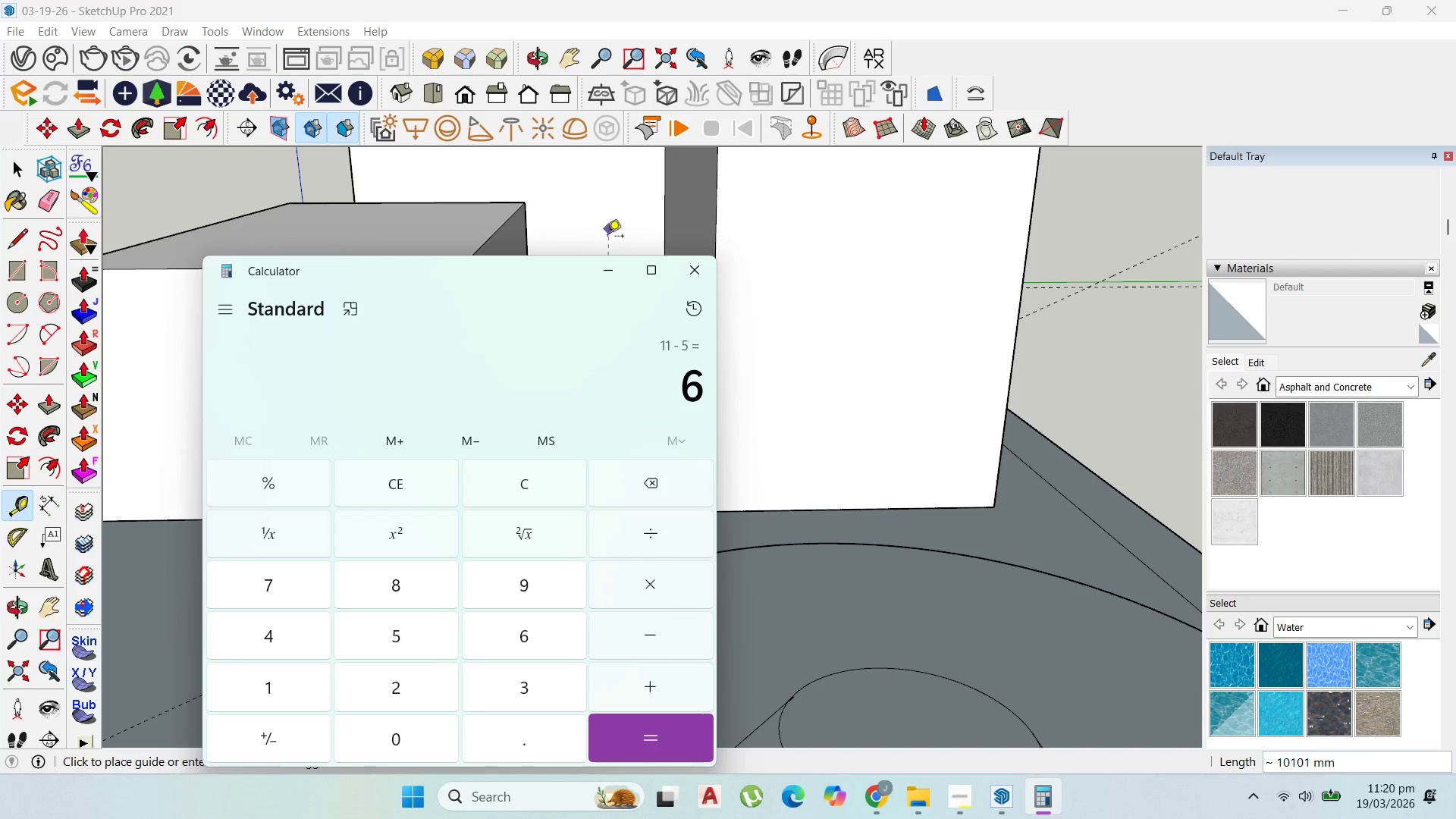 
left_click_drag(start_coordinate=[610, 268], to_coordinate=[593, 269])
 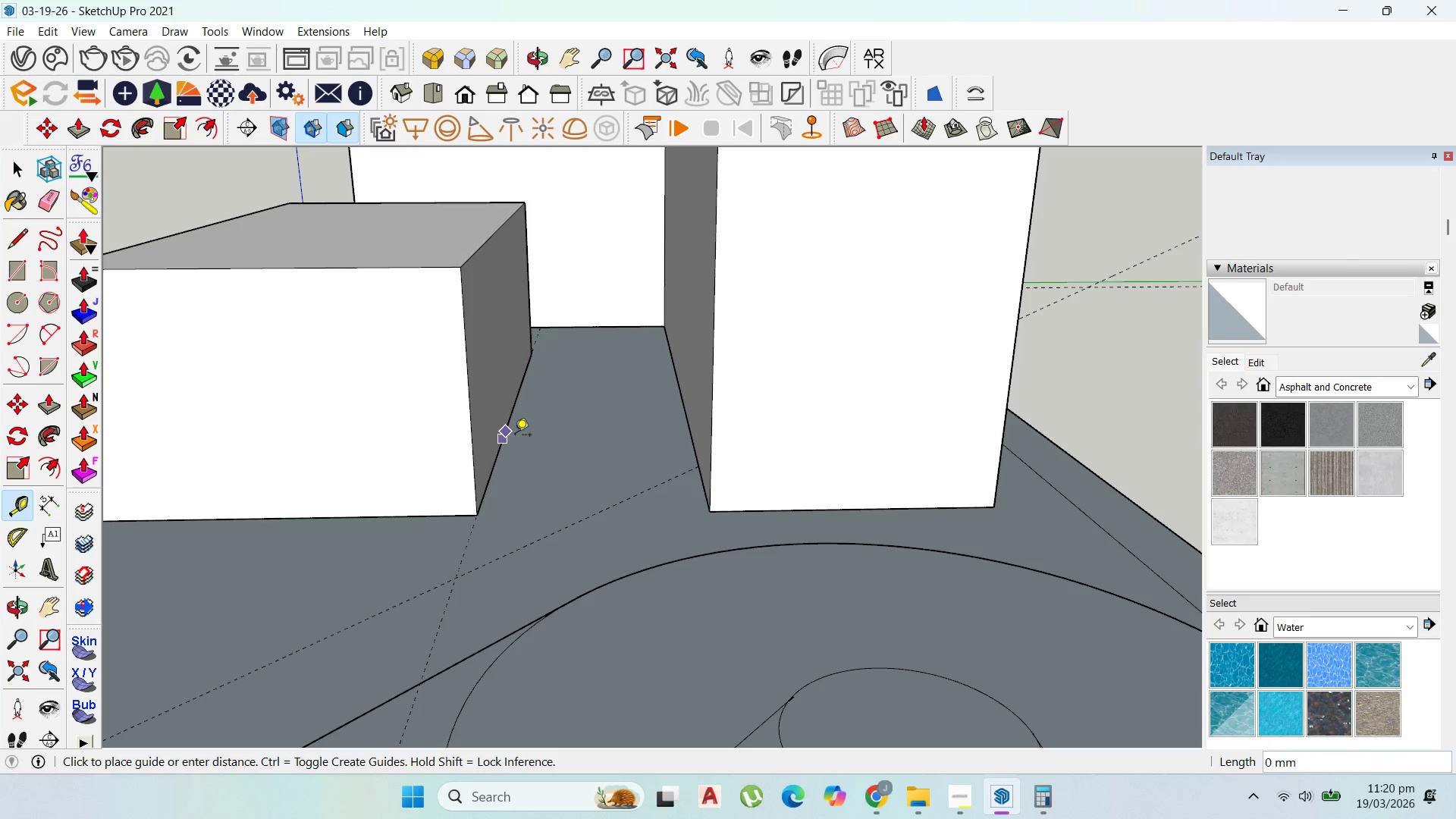 
scroll: coordinate [541, 446], scroll_direction: up, amount: 1.0
 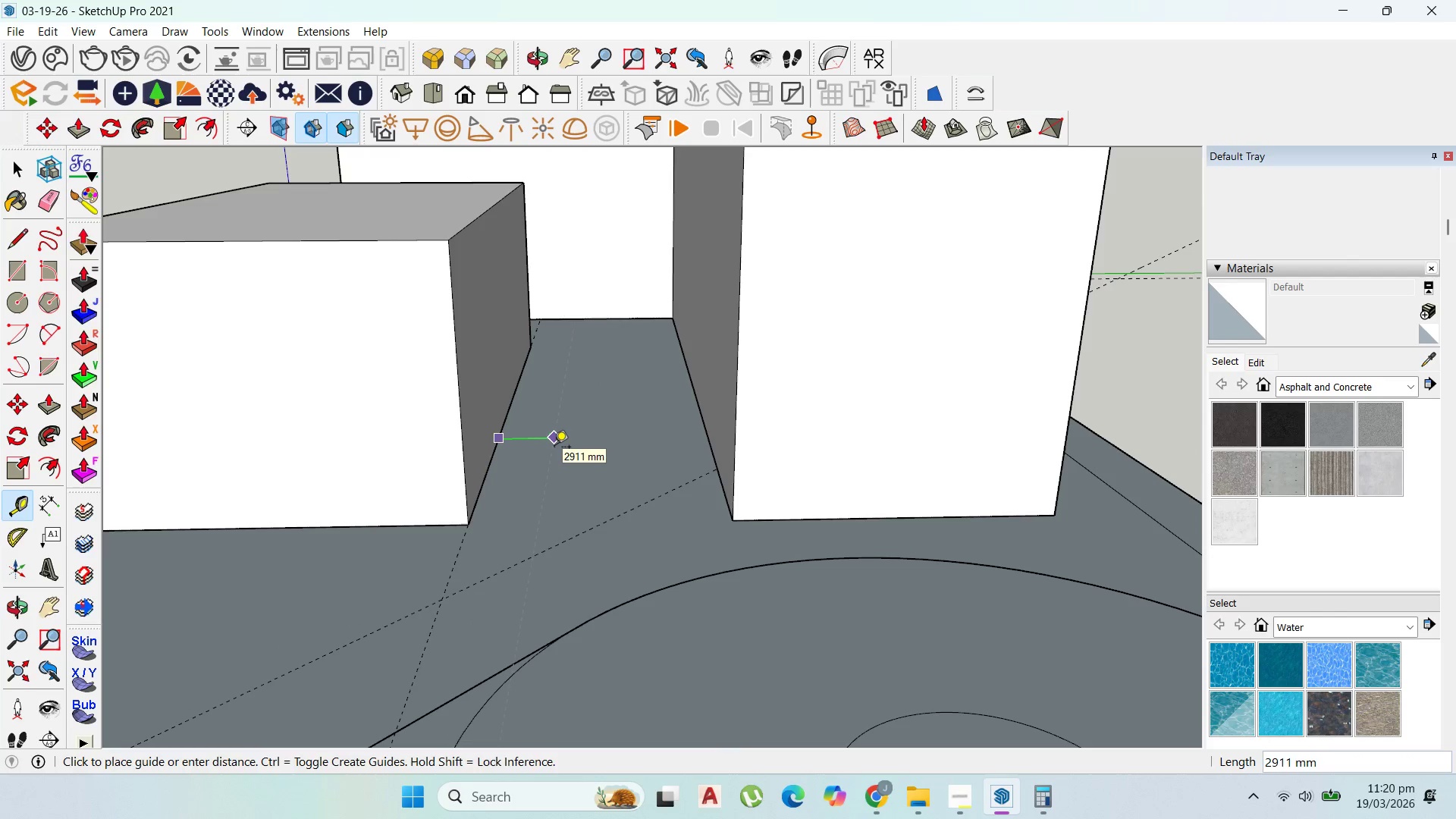 
type(3000)
 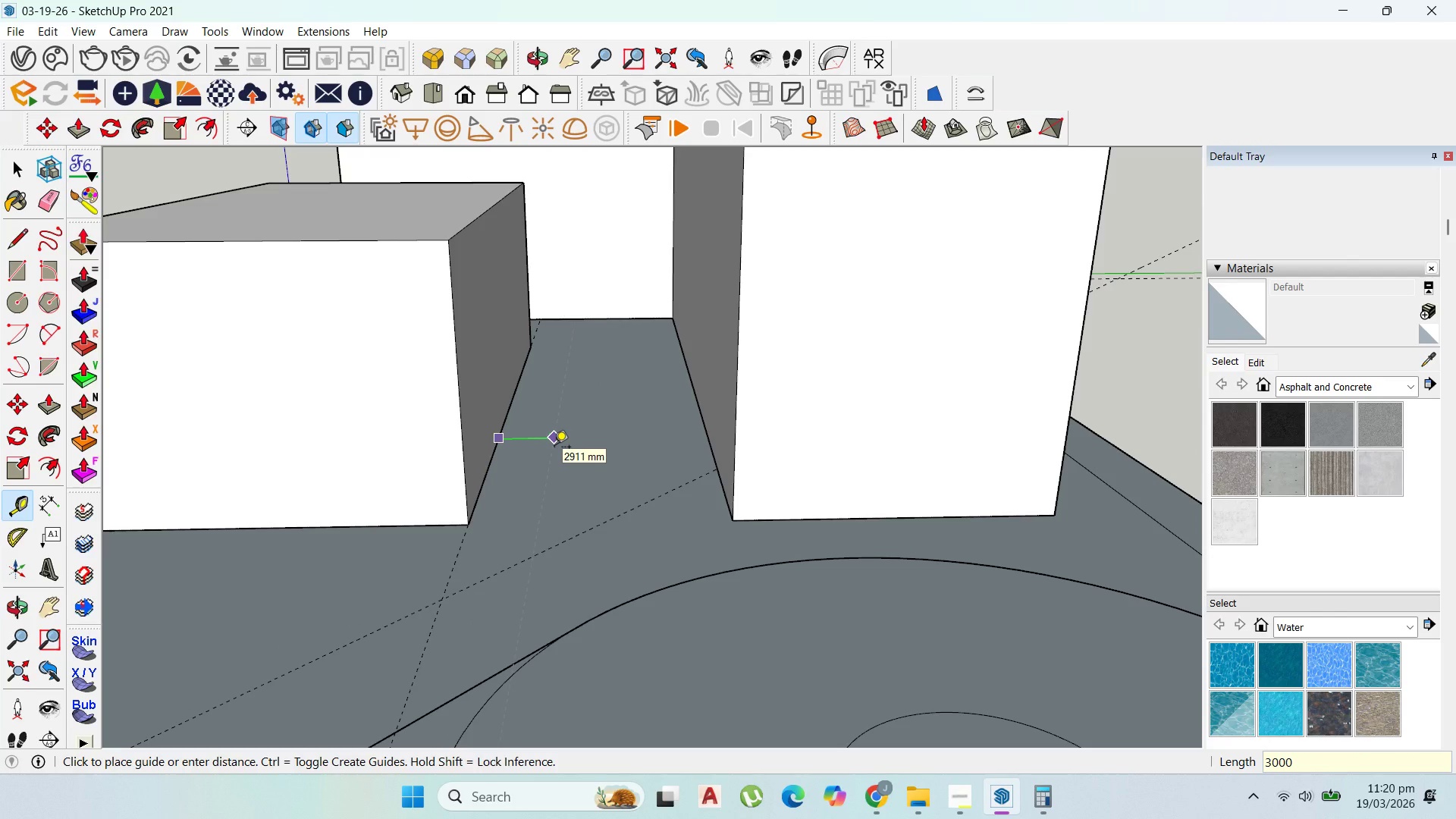 
key(Enter)
 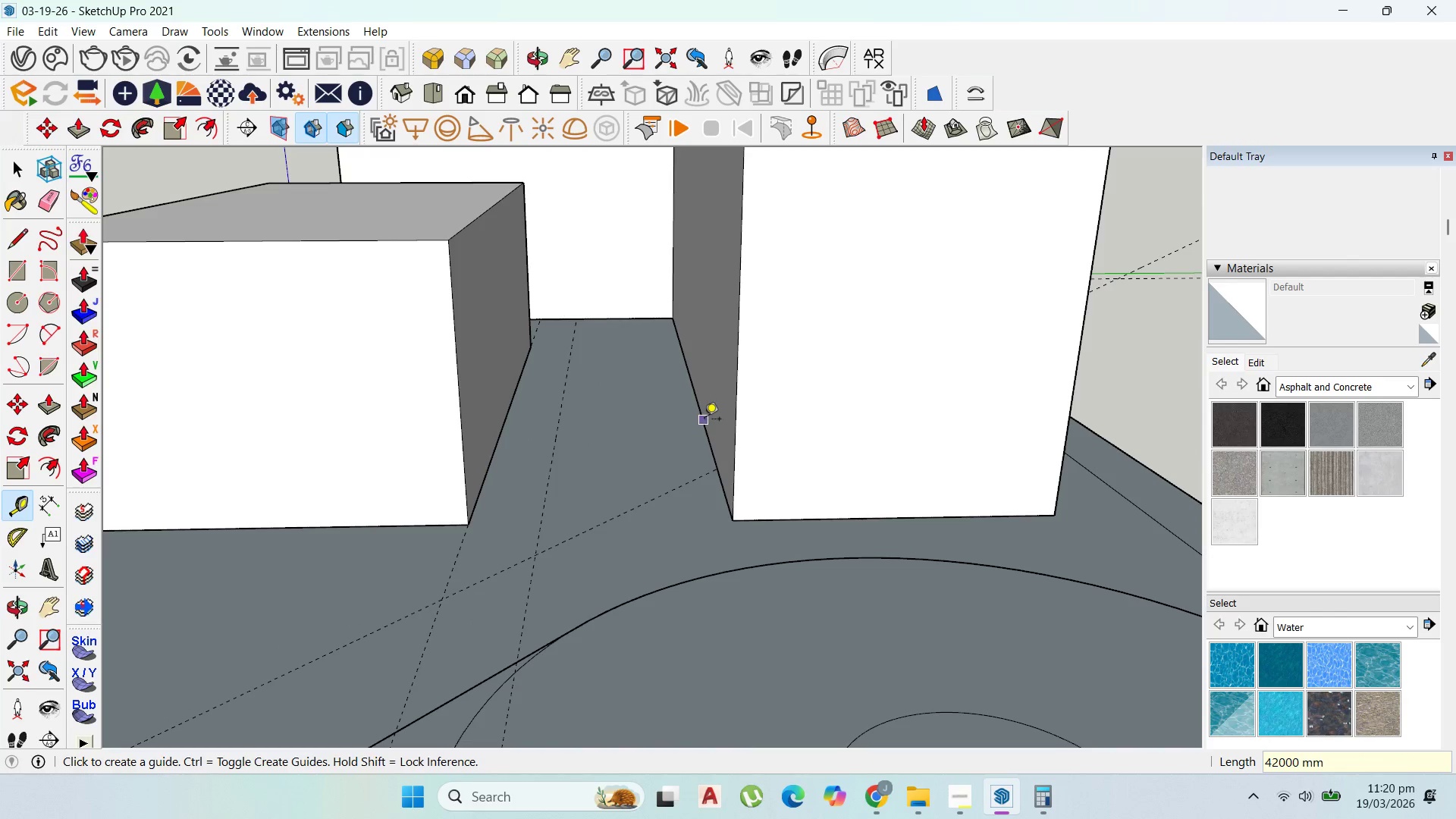 
left_click_drag(start_coordinate=[704, 420], to_coordinate=[698, 420])
 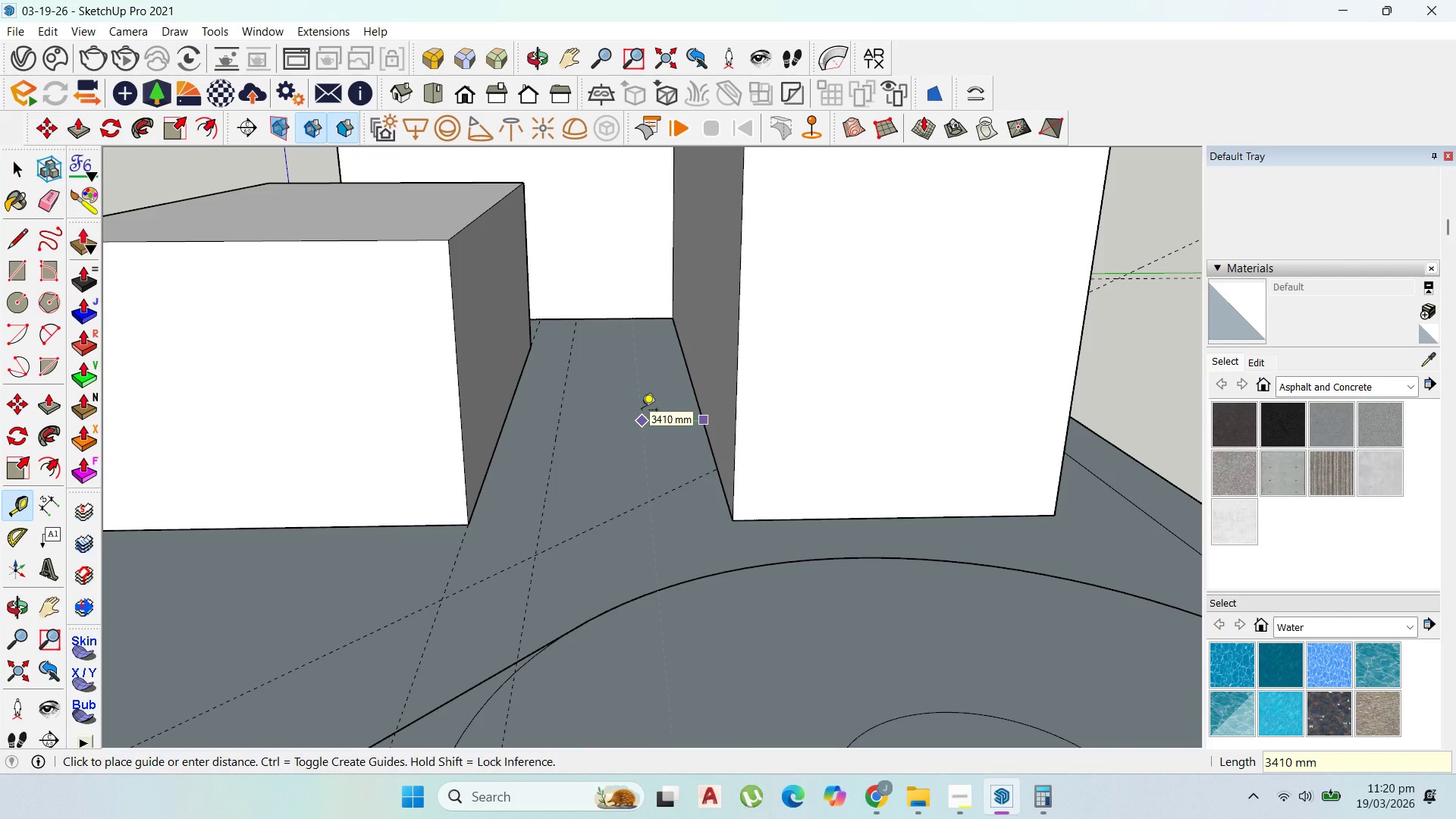 
type(33000)
key(Backspace)
key(Backspace)
key(Backspace)
key(Backspace)
type(000)
 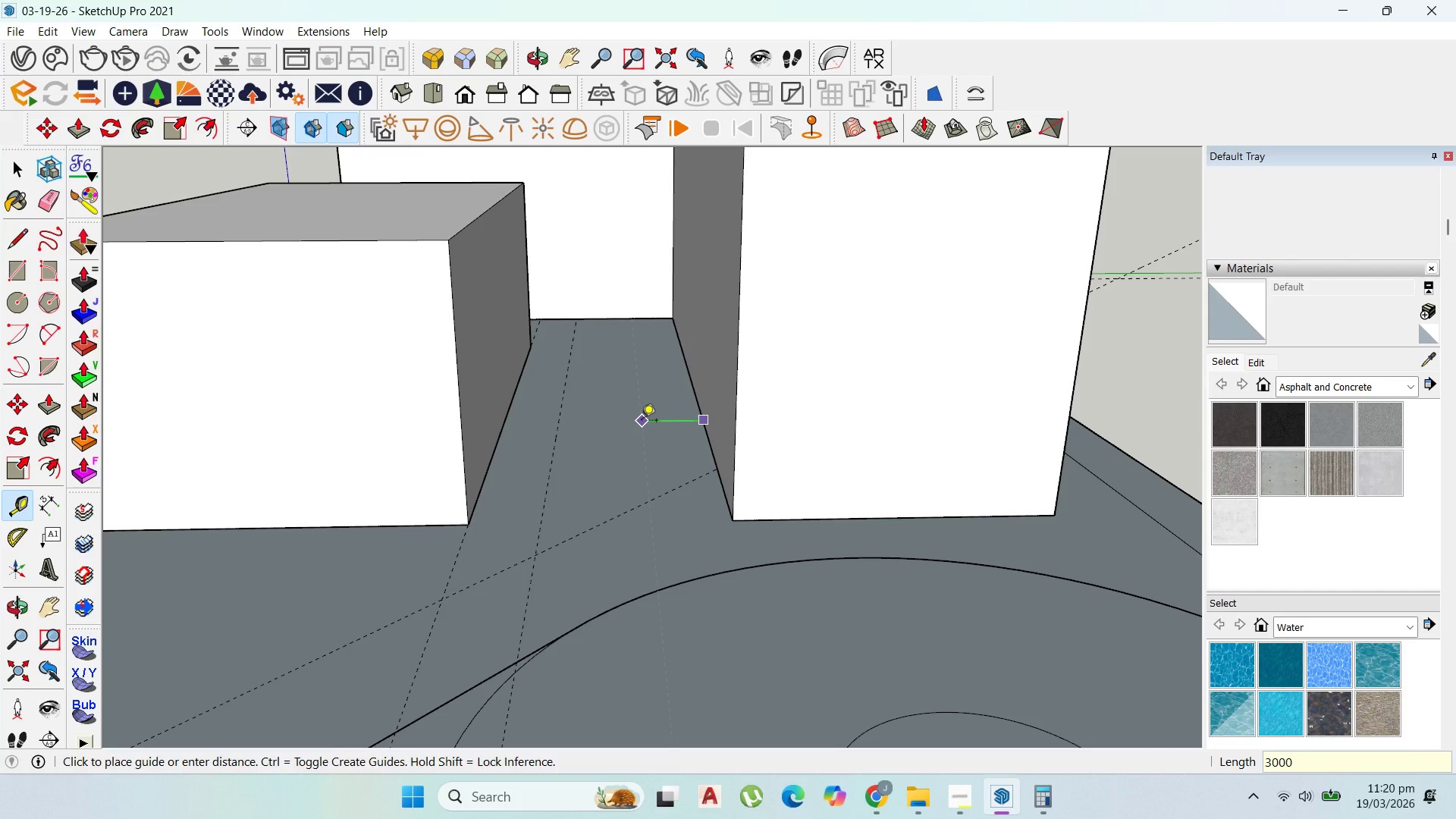 
key(Enter)
 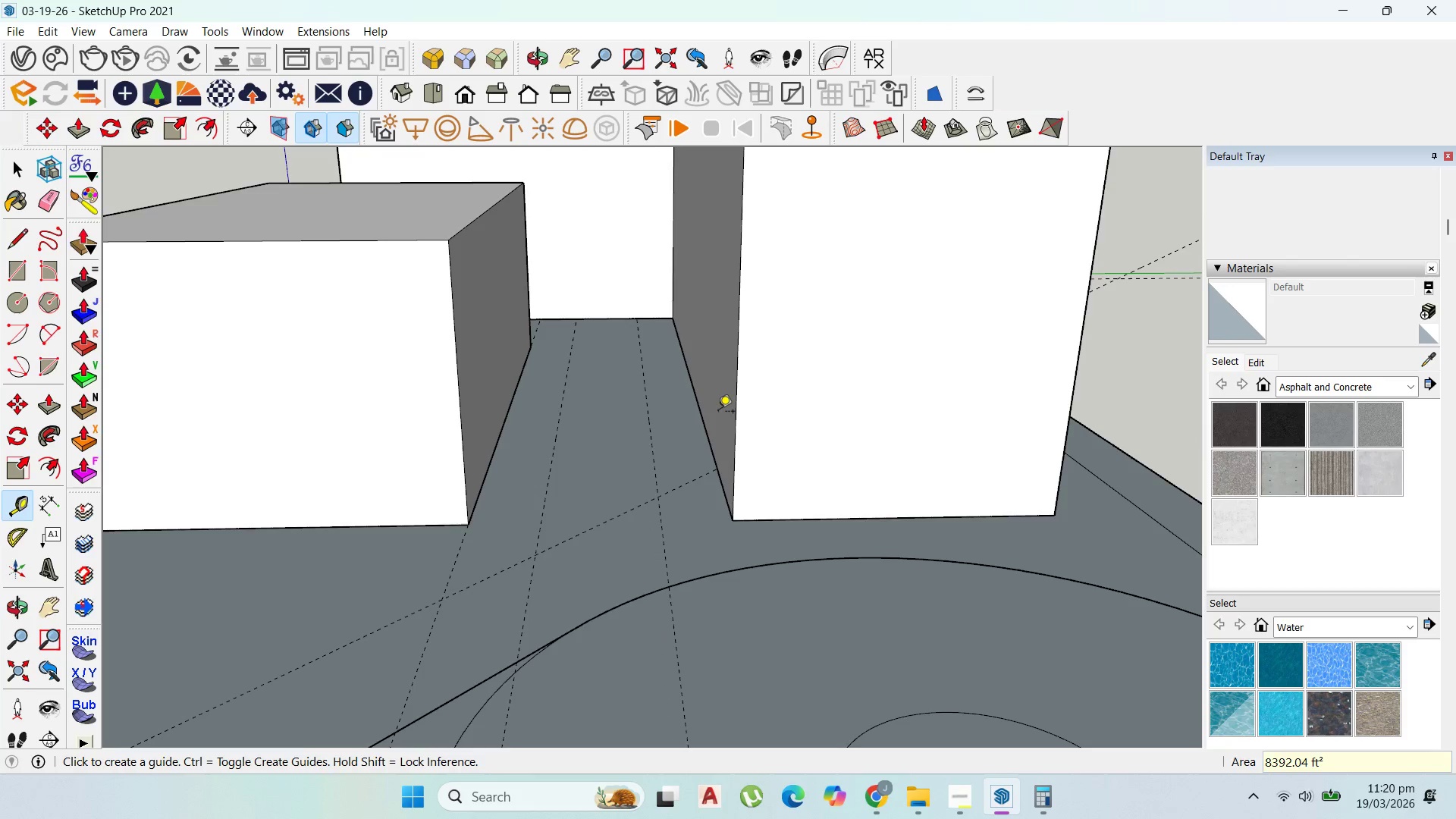 
scroll: coordinate [689, 457], scroll_direction: down, amount: 7.0
 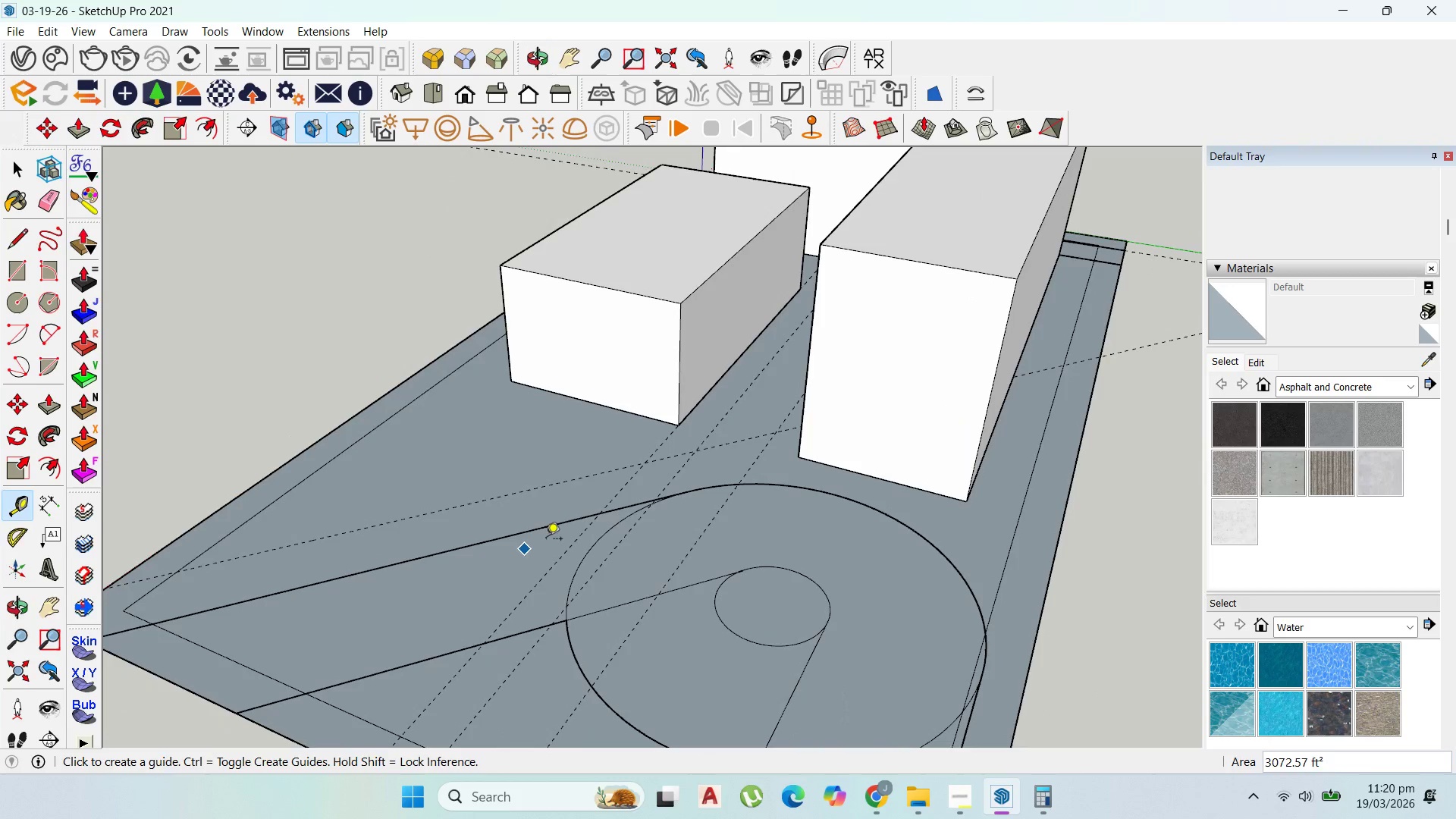 
scroll: coordinate [796, 348], scroll_direction: up, amount: 6.0
 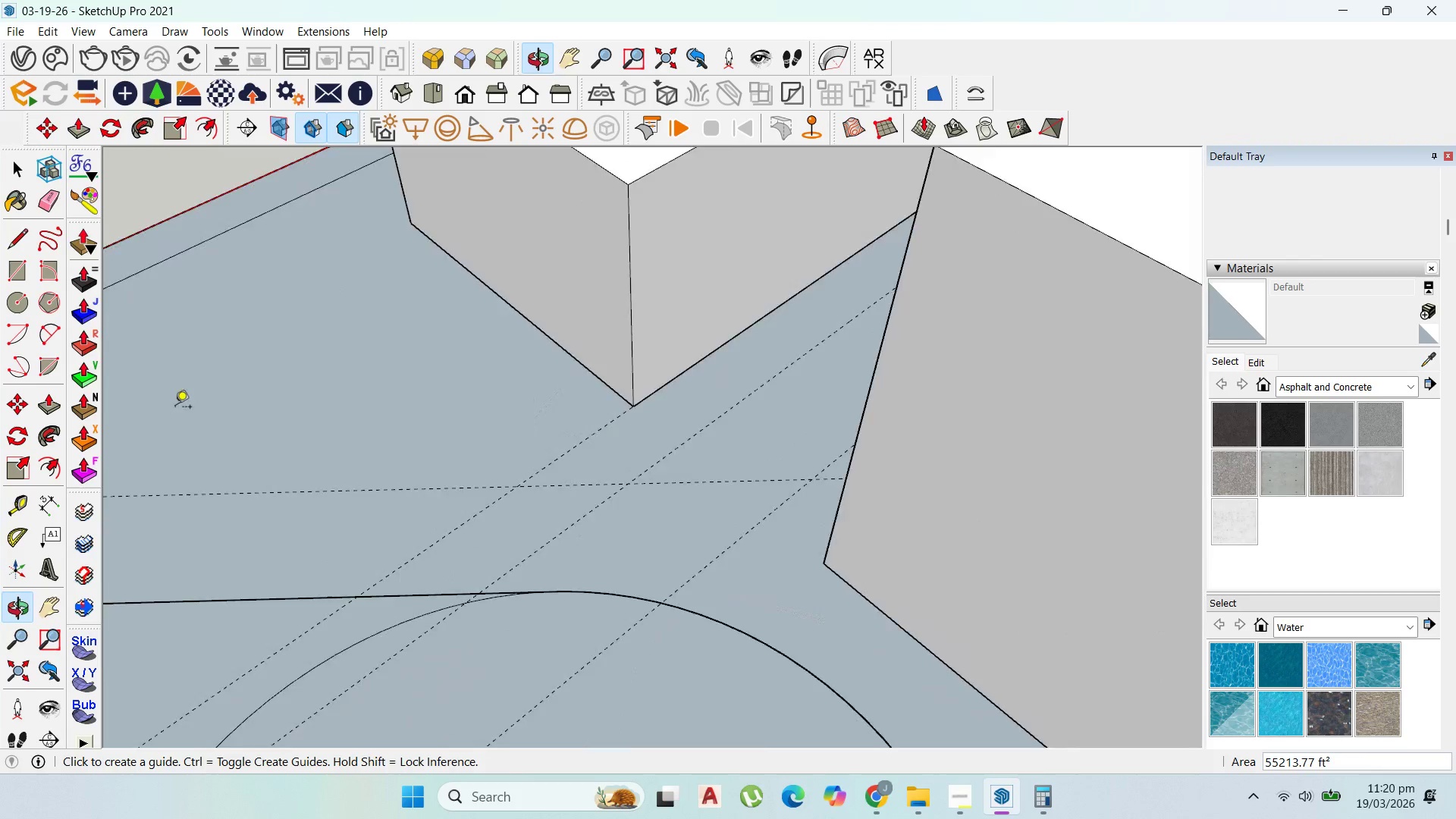 
scroll: coordinate [646, 358], scroll_direction: down, amount: 3.0
 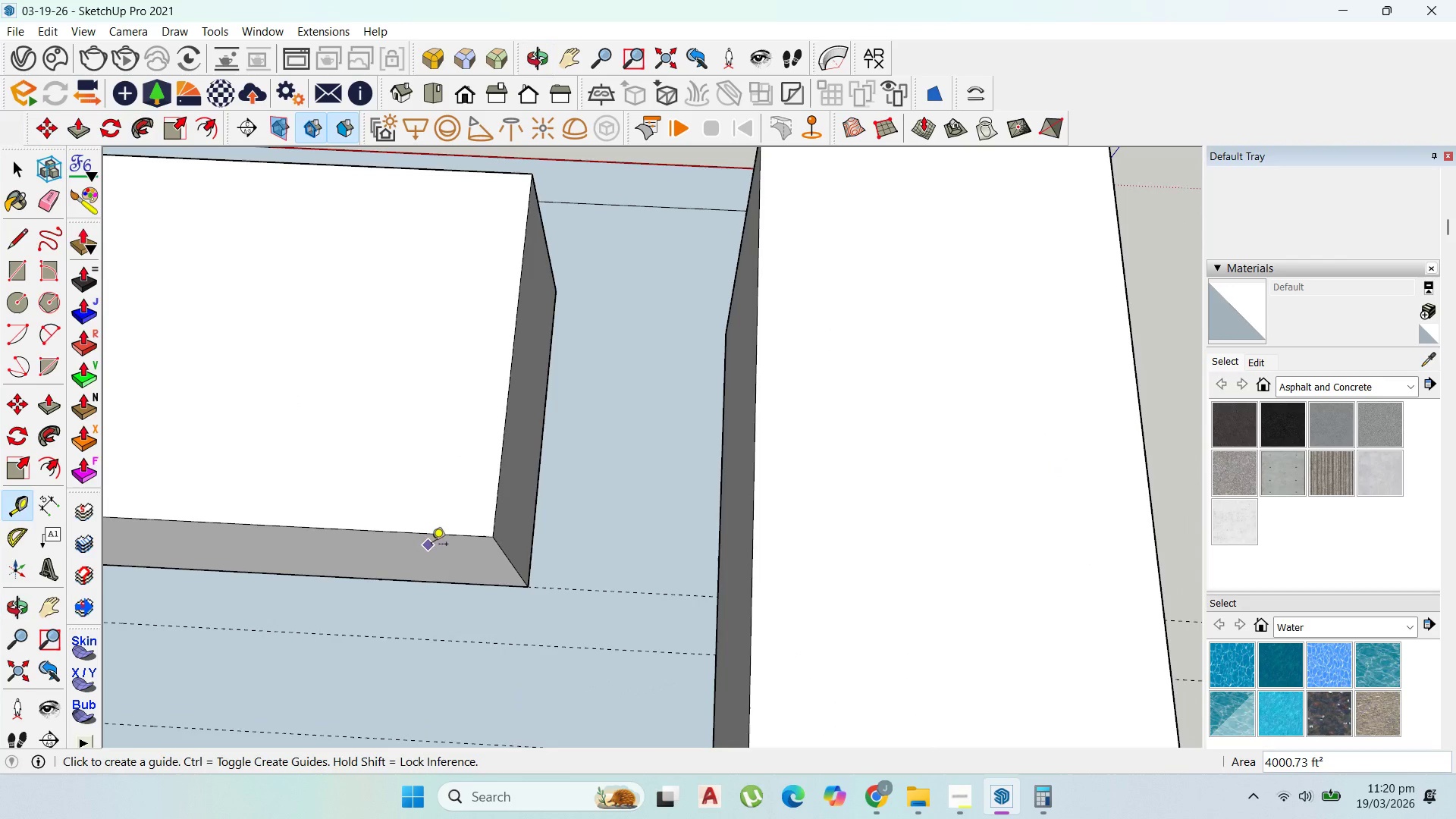 
scroll: coordinate [451, 540], scroll_direction: up, amount: 2.0
 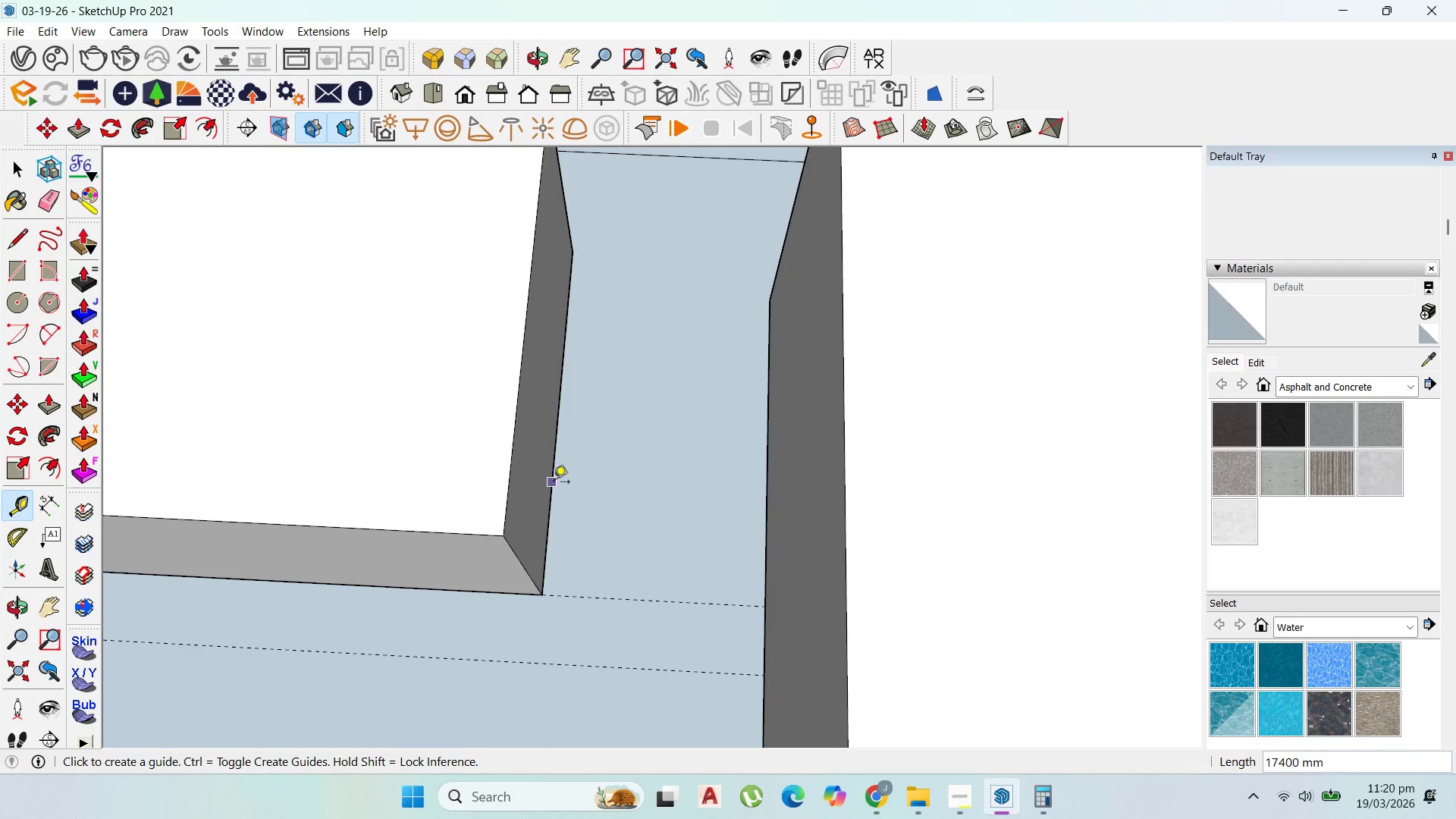 
left_click_drag(start_coordinate=[553, 482], to_coordinate=[563, 482])
 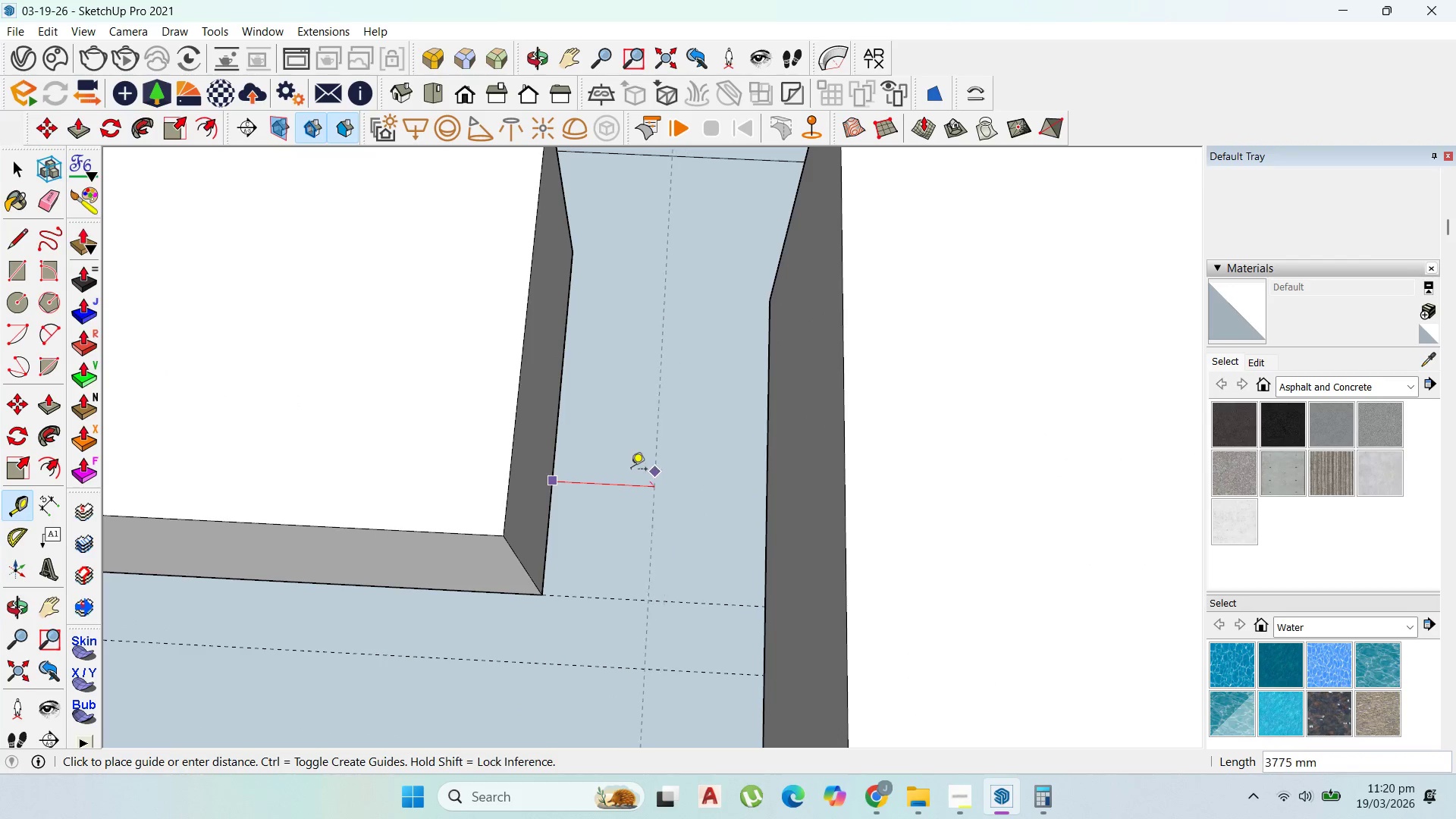 
type(2500)
 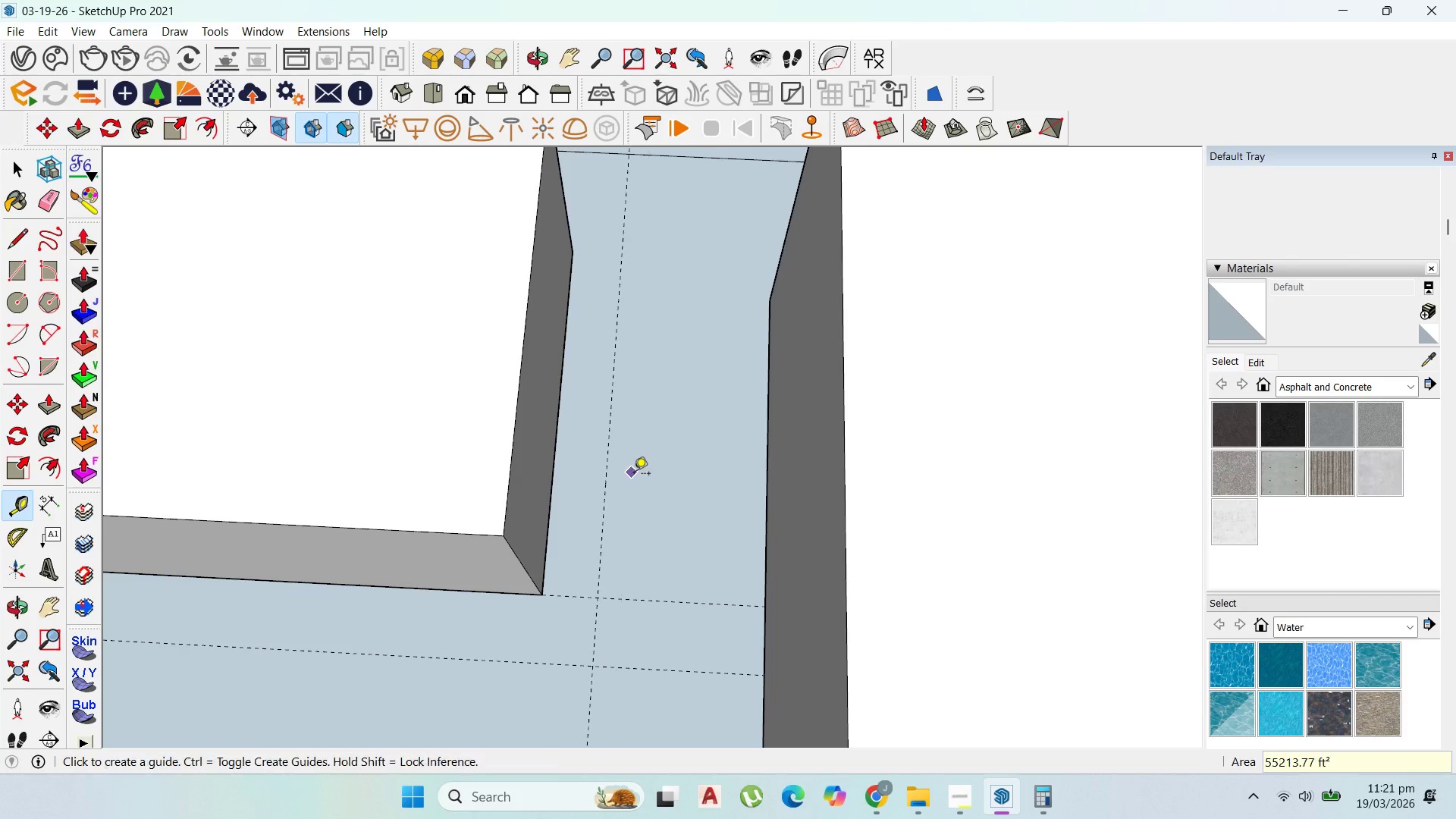 
key(Enter)
 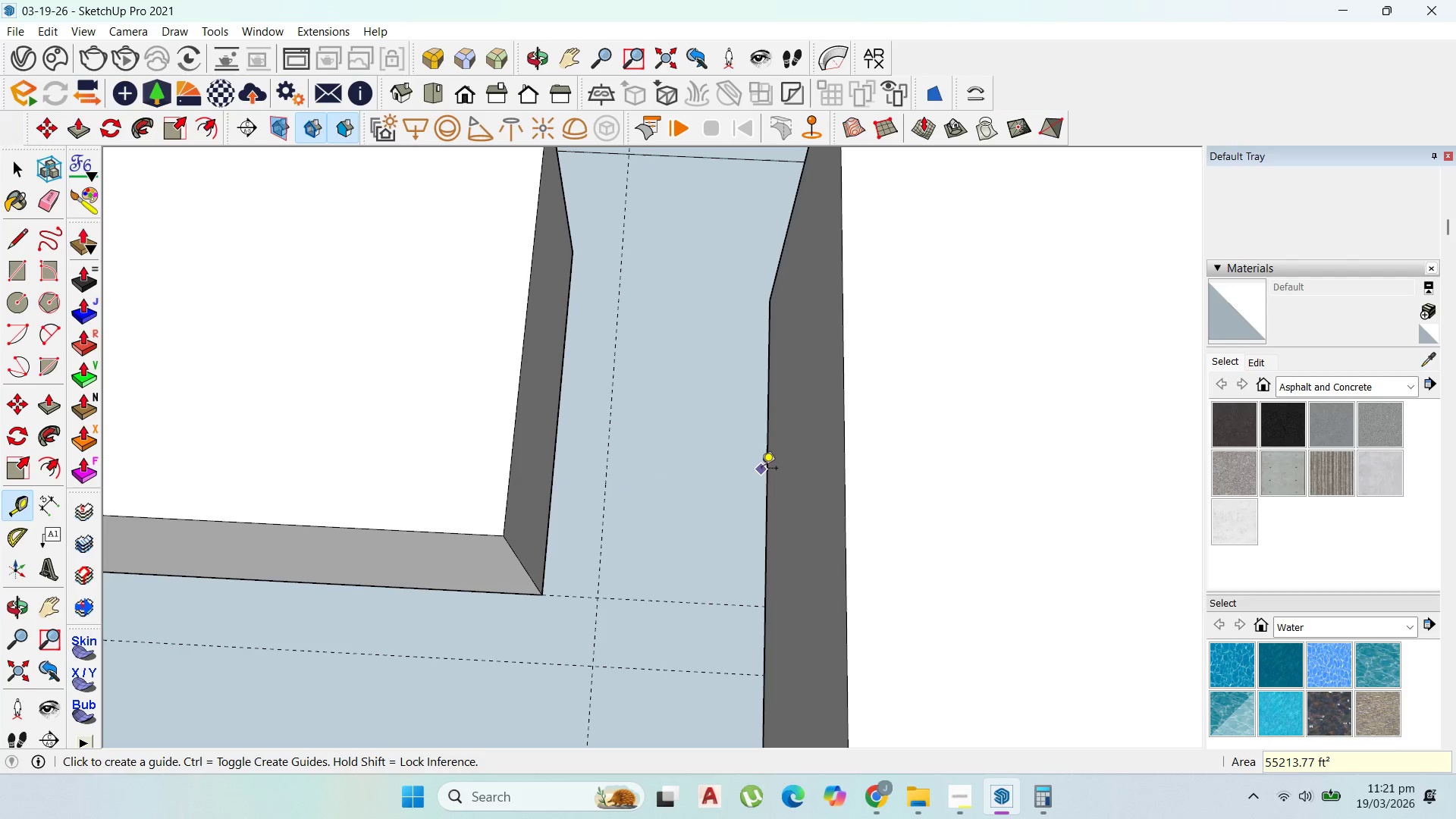 
left_click_drag(start_coordinate=[764, 469], to_coordinate=[753, 469])
 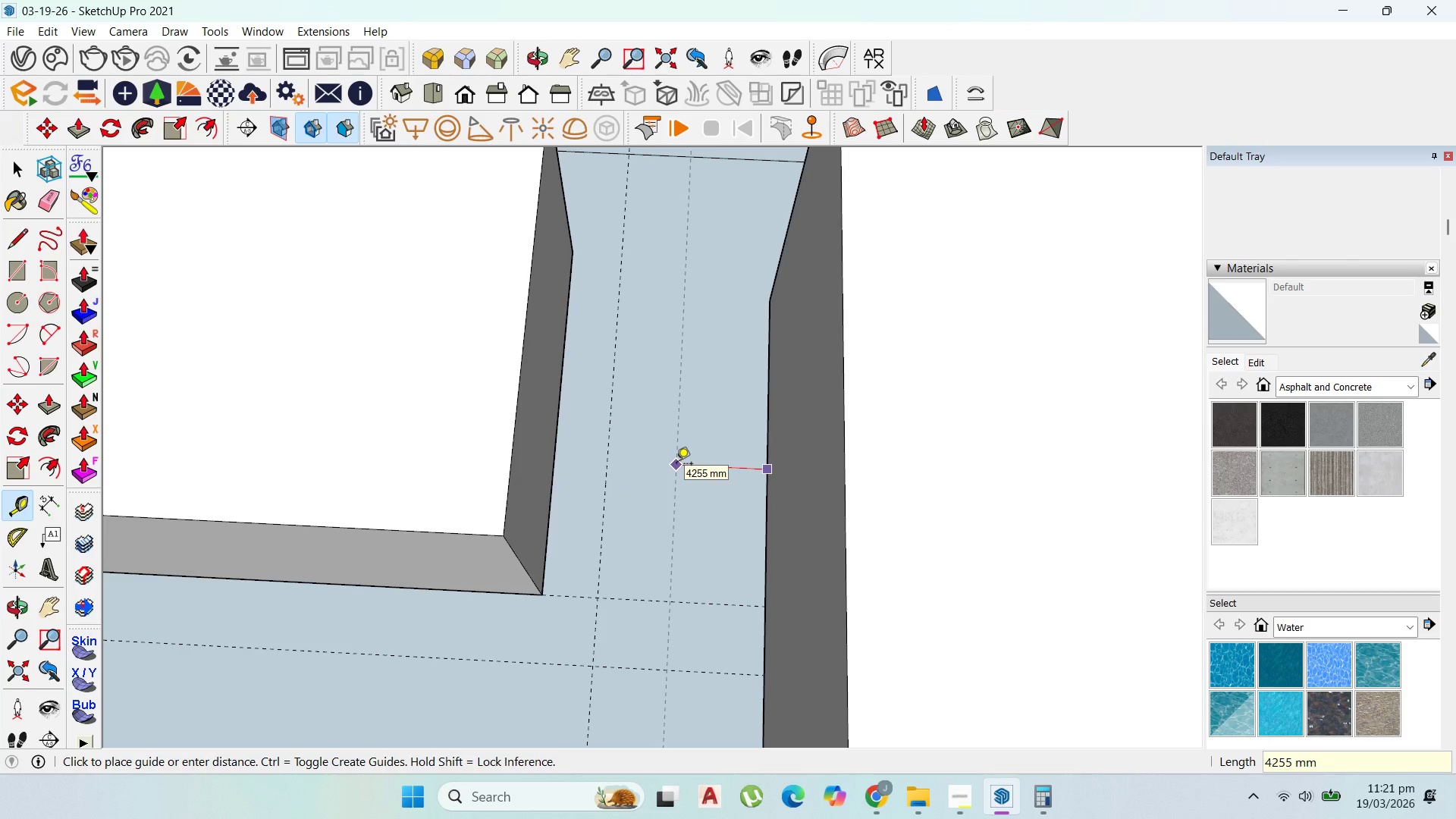 
key(2)
 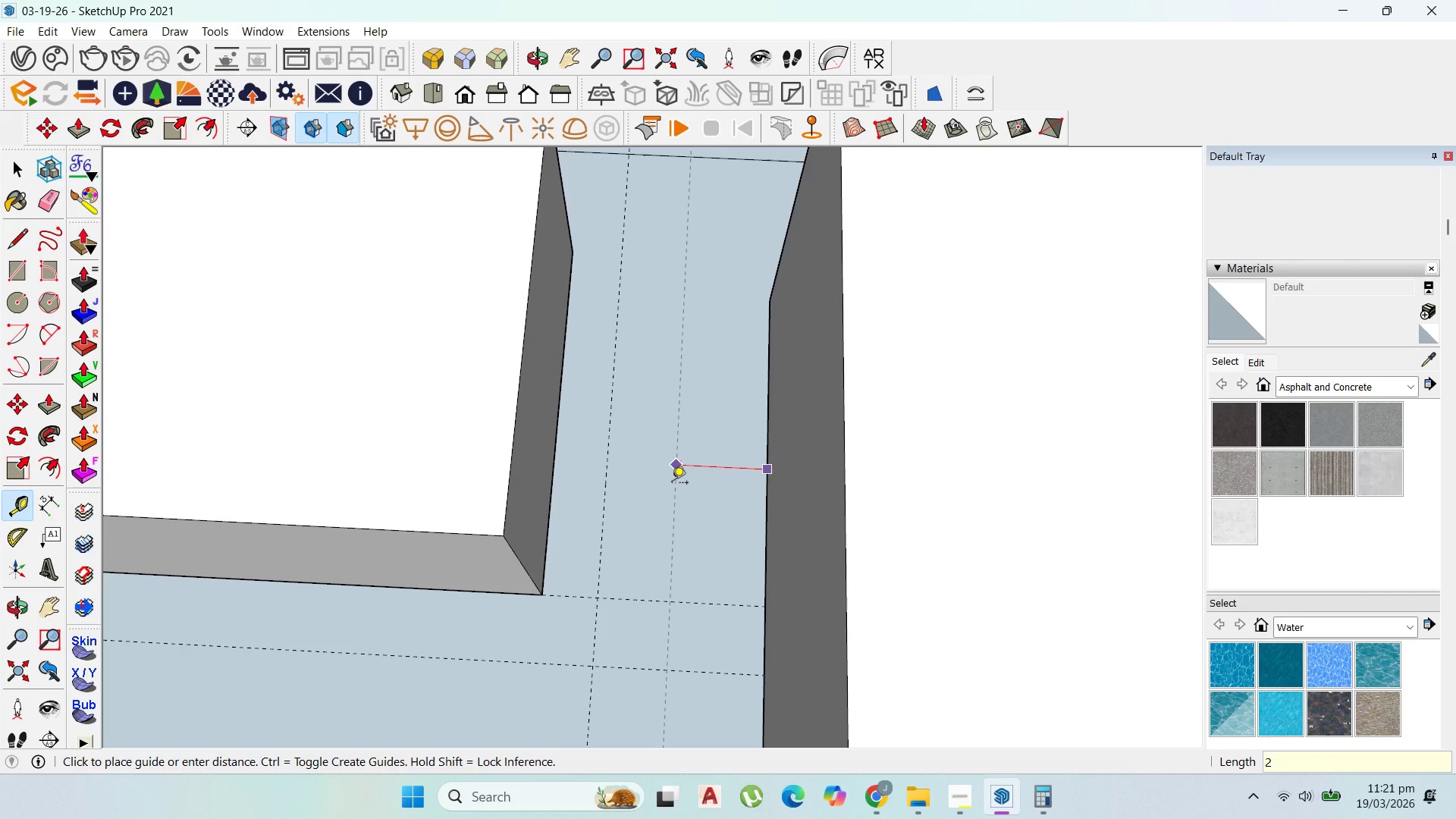 
type(500)
 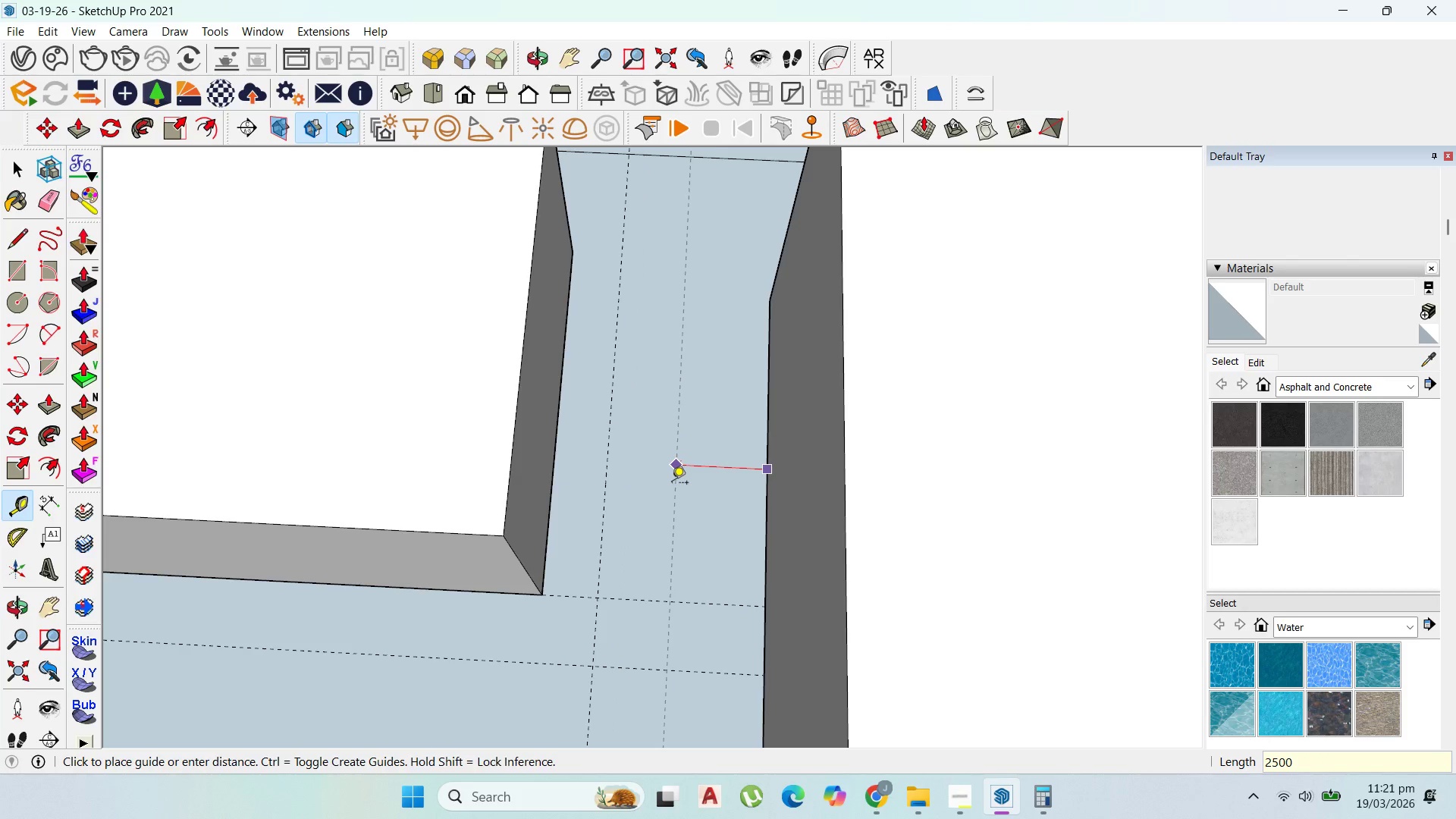 
key(Enter)
 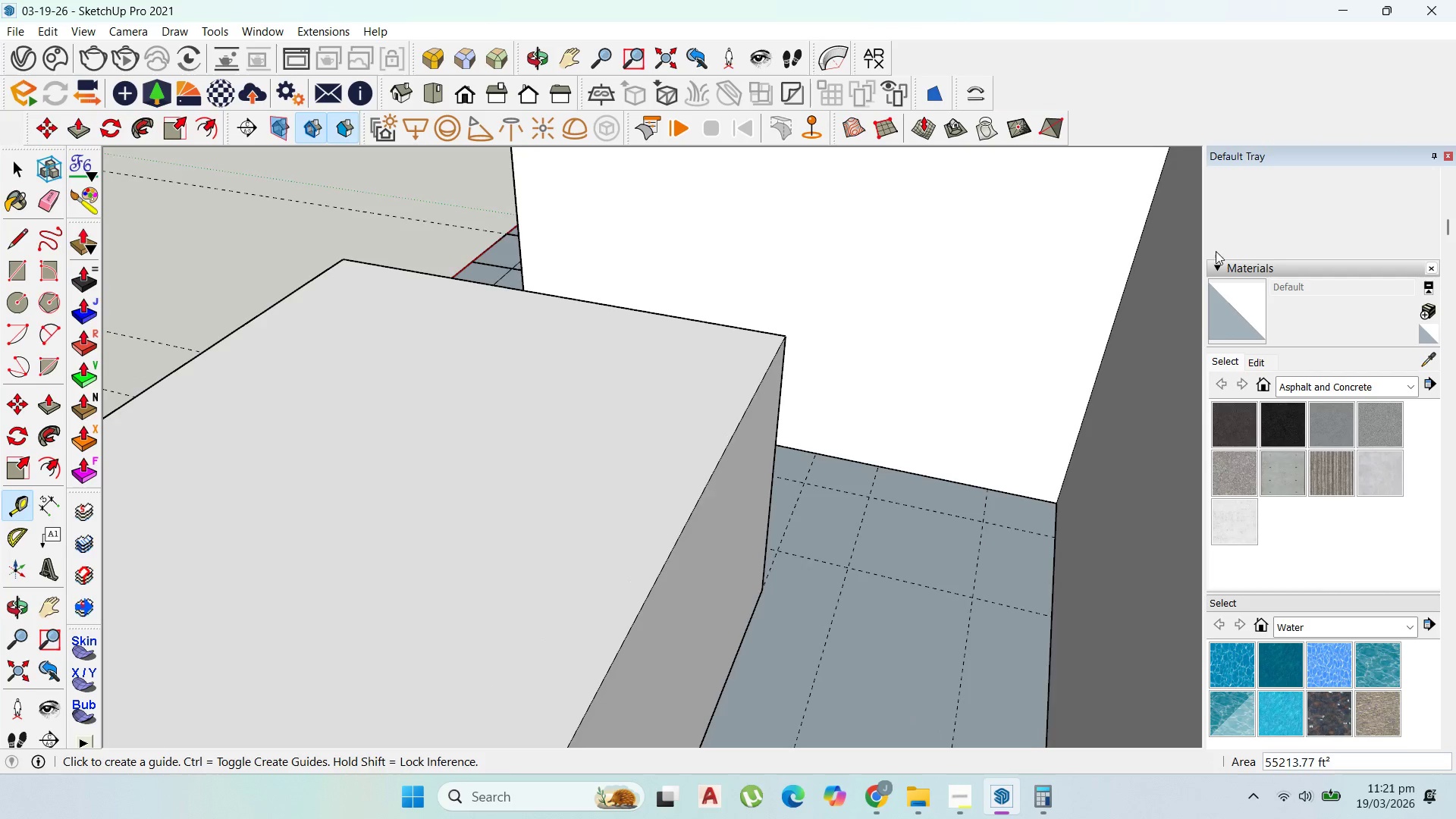 
scroll: coordinate [953, 273], scroll_direction: down, amount: 16.0
 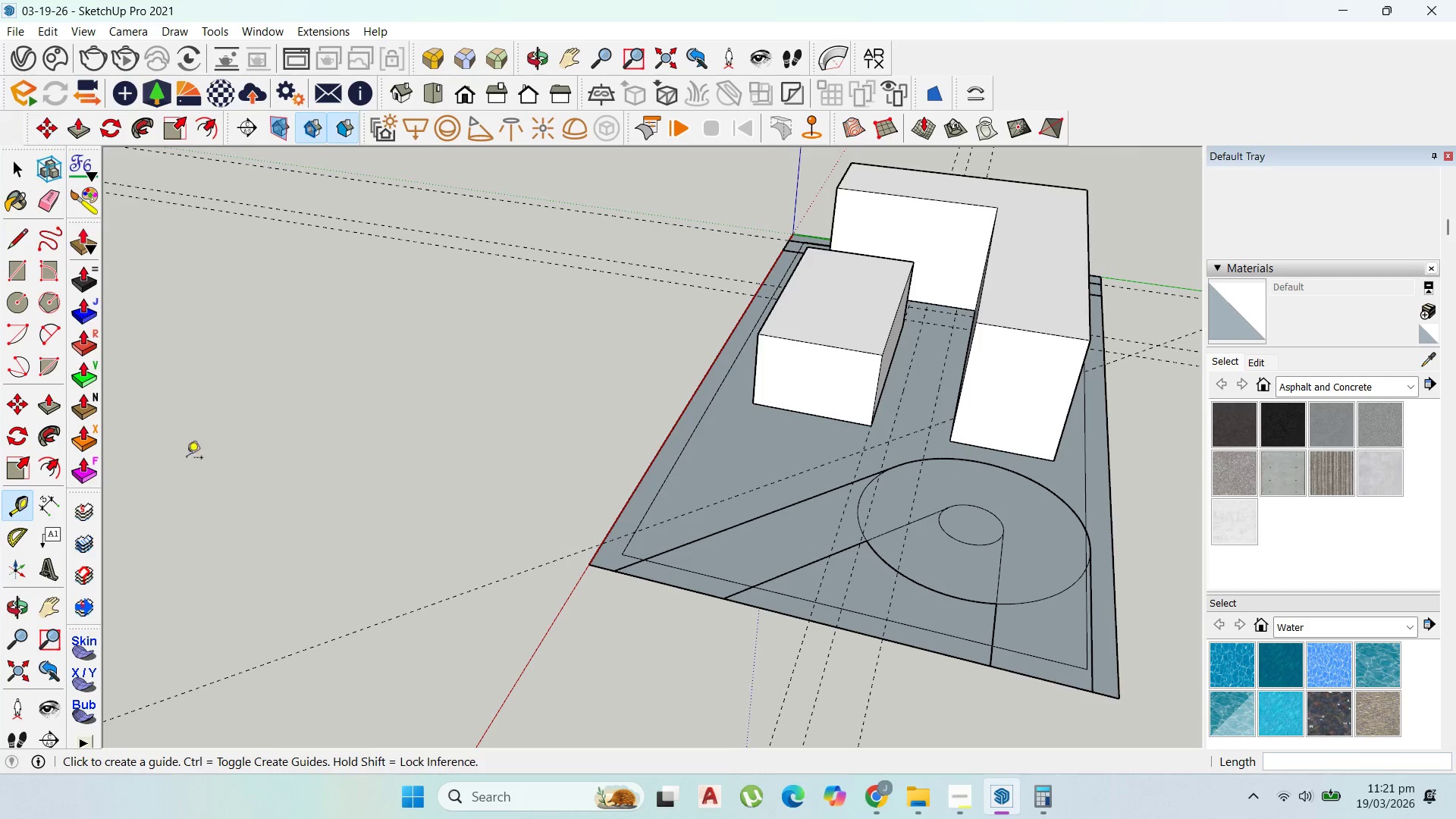 
scroll: coordinate [844, 447], scroll_direction: up, amount: 2.0
 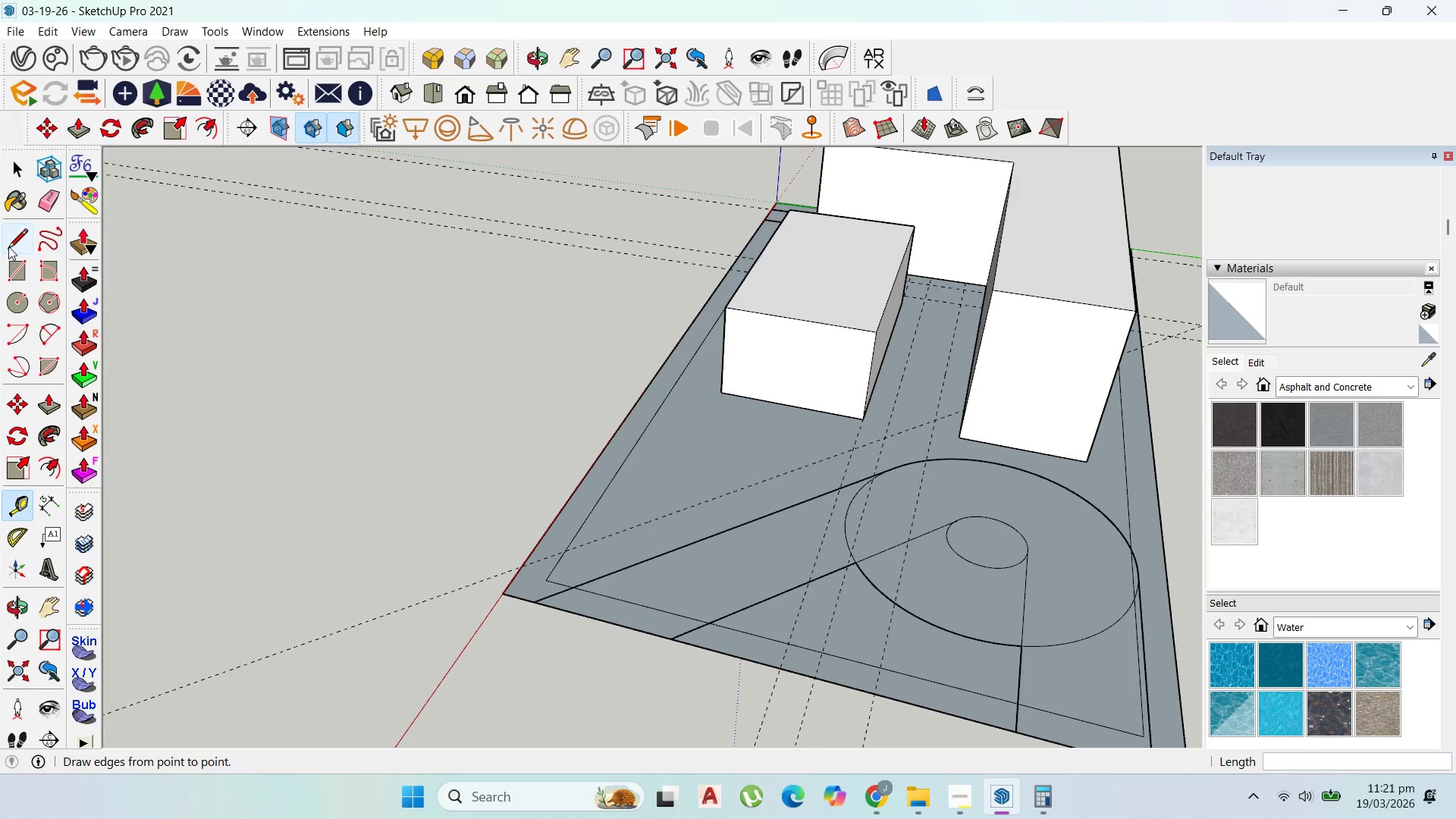 
left_click([8, 246])
 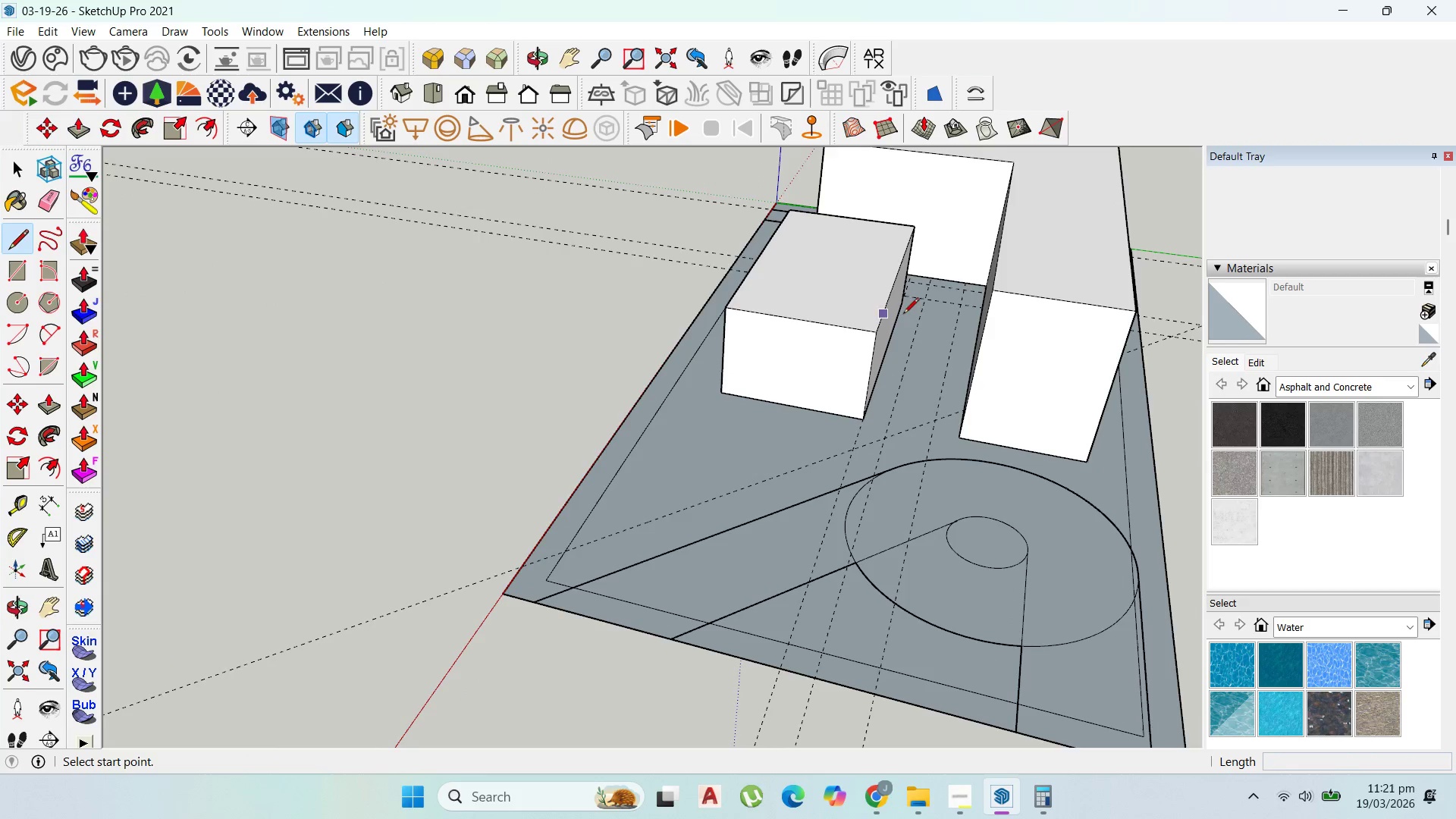 
scroll: coordinate [954, 299], scroll_direction: up, amount: 7.0
 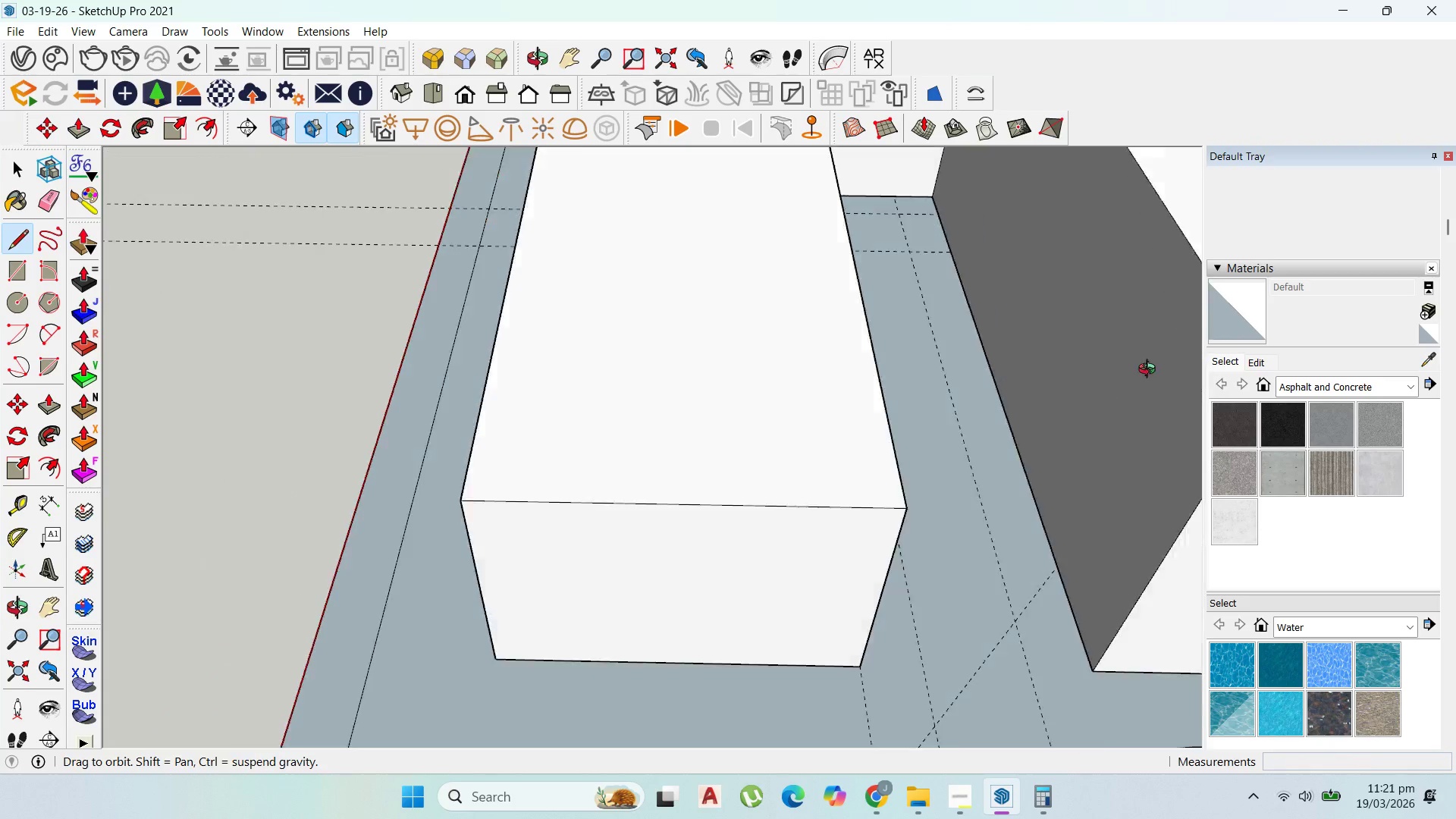 
scroll: coordinate [921, 482], scroll_direction: down, amount: 5.0
 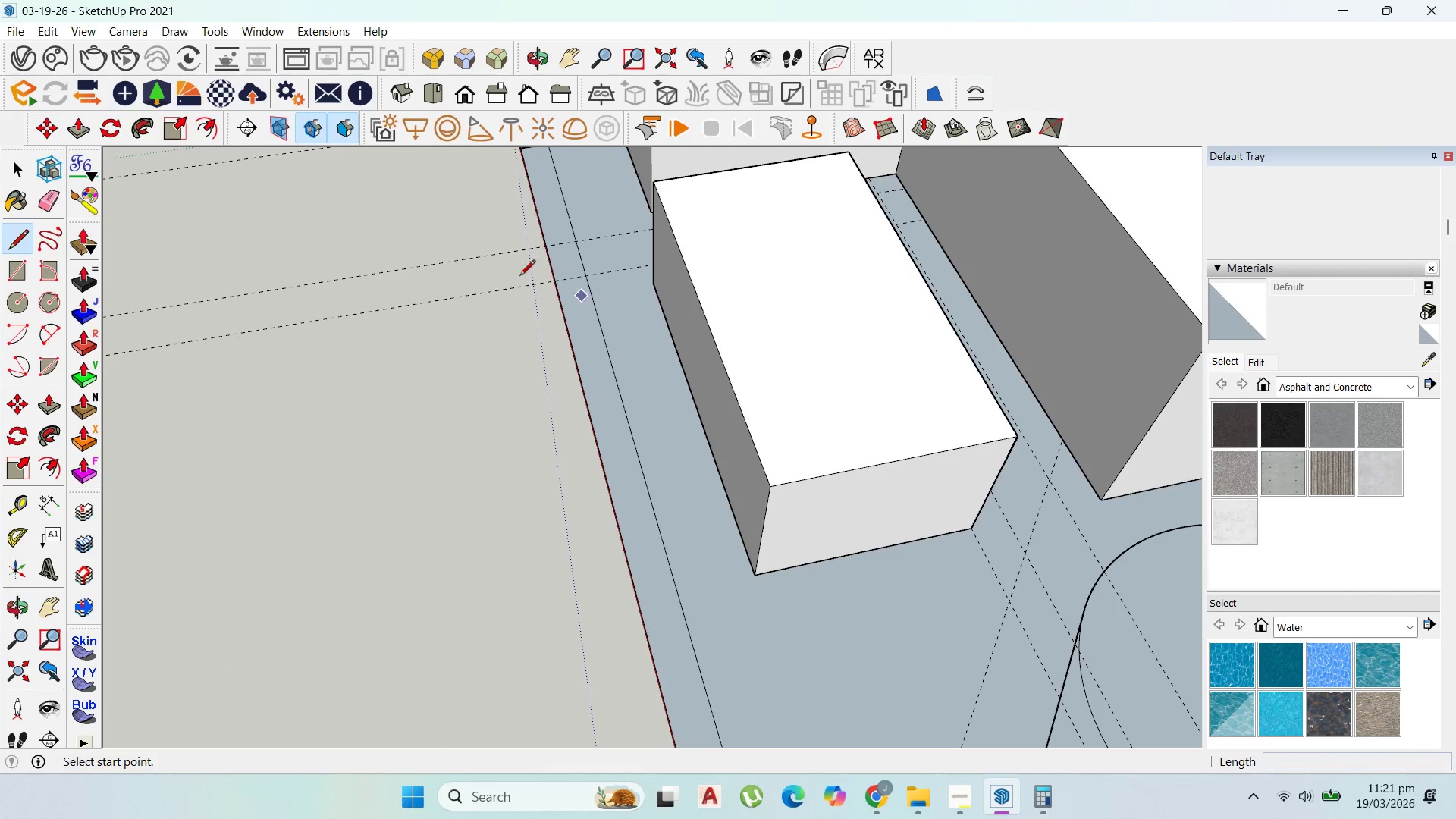 
scroll: coordinate [551, 244], scroll_direction: up, amount: 2.0
 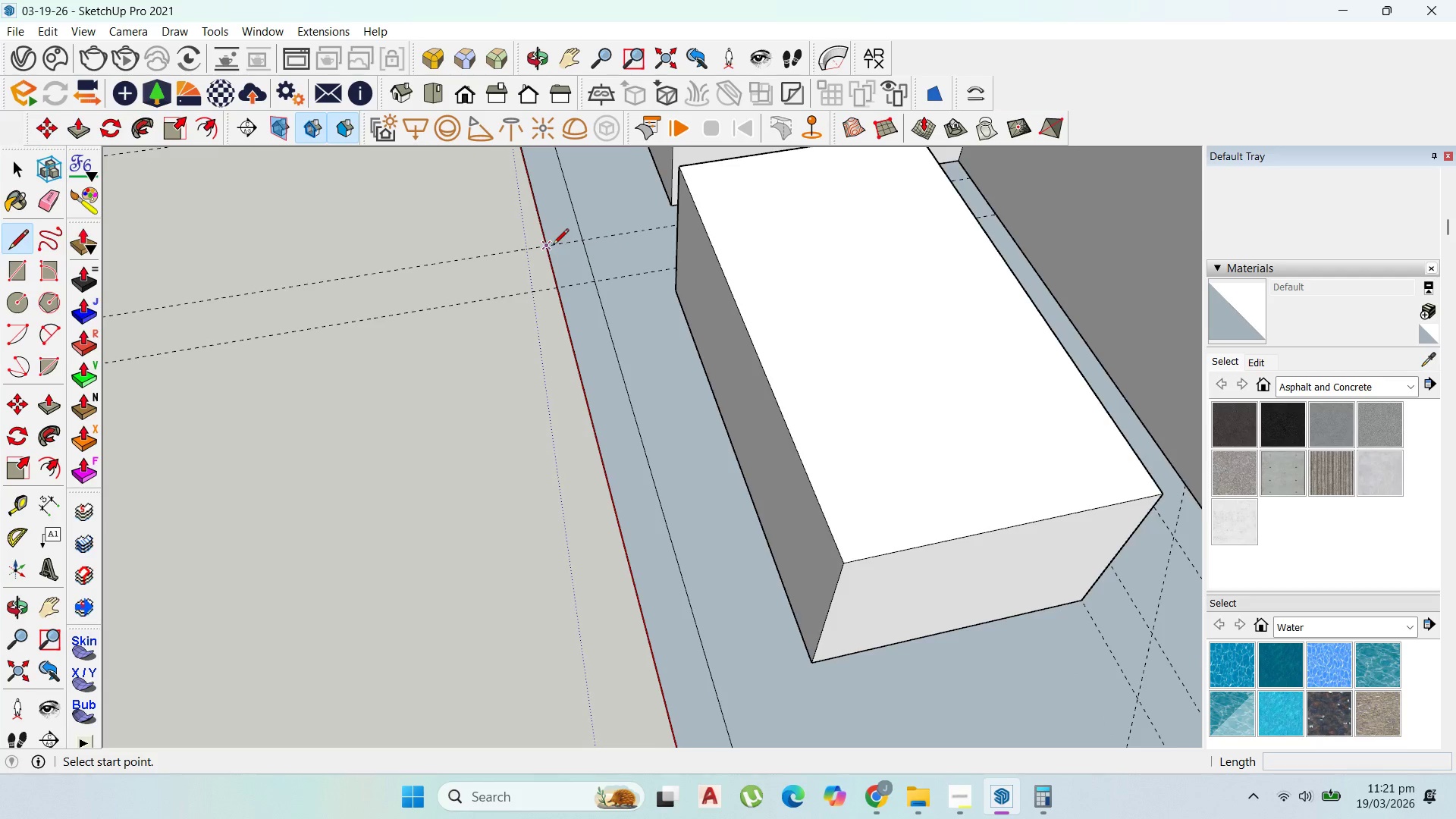 
scroll: coordinate [590, 258], scroll_direction: down, amount: 1.0
 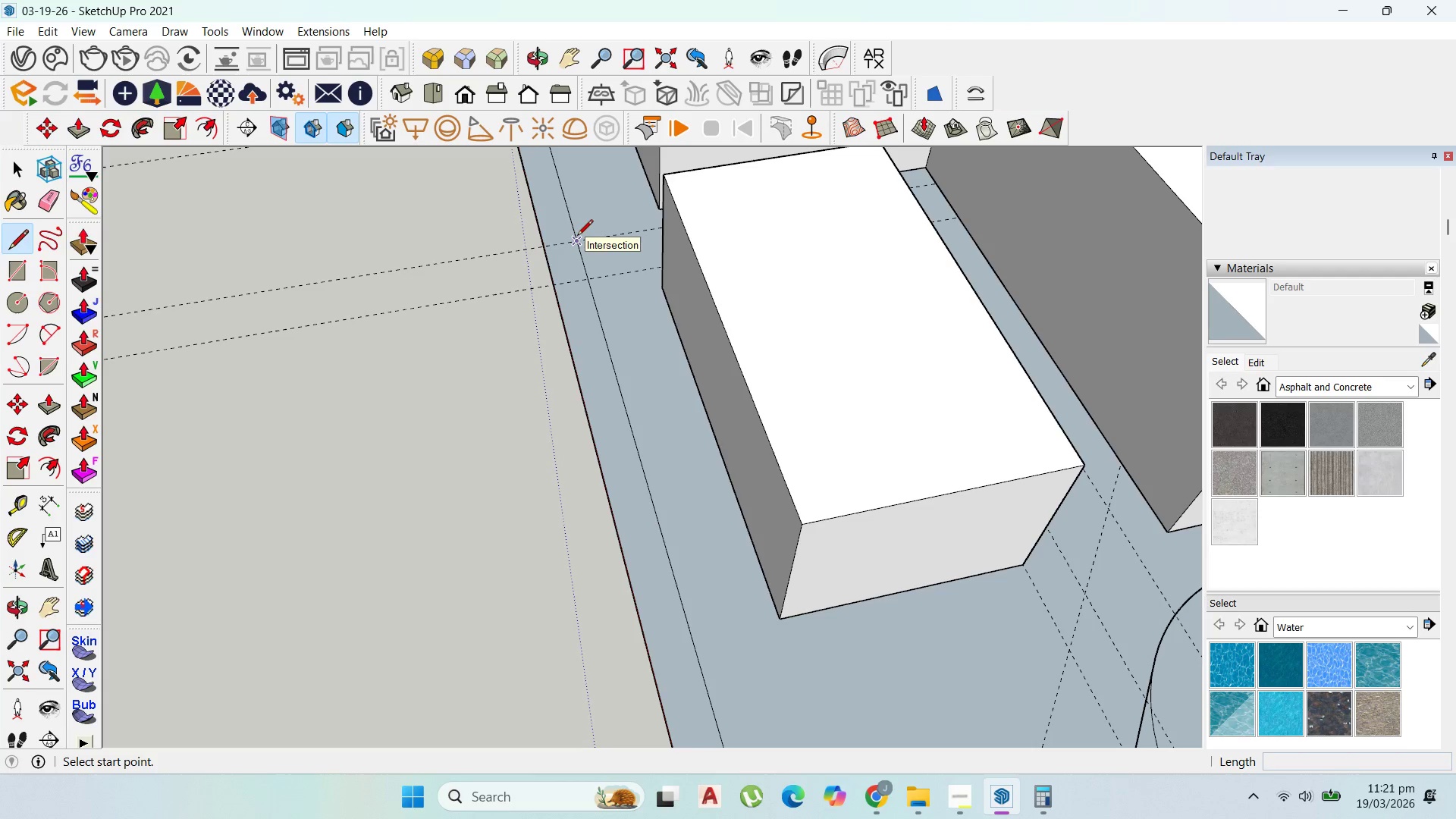 
left_click([577, 237])
 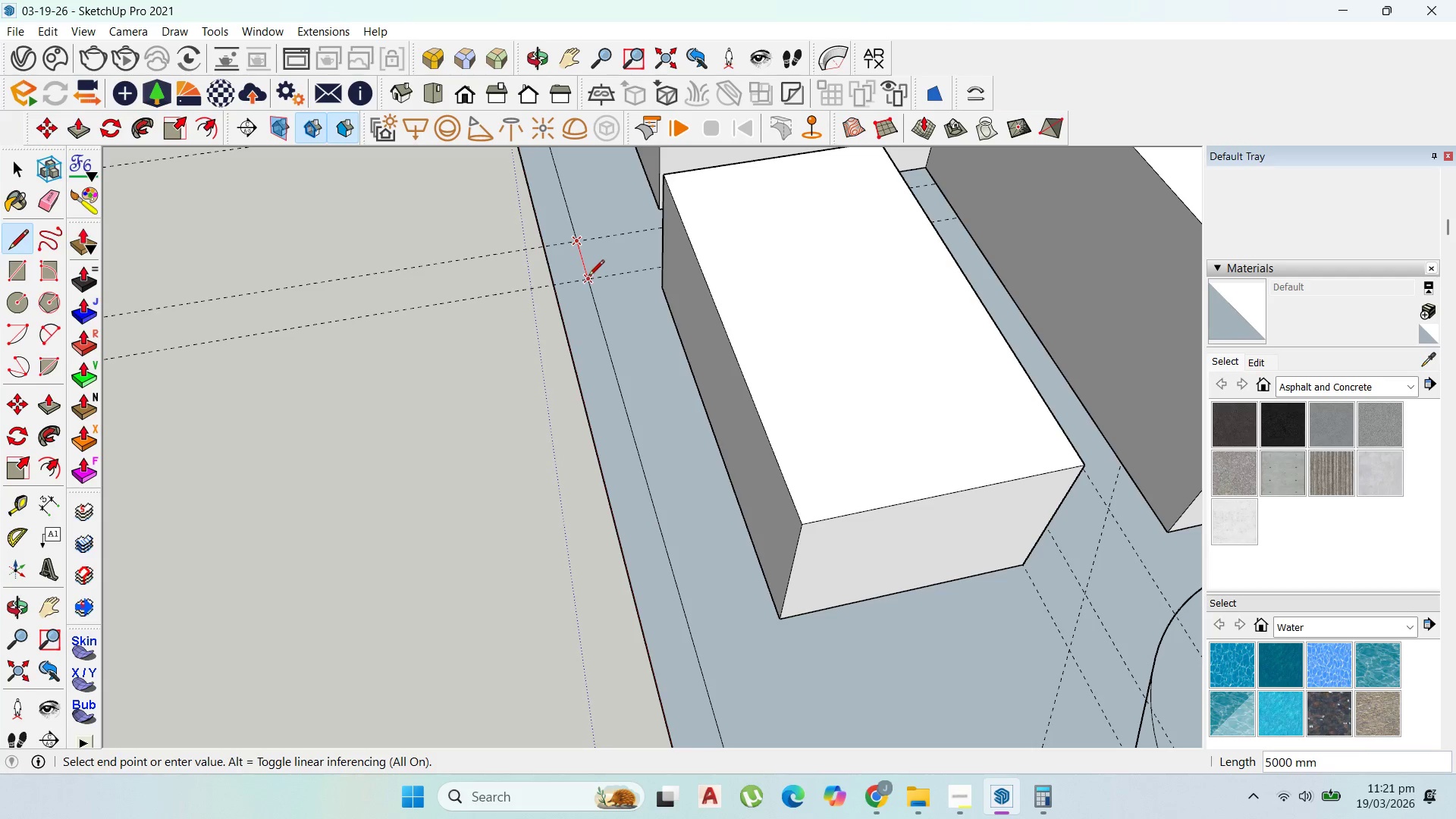 
left_click([588, 277])
 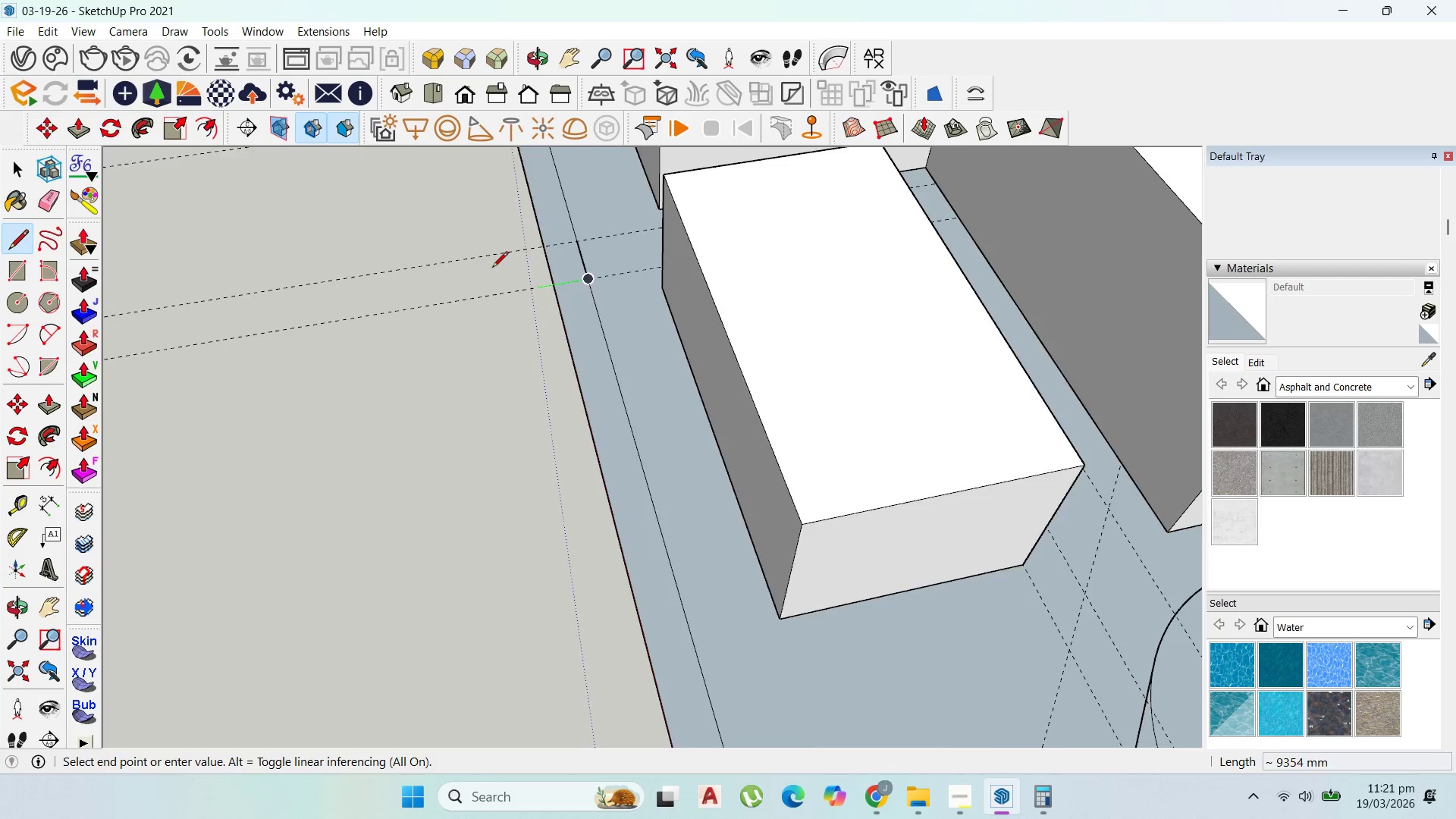 
scroll: coordinate [824, 231], scroll_direction: none, amount: 0.0
 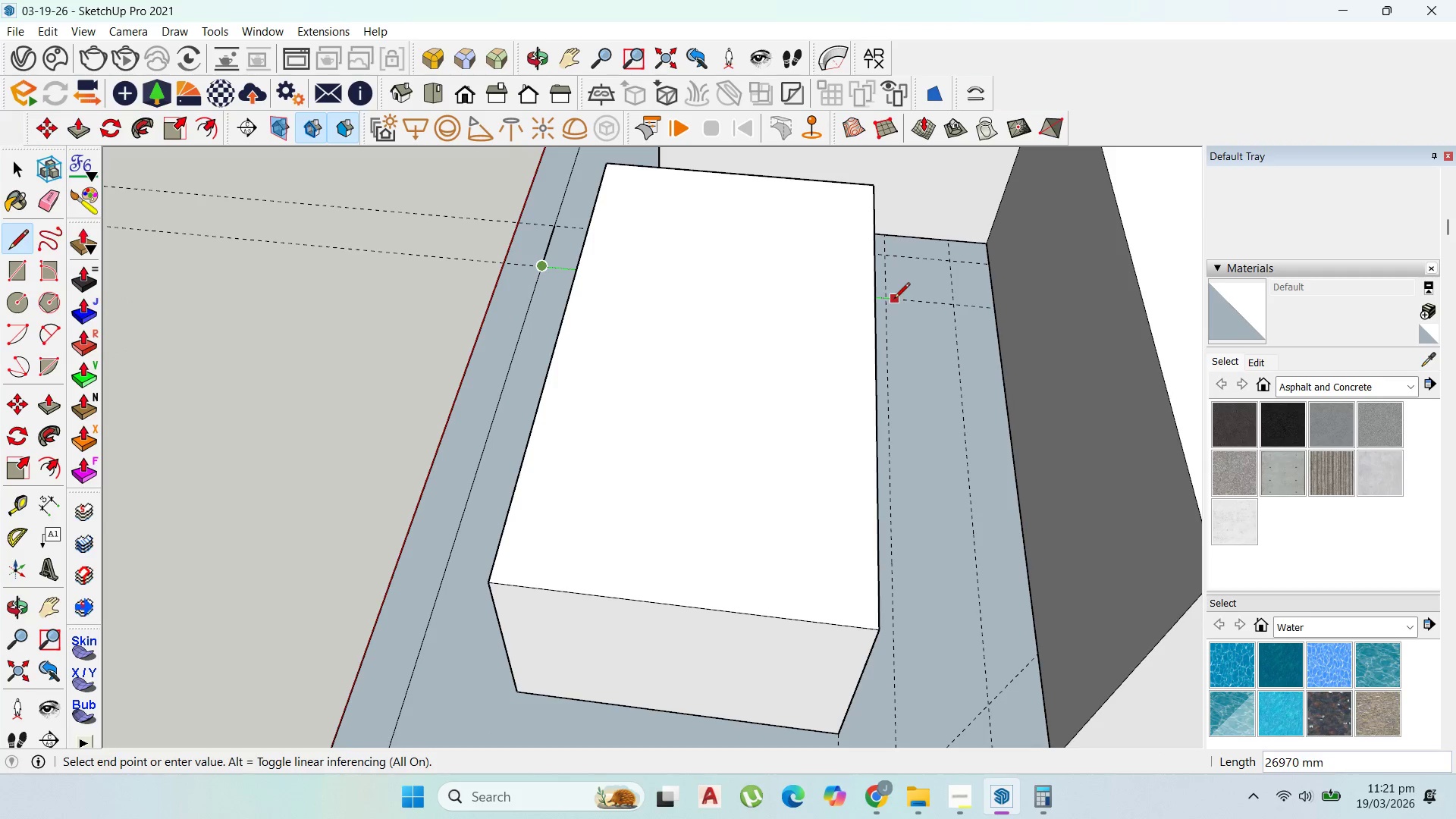 
left_click([889, 300])
 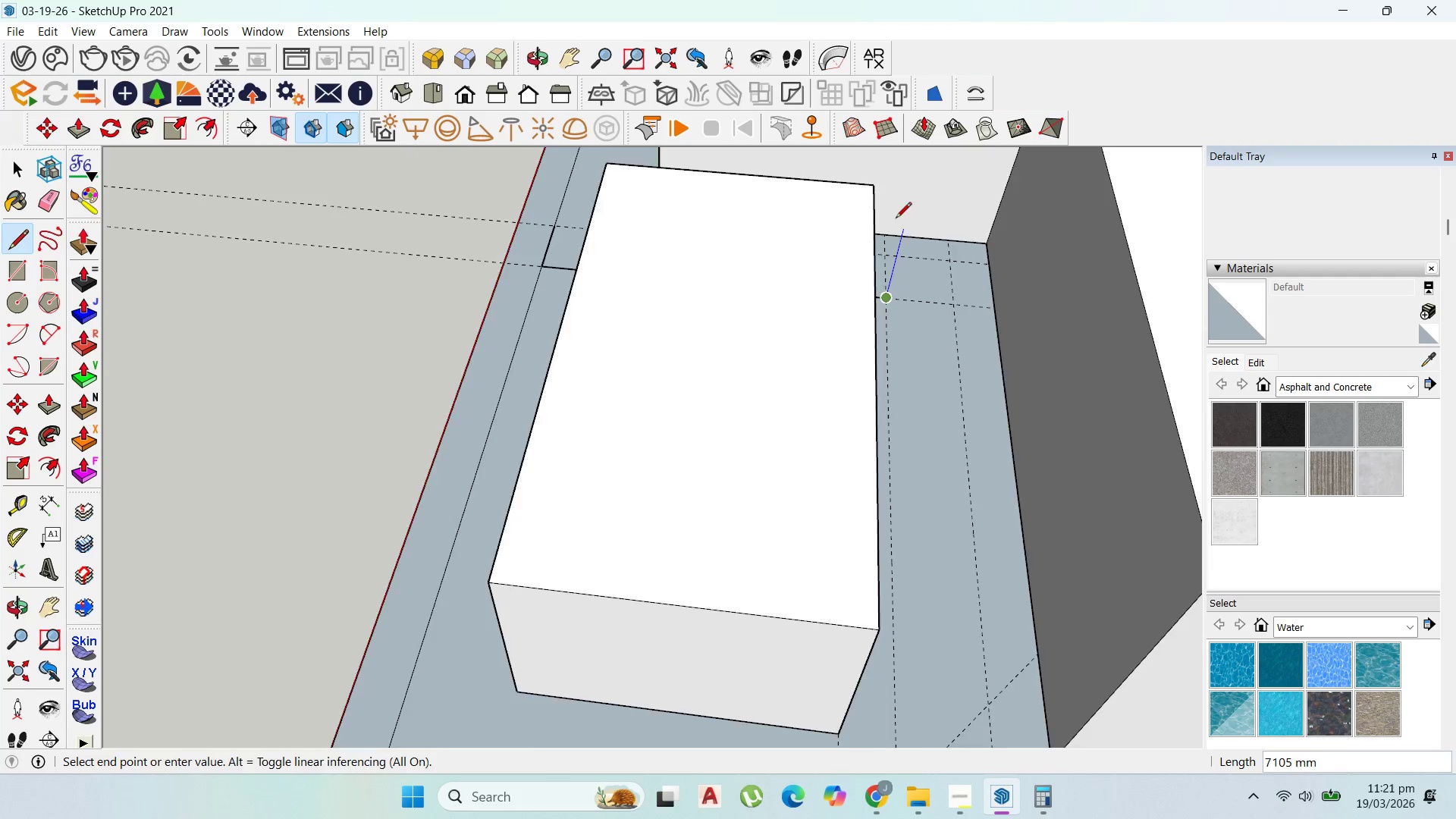 
scroll: coordinate [934, 457], scroll_direction: down, amount: 5.0
 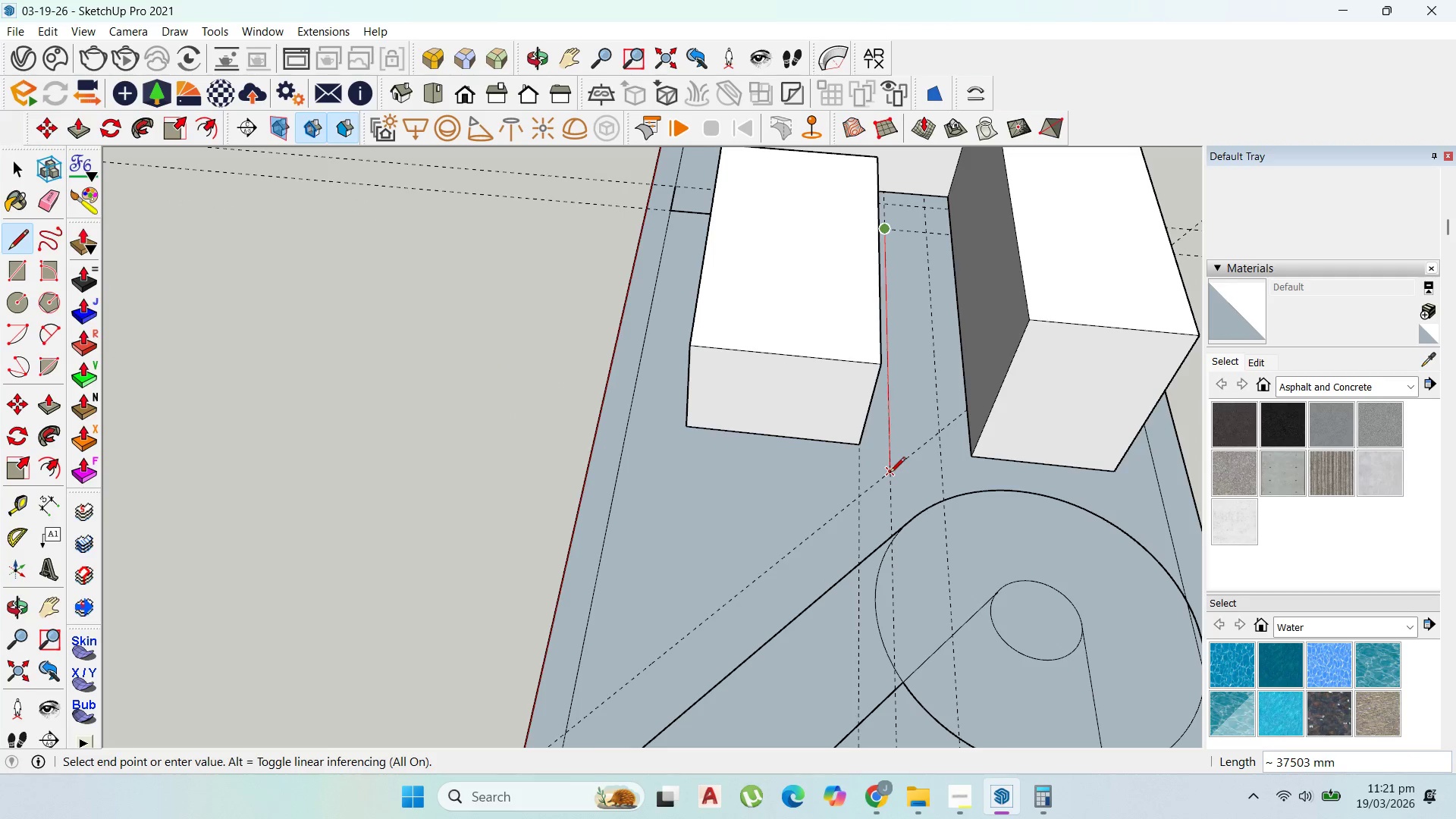 
left_click([890, 474])
 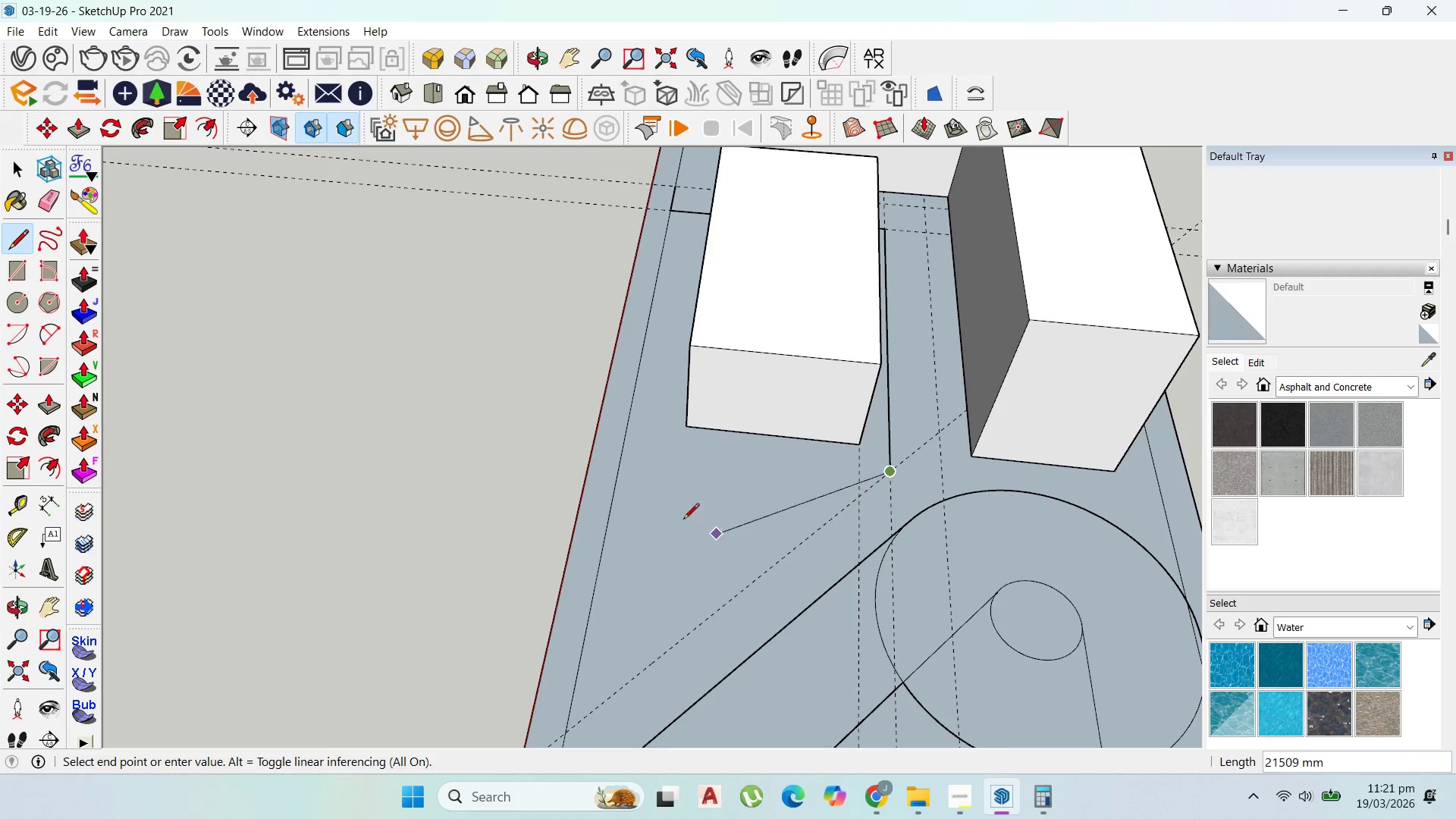 
scroll: coordinate [753, 454], scroll_direction: down, amount: 3.0
 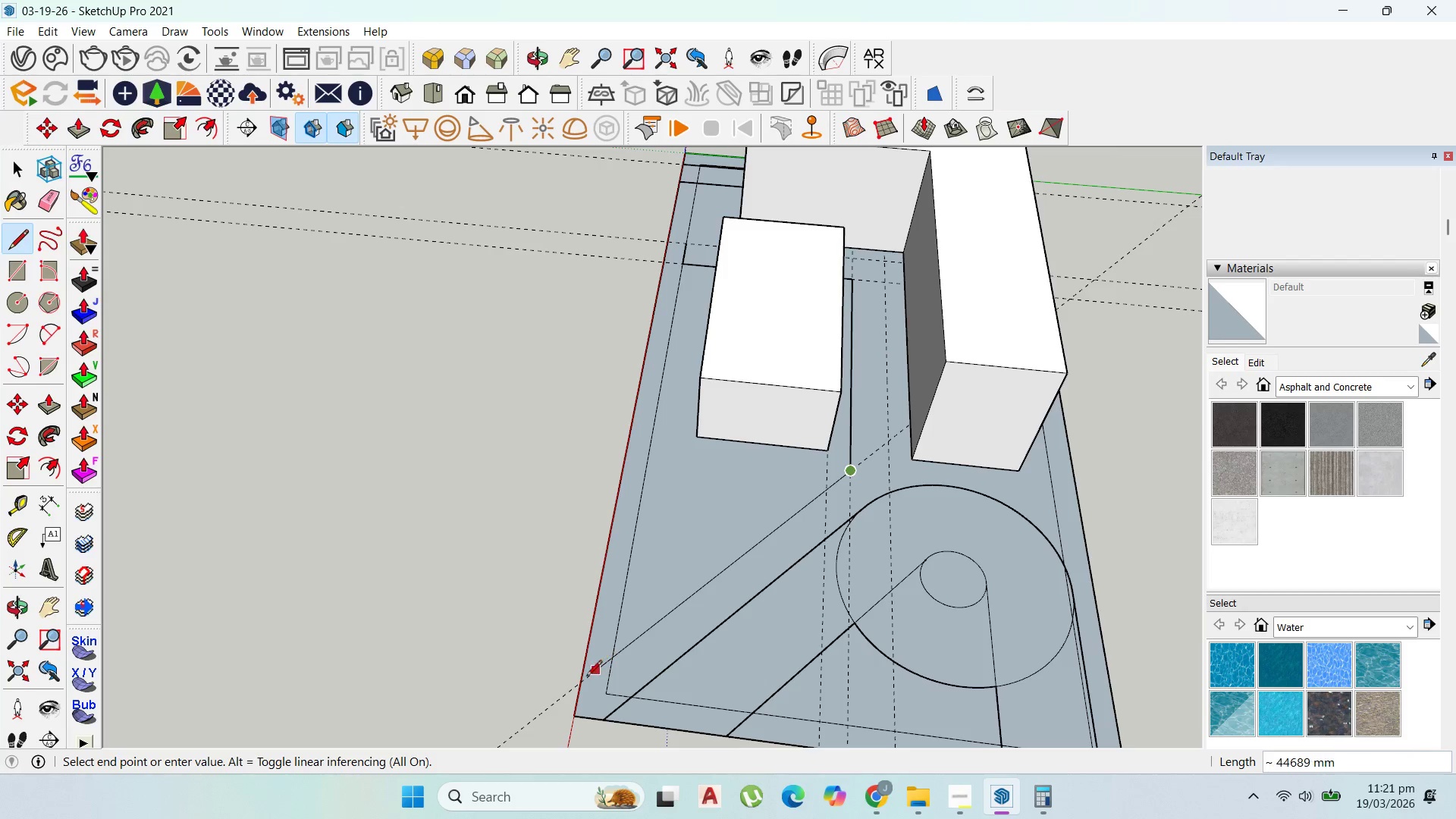 
left_click([581, 683])
 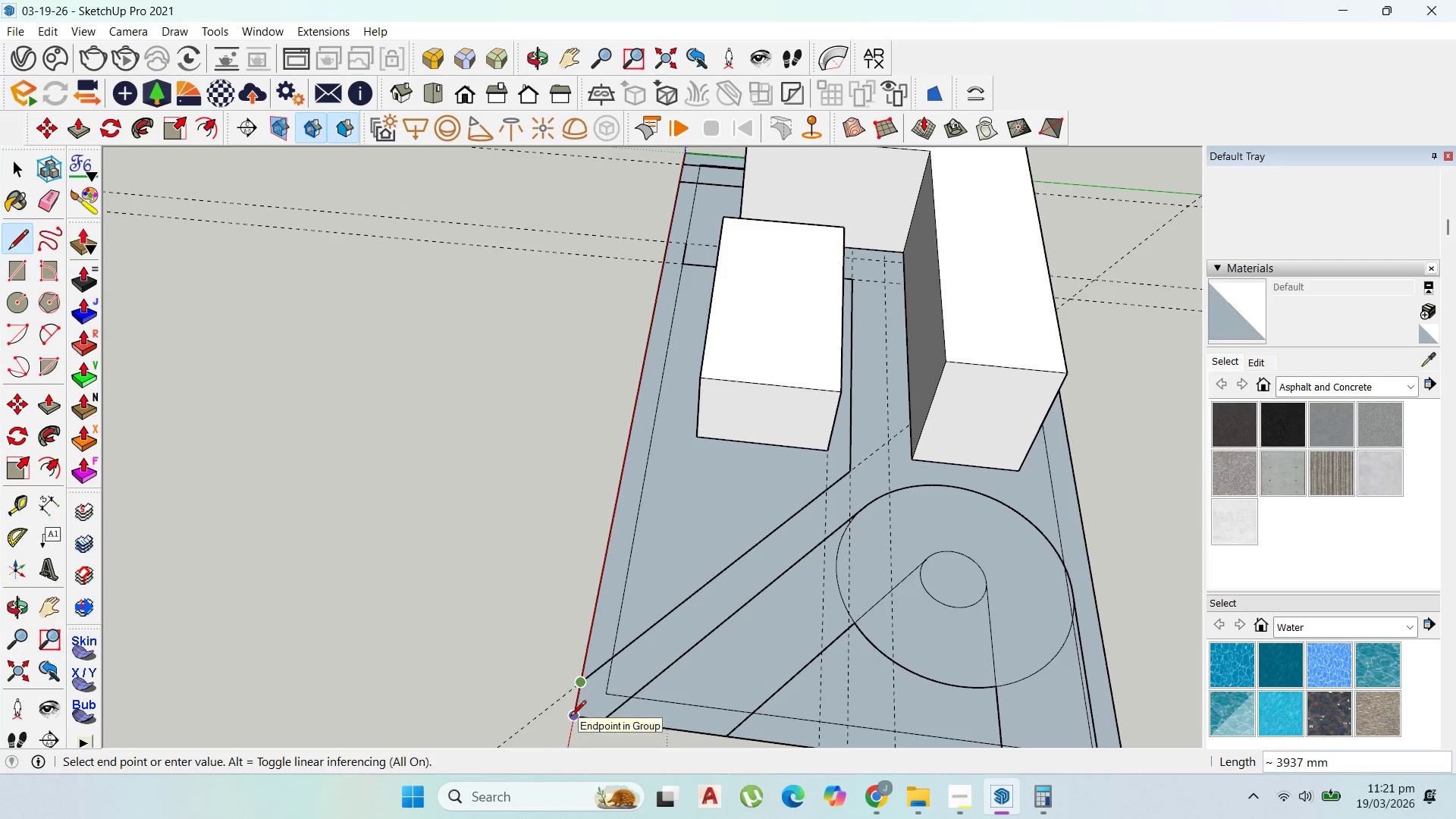 
left_click([570, 717])
 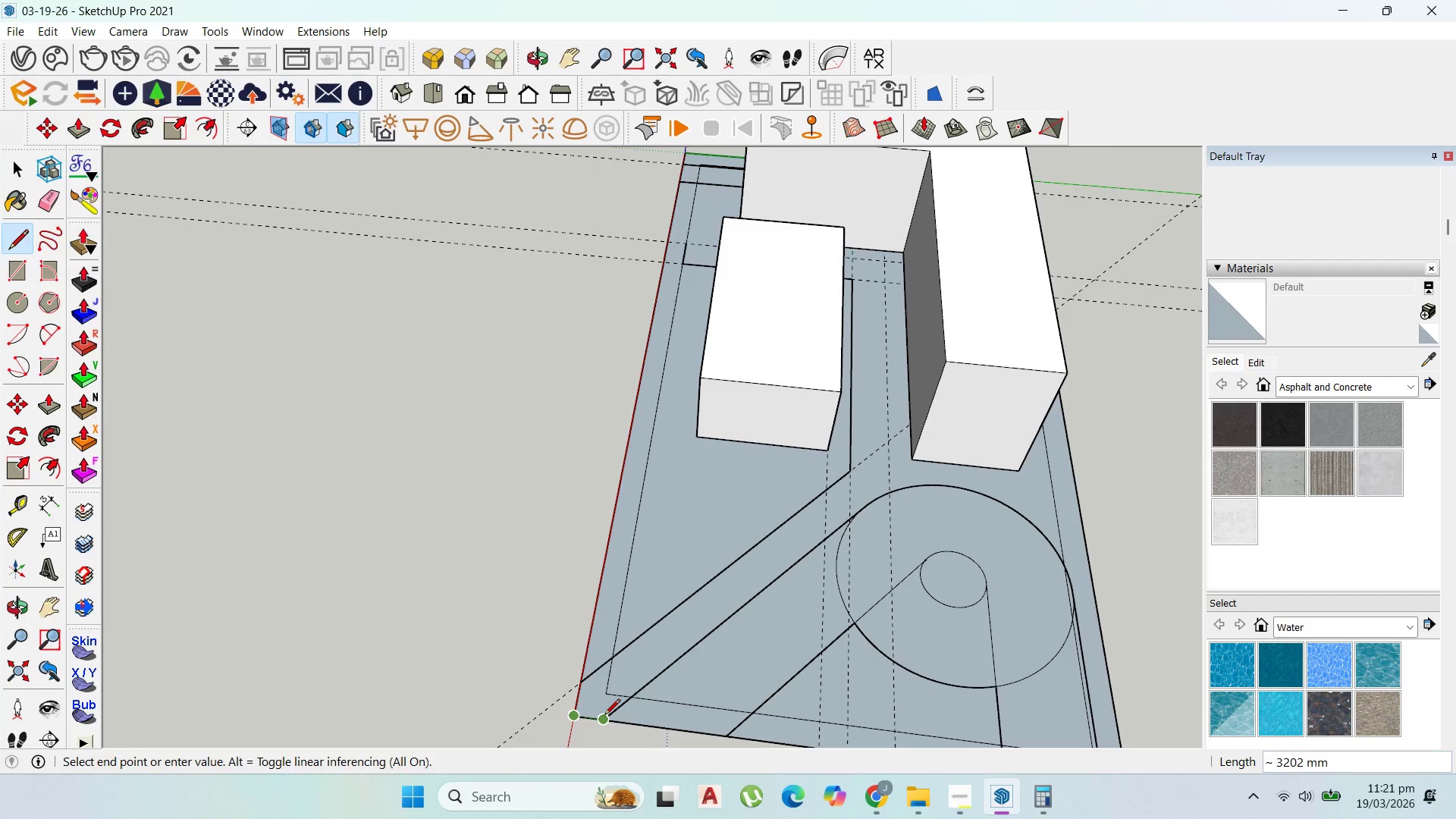 
left_click([604, 716])
 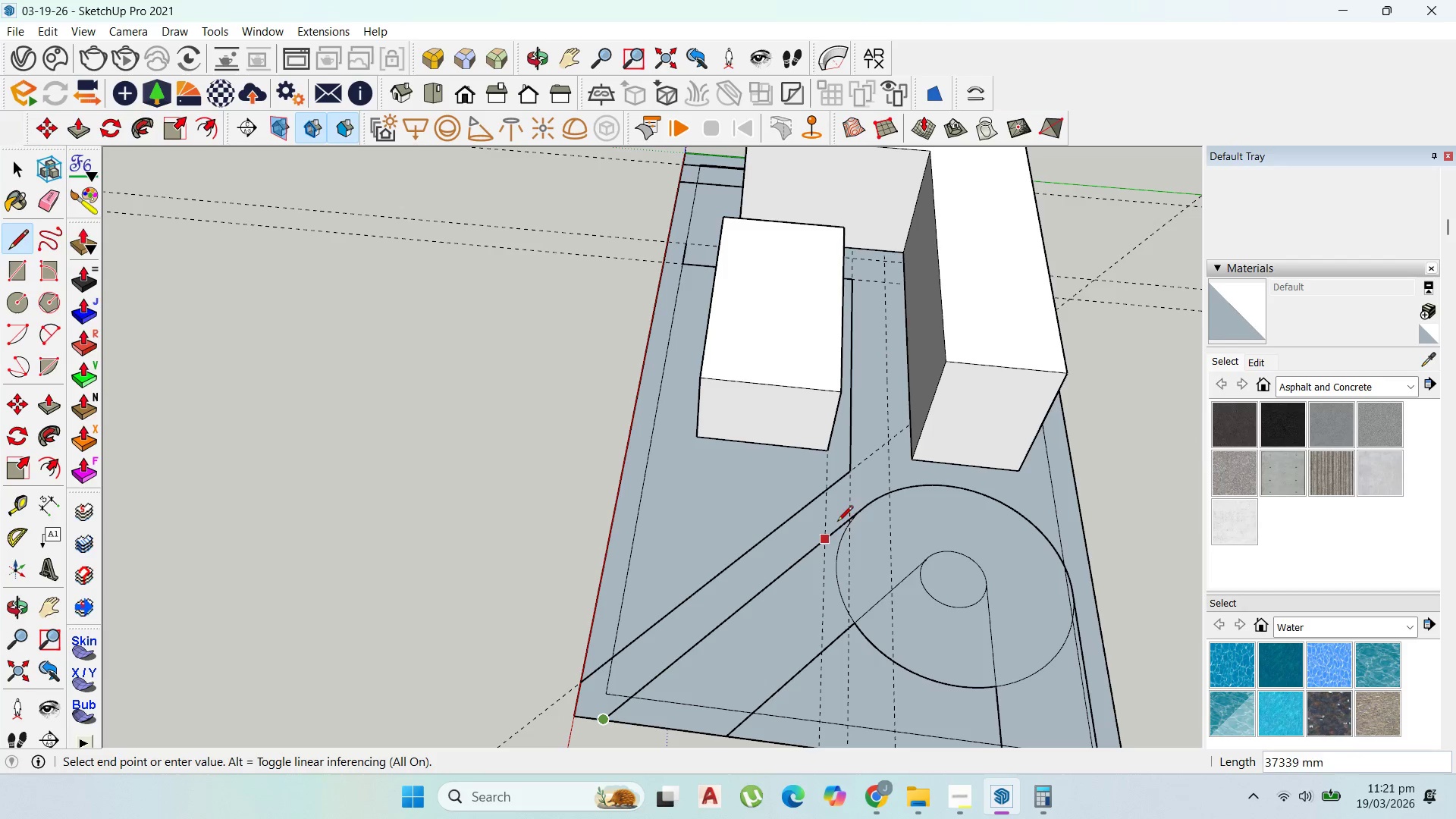 
scroll: coordinate [901, 489], scroll_direction: up, amount: 2.0
 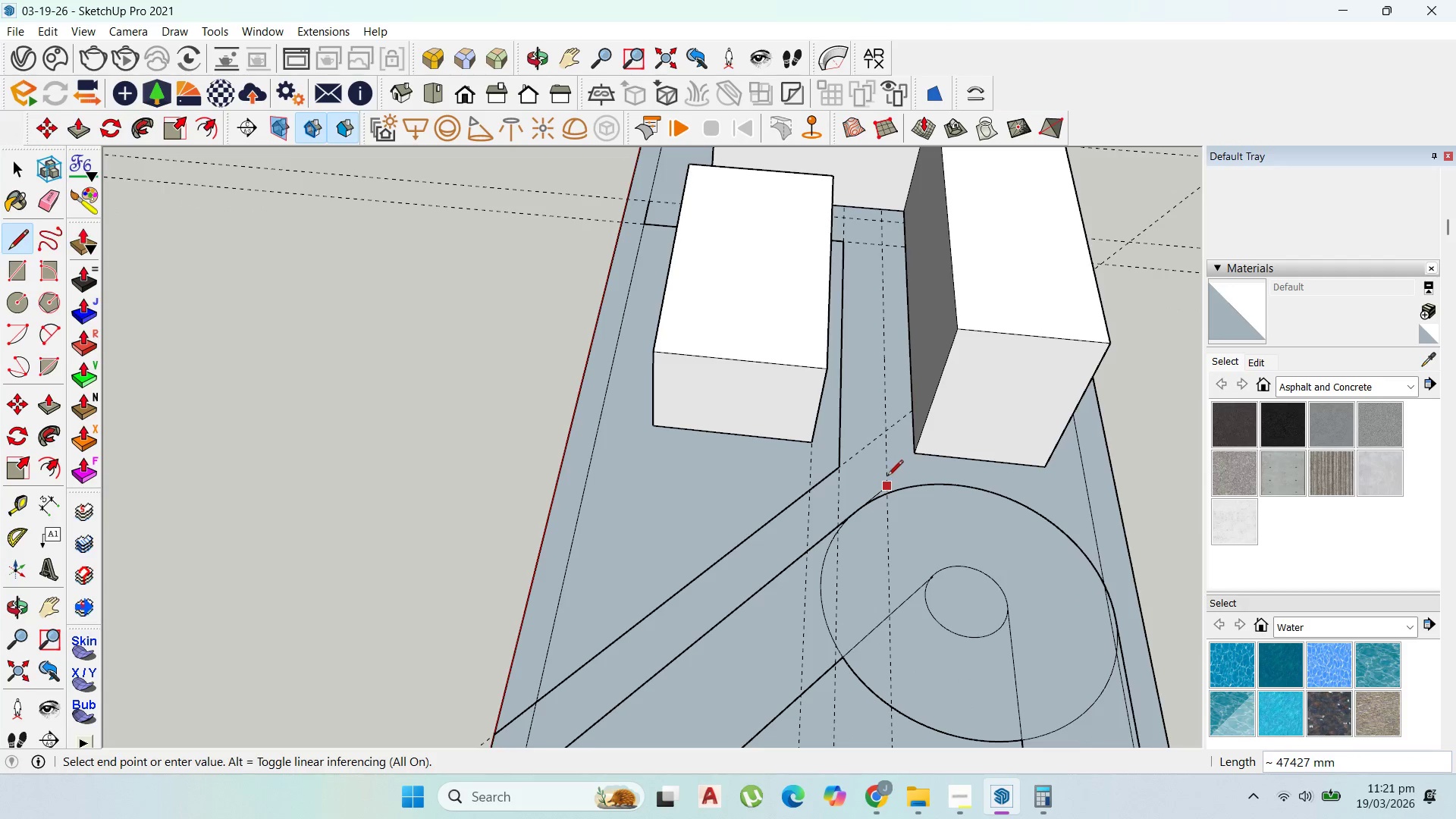 
left_click([887, 476])
 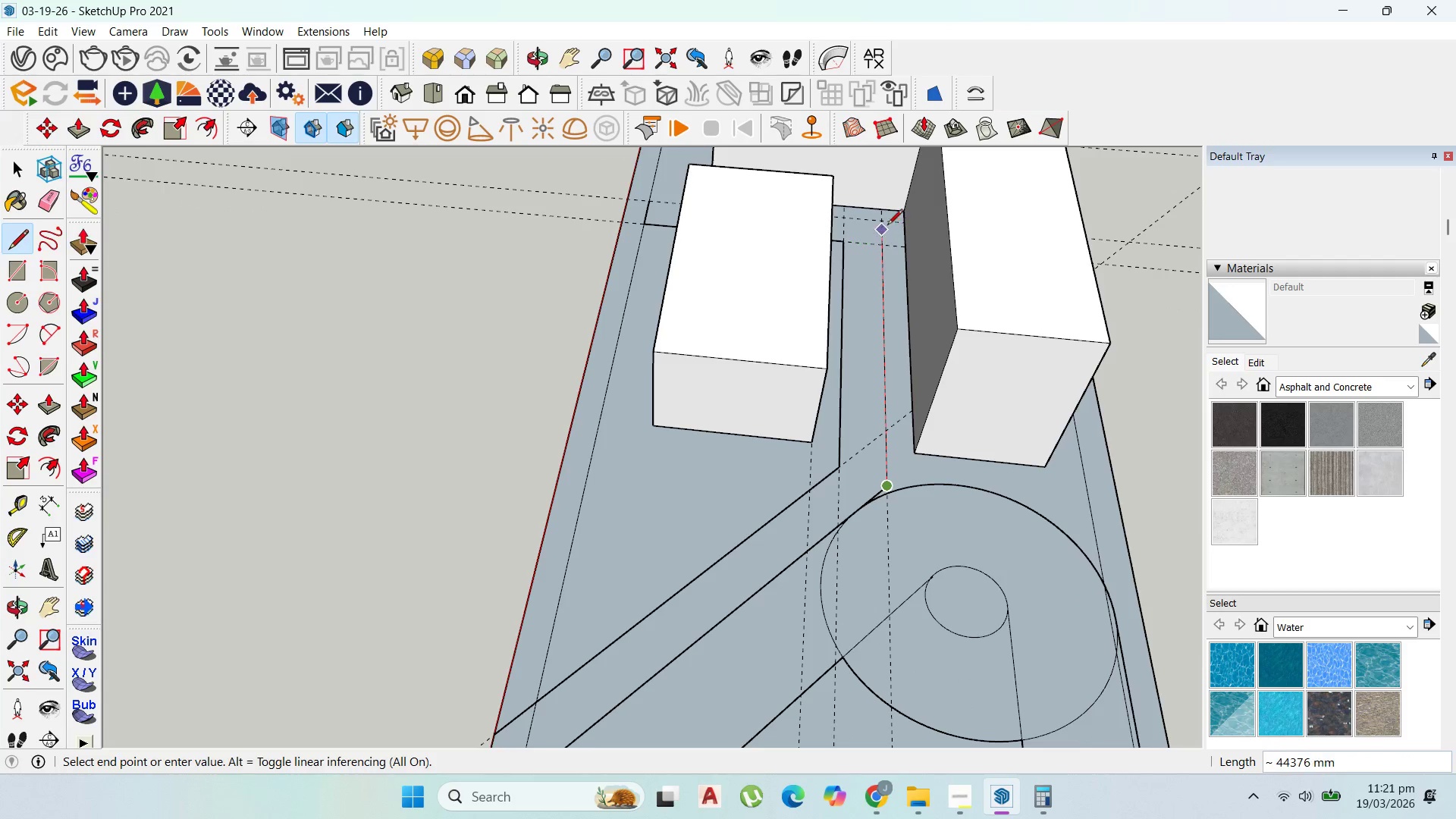 
left_click([886, 222])
 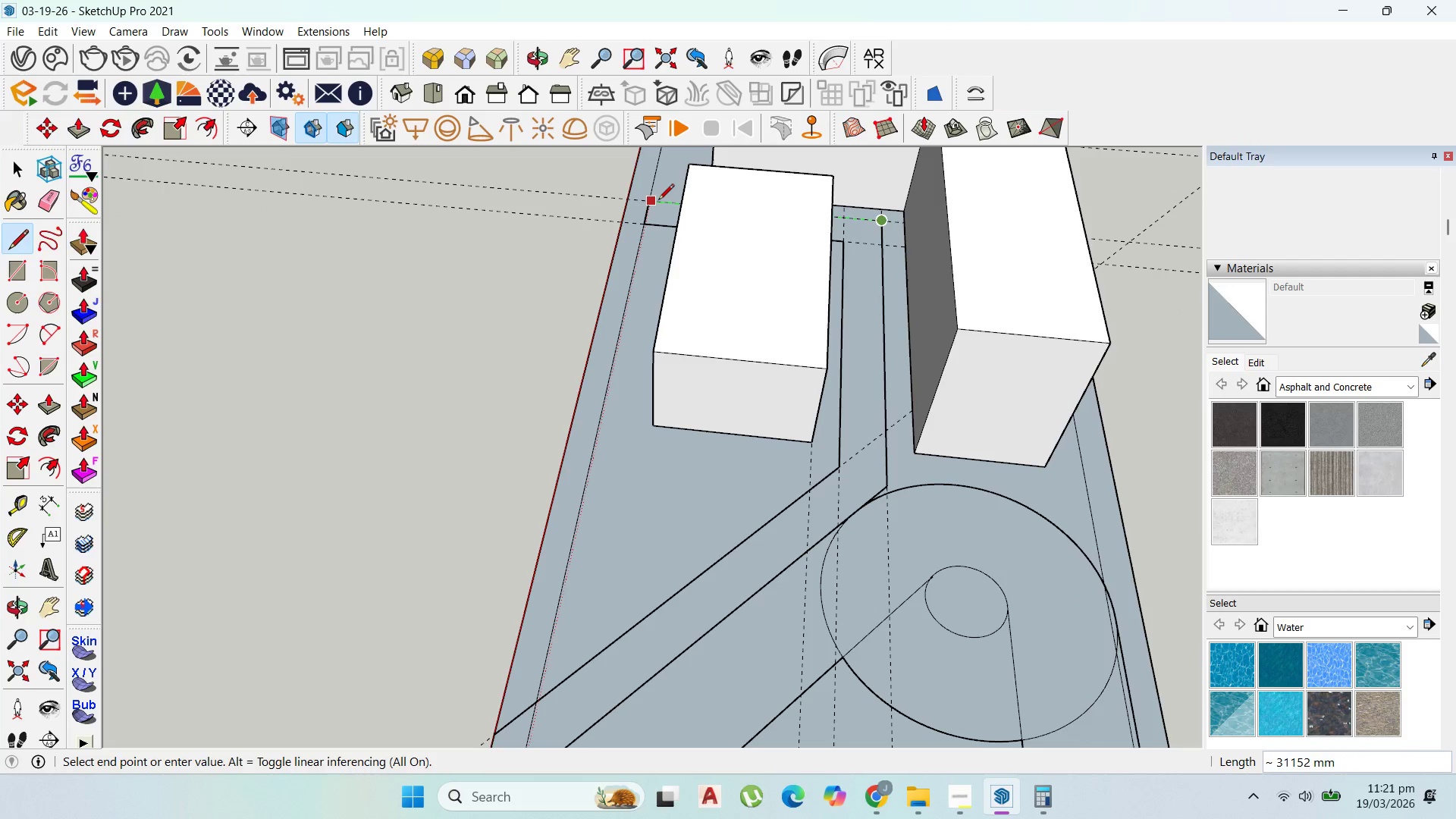 
left_click([658, 200])
 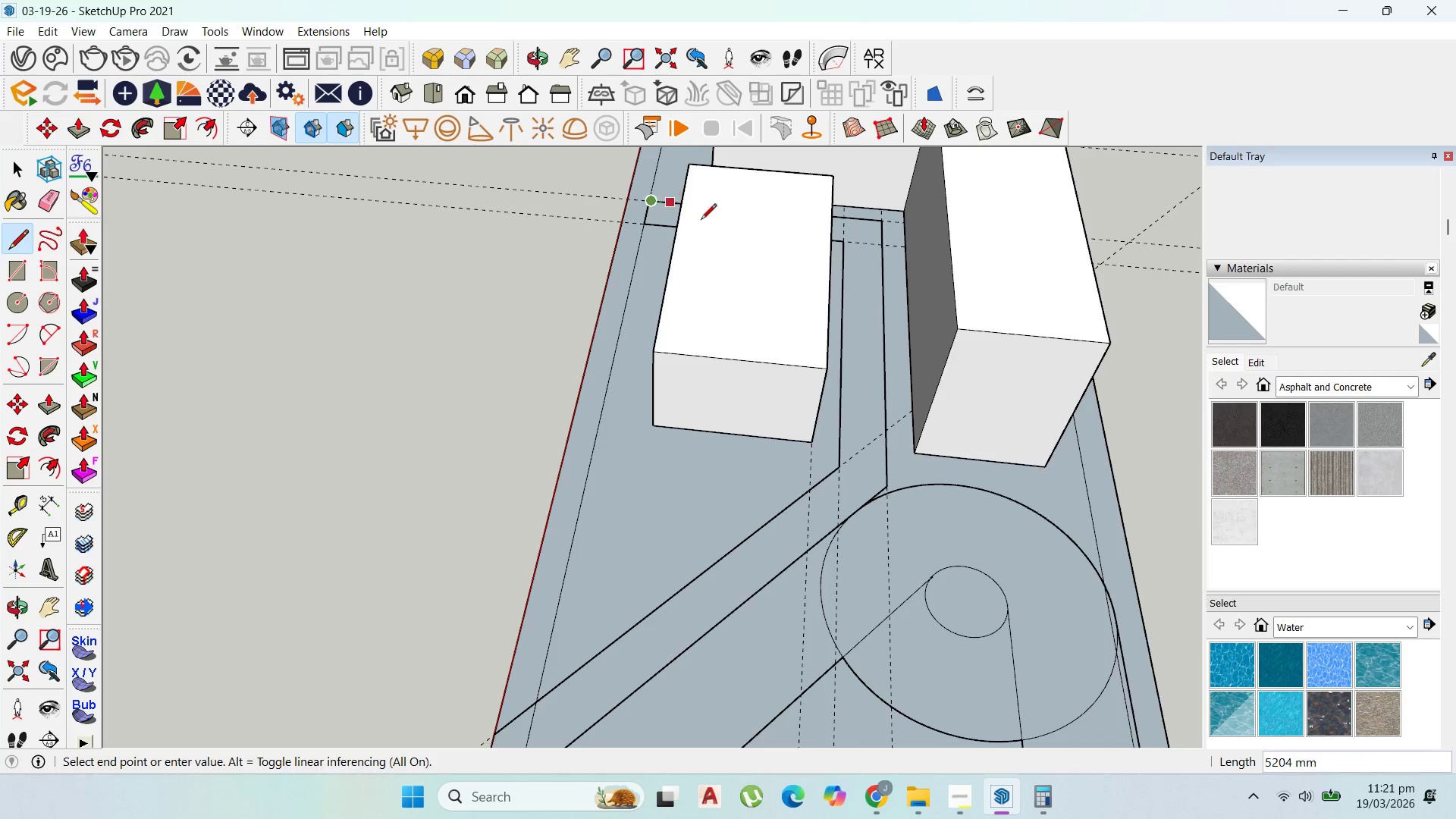 
scroll: coordinate [750, 247], scroll_direction: down, amount: 3.0
 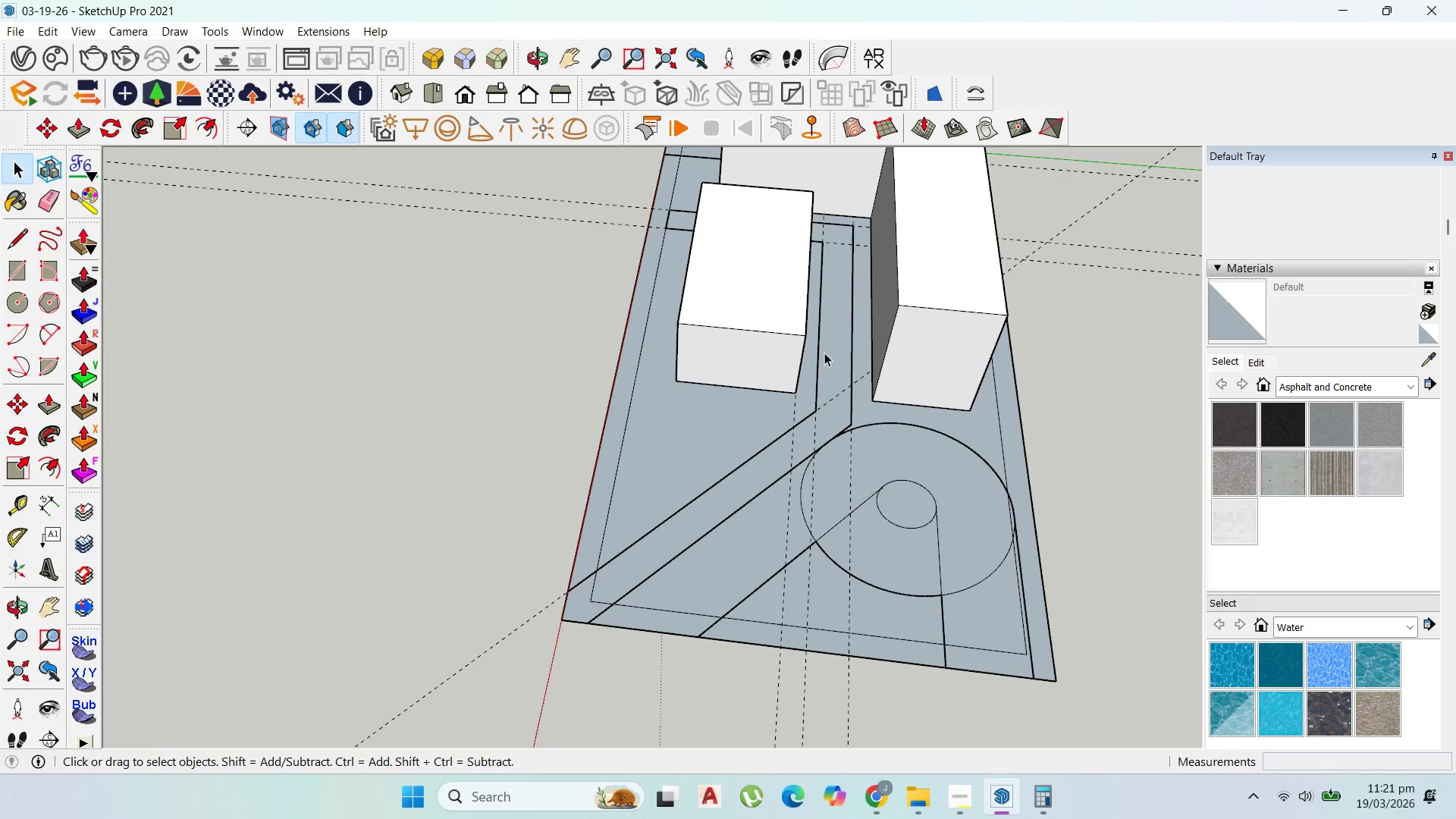 
double_click([839, 350])
 